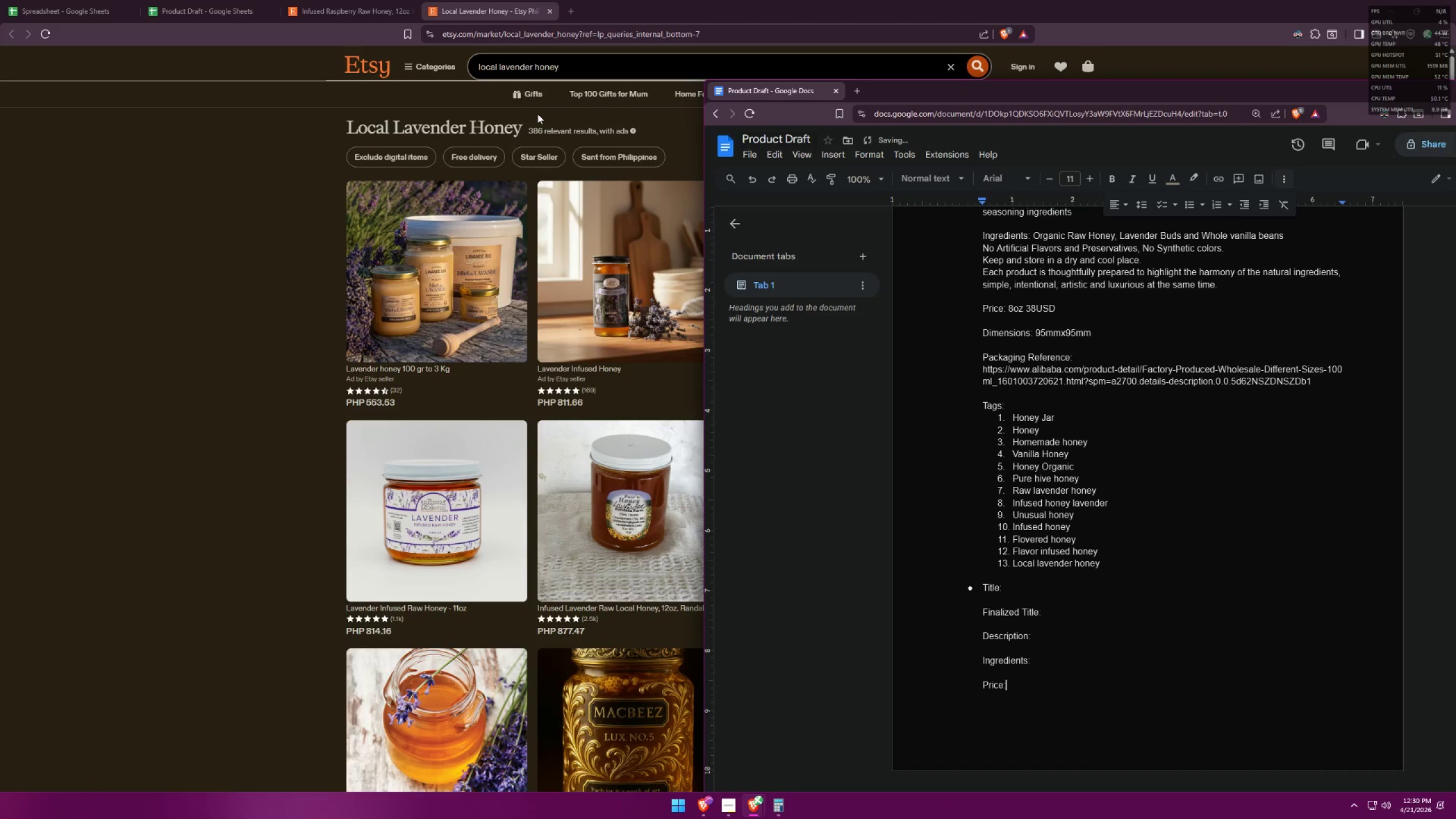 
key(Enter)
 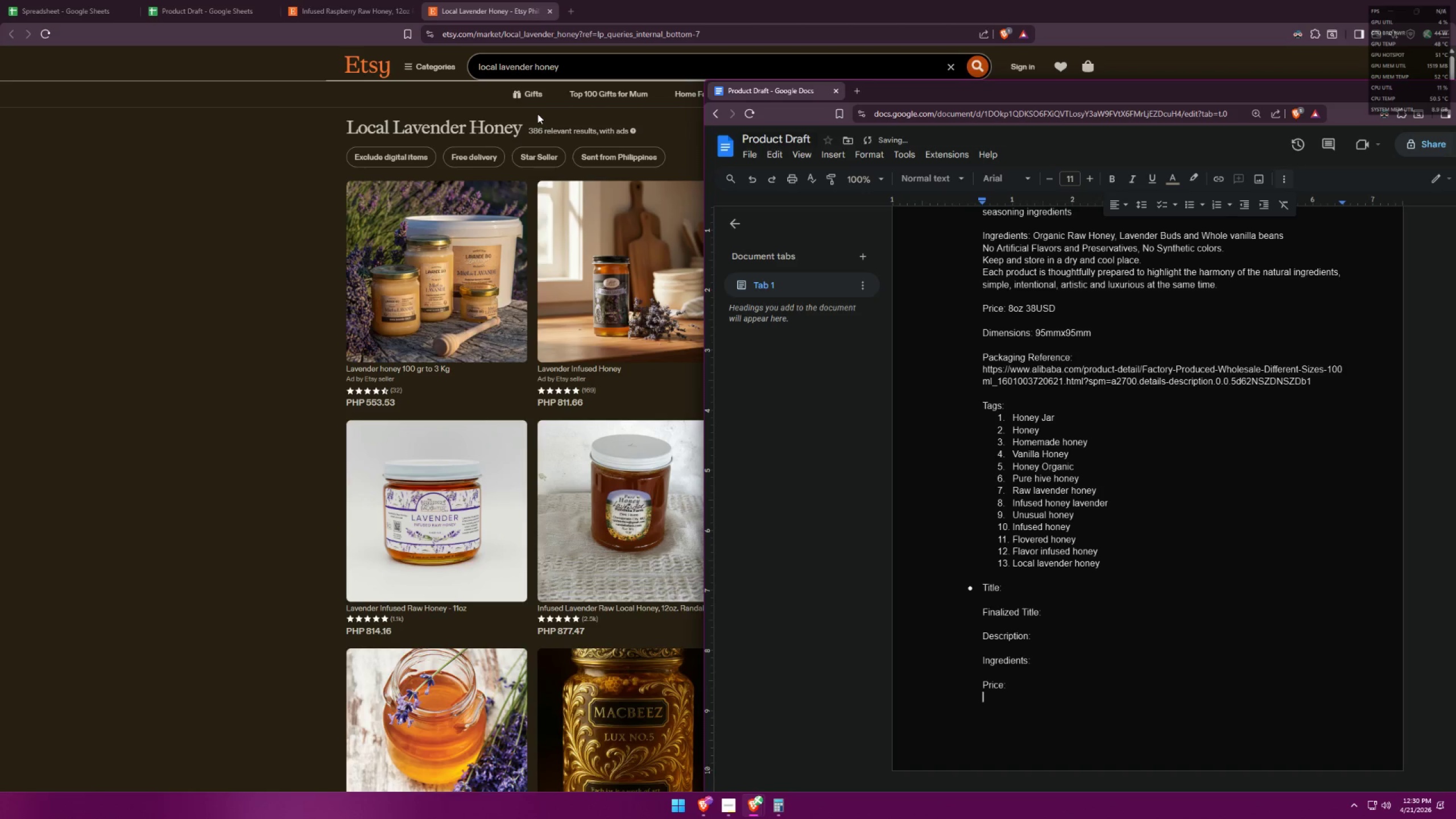 
key(Enter)
 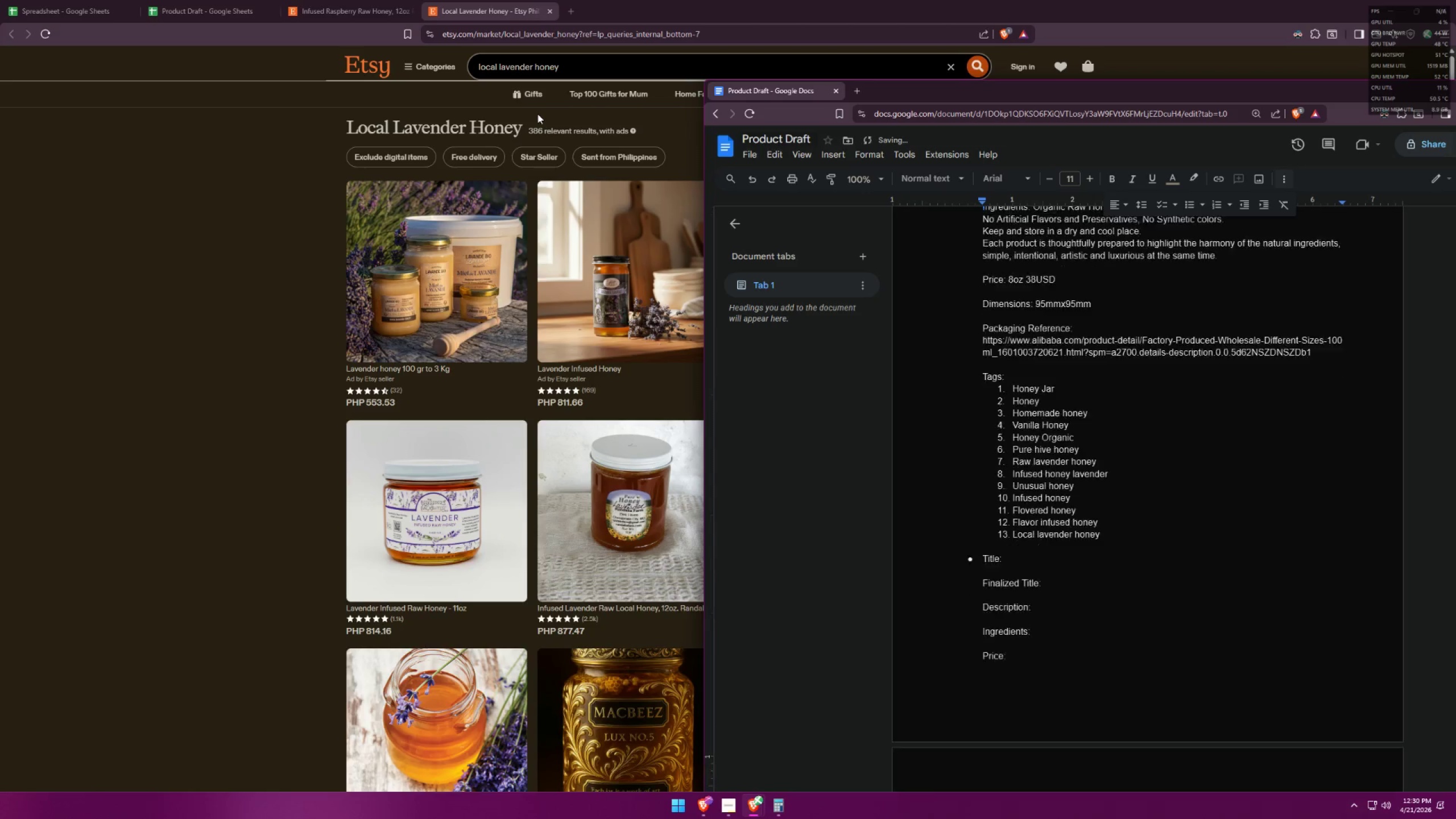 
type(Dimensions:)
 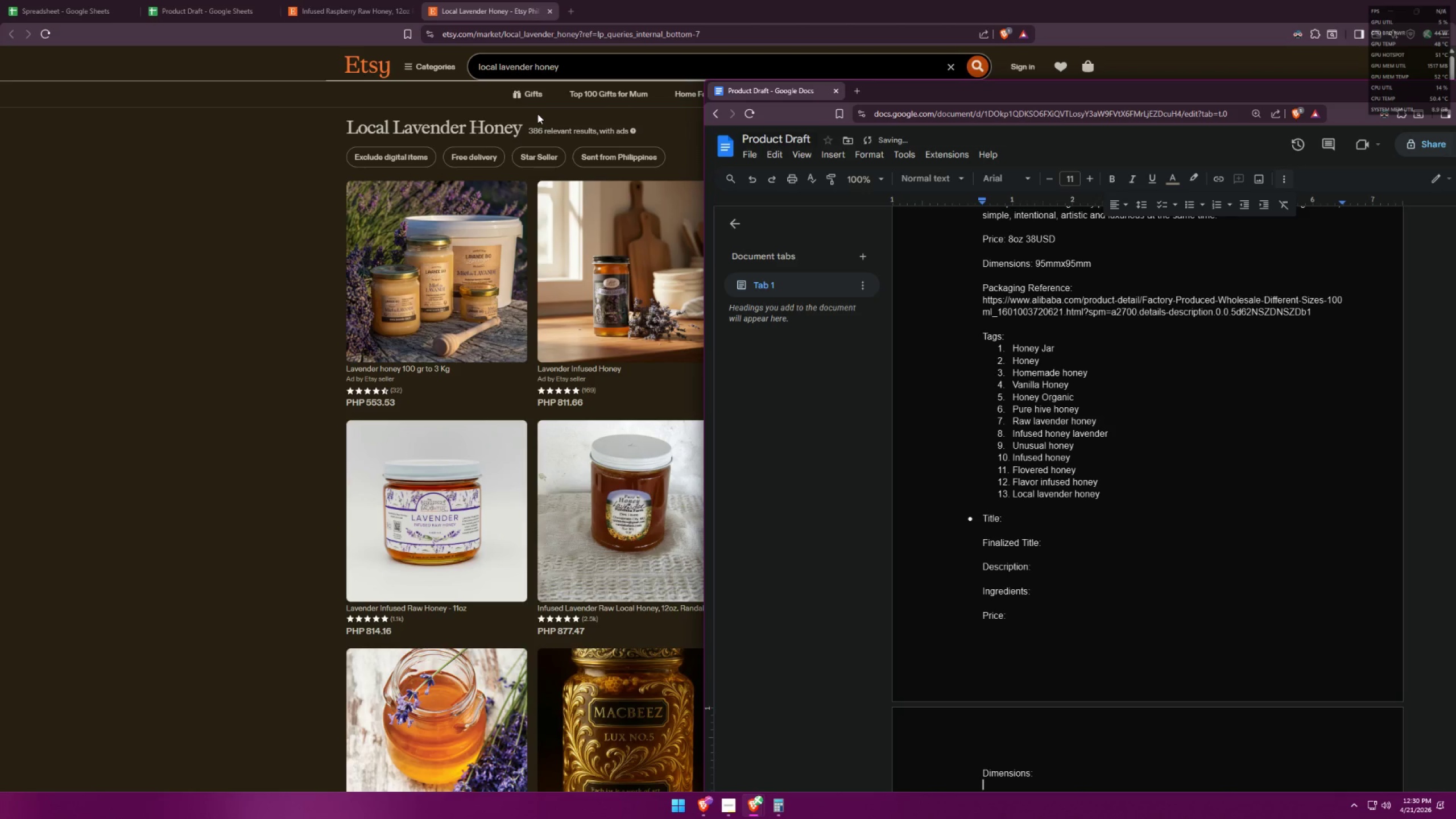 
 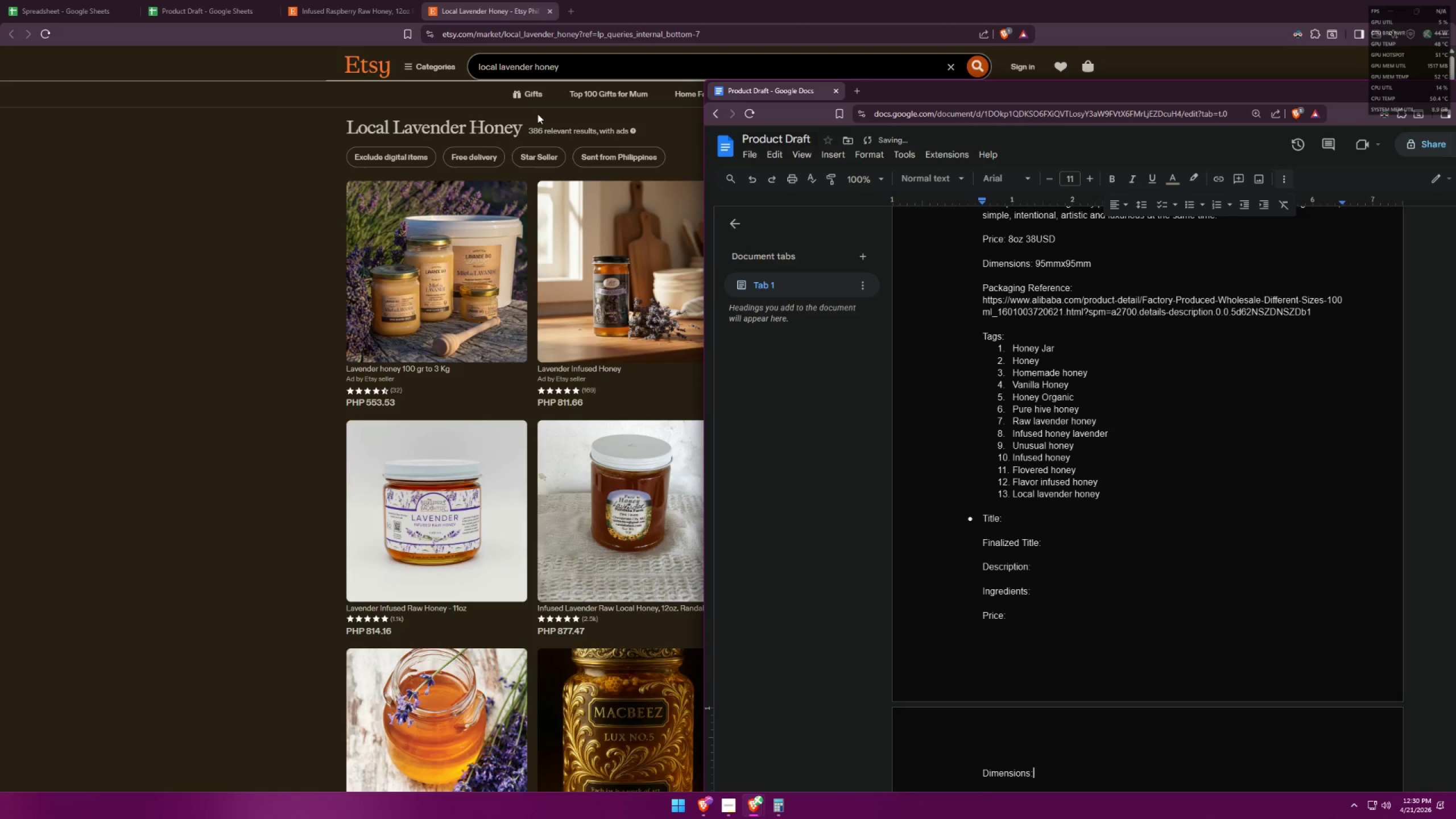 
key(Enter)
 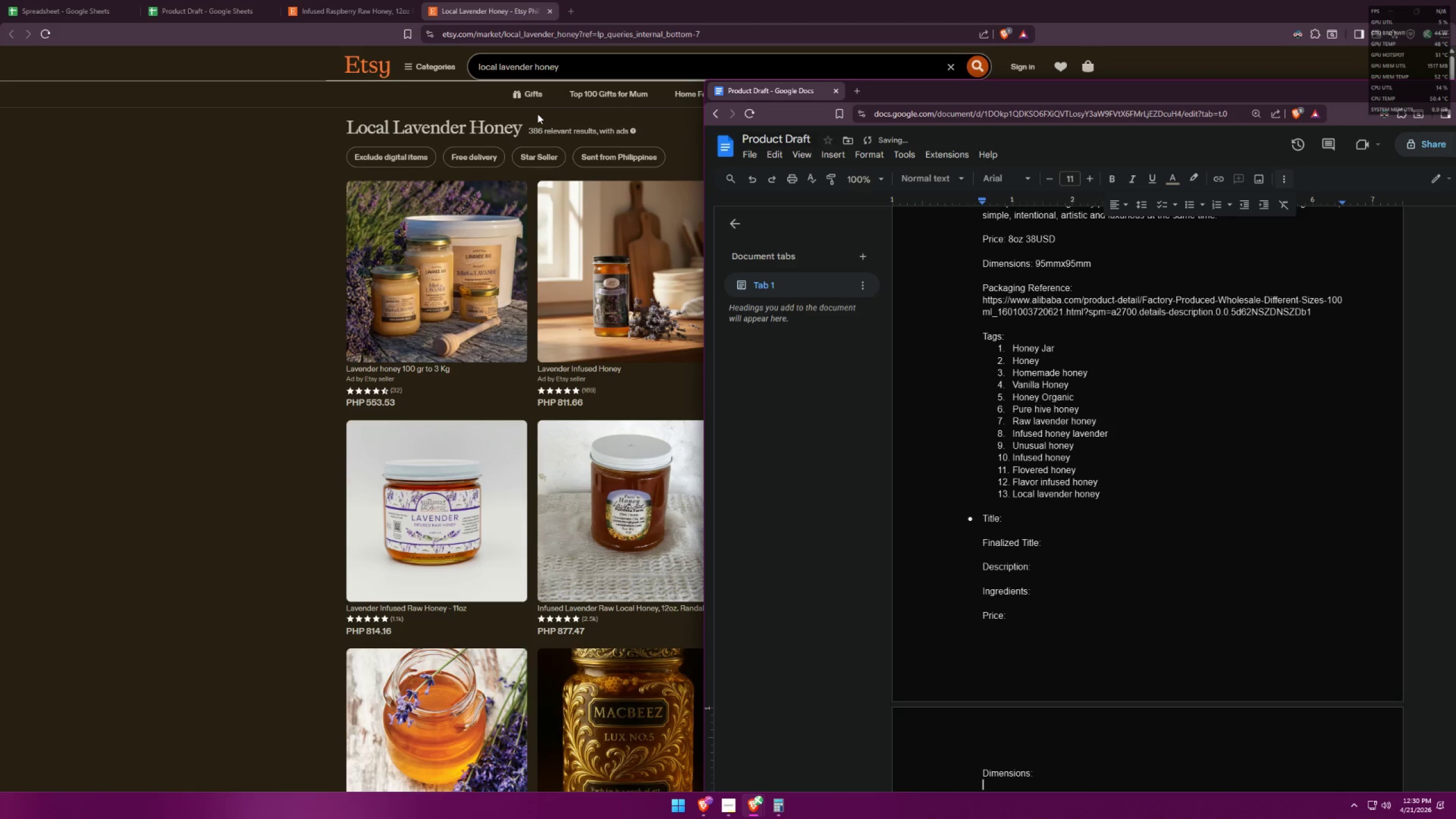 
key(Enter)
 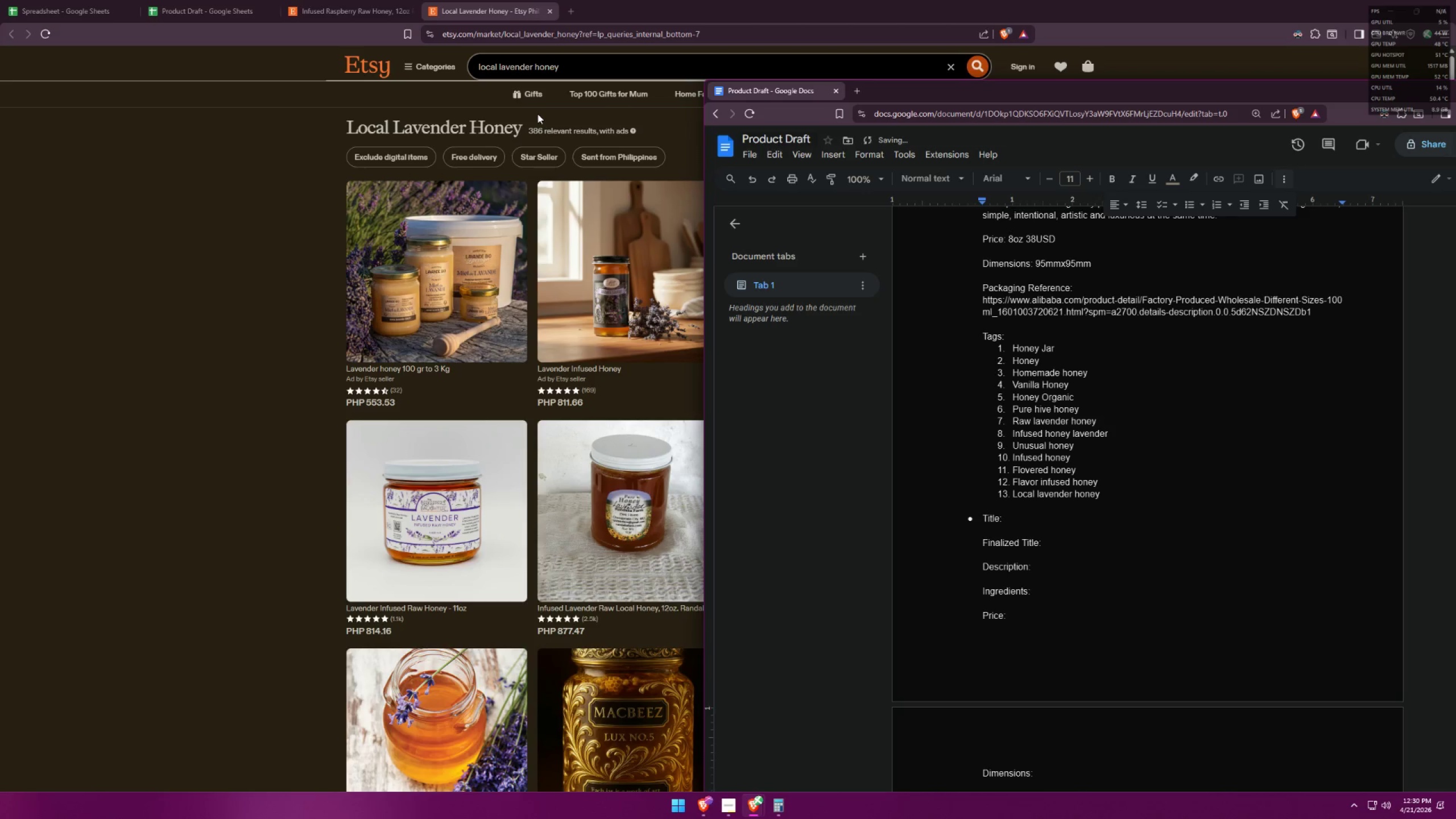 
type(Pa)
 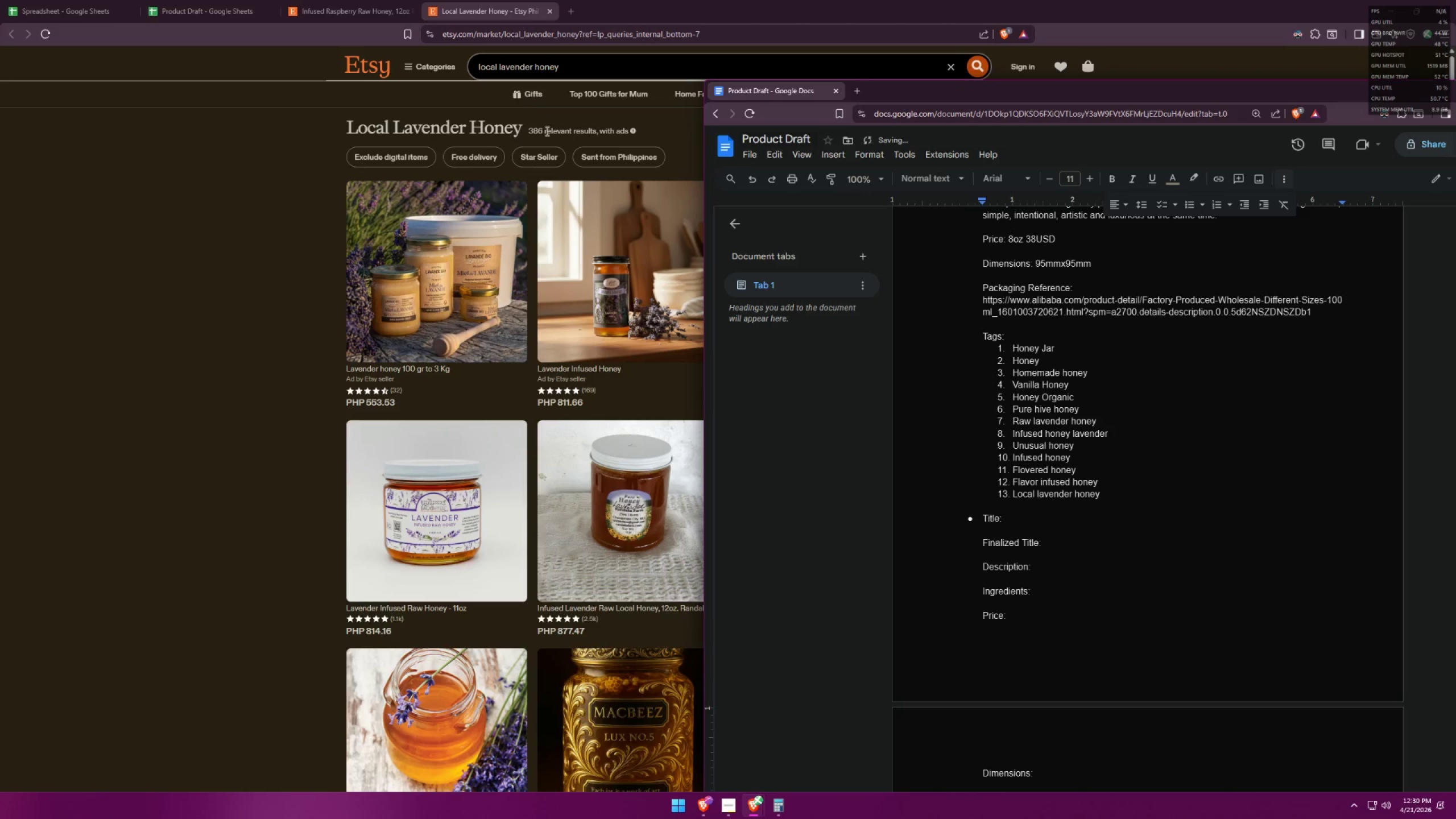 
scroll: coordinate [1079, 498], scroll_direction: down, amount: 1.0
 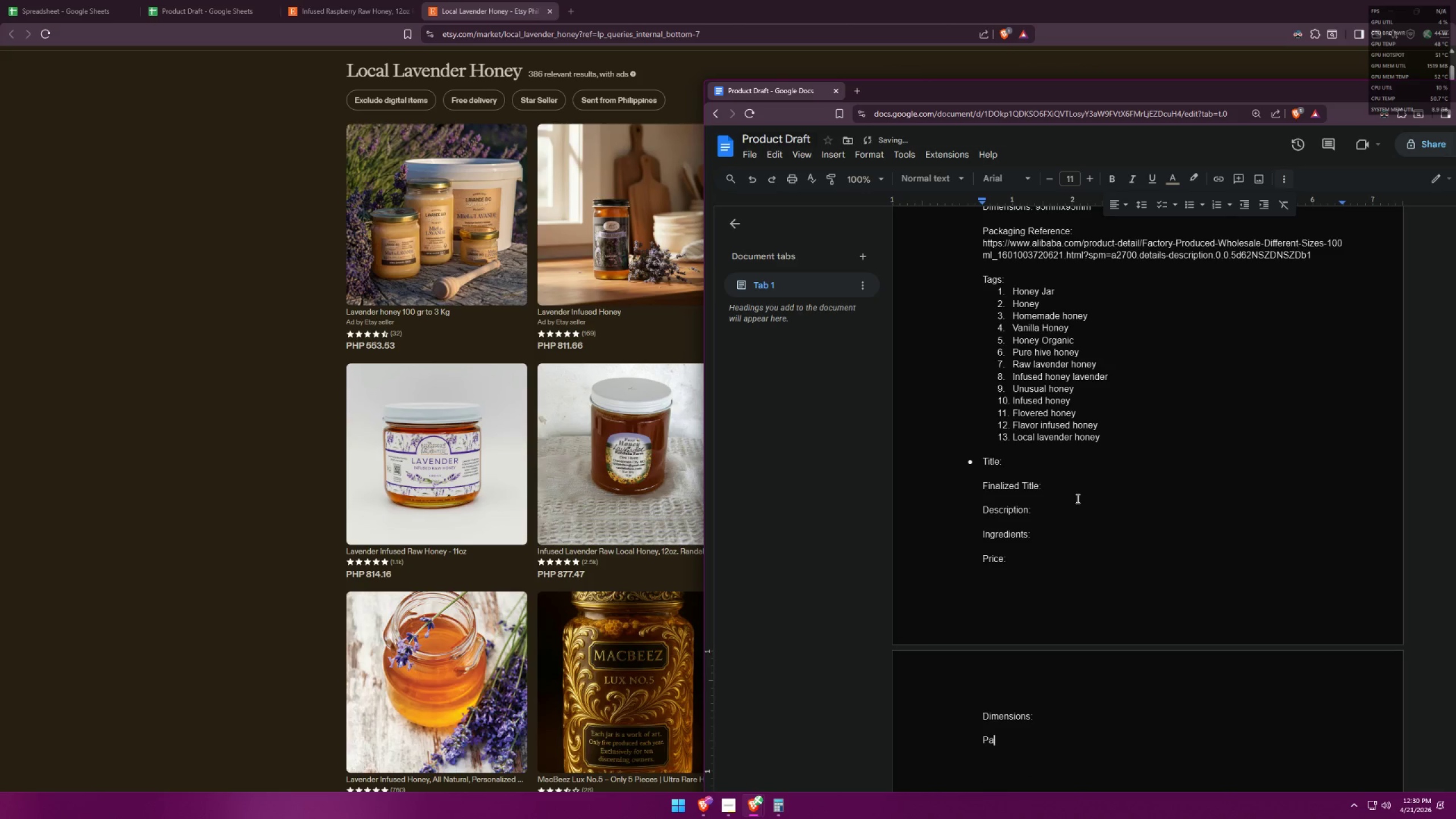 
type(ckaging Rf)
key(Backspace)
type(eference:)
 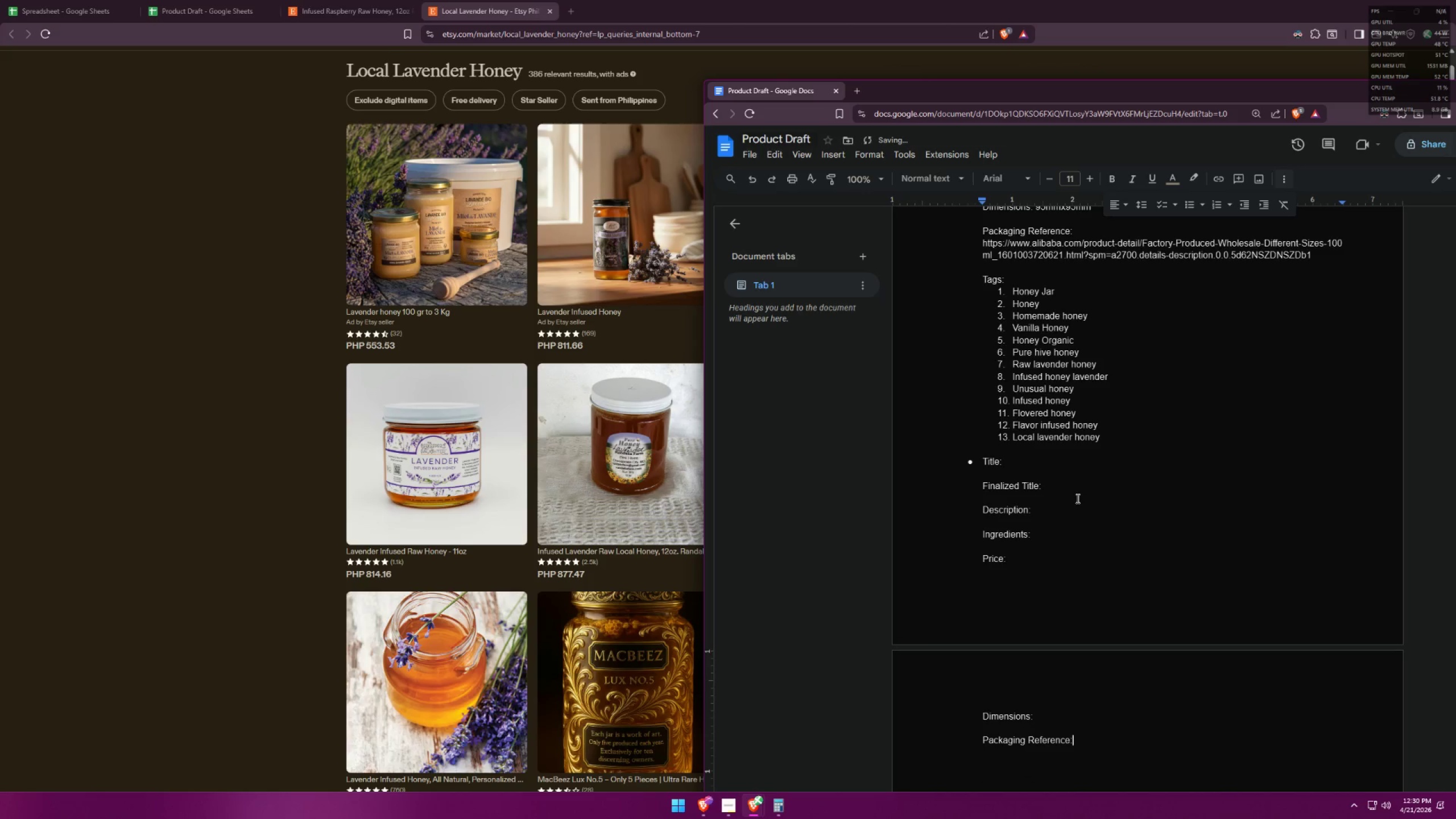 
key(Enter)
 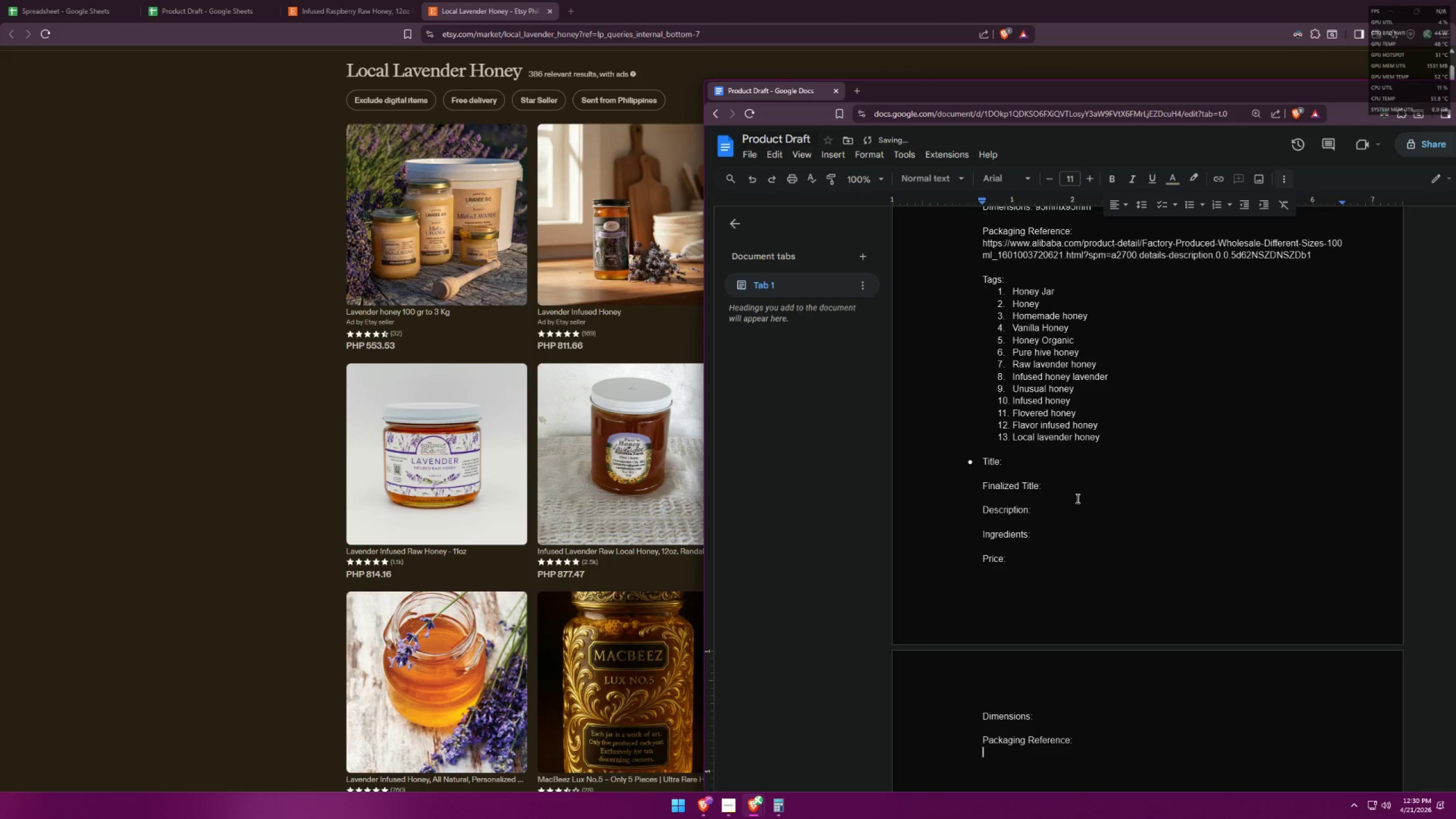 
key(Enter)
 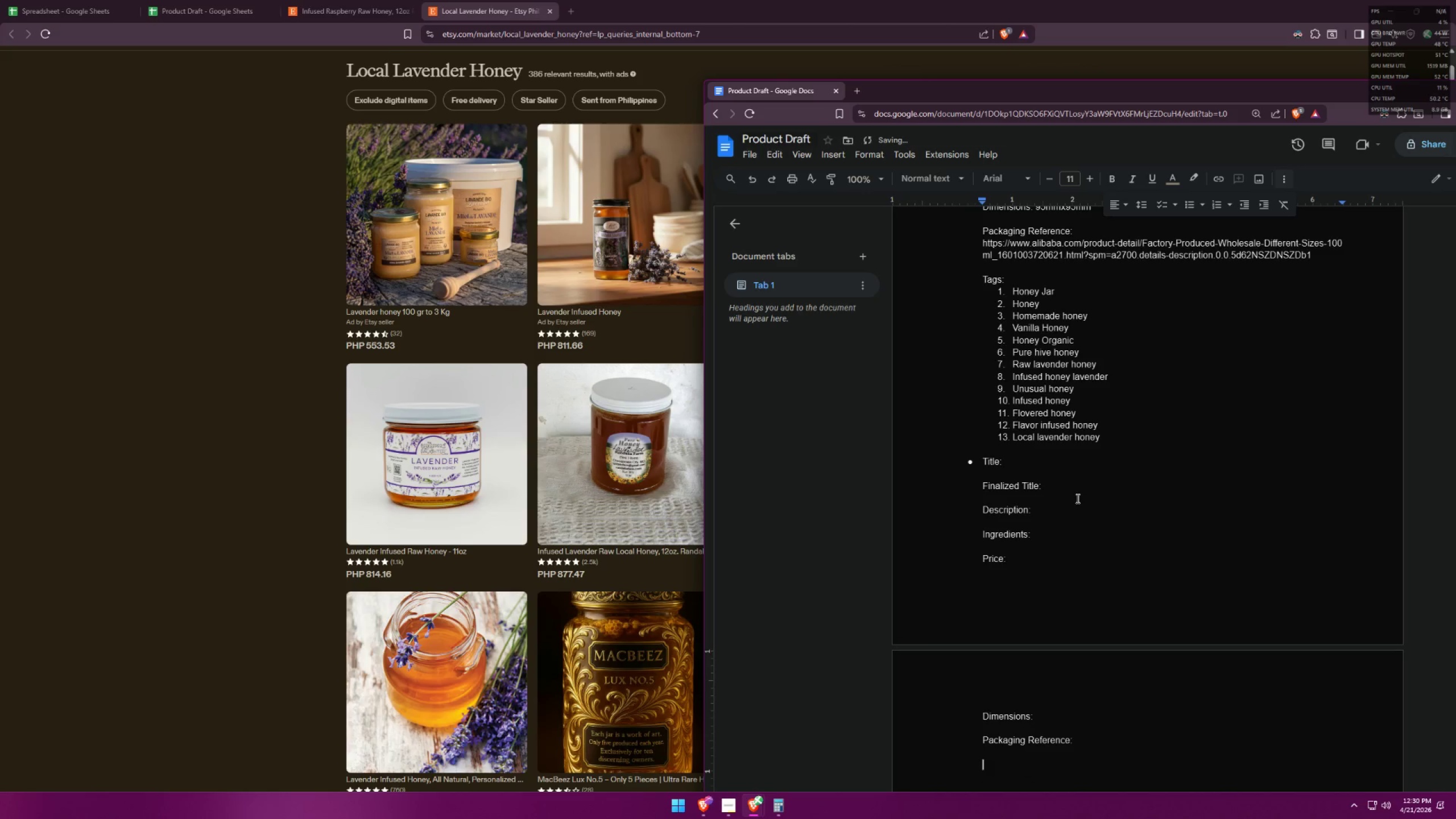 
type(Tags:)
 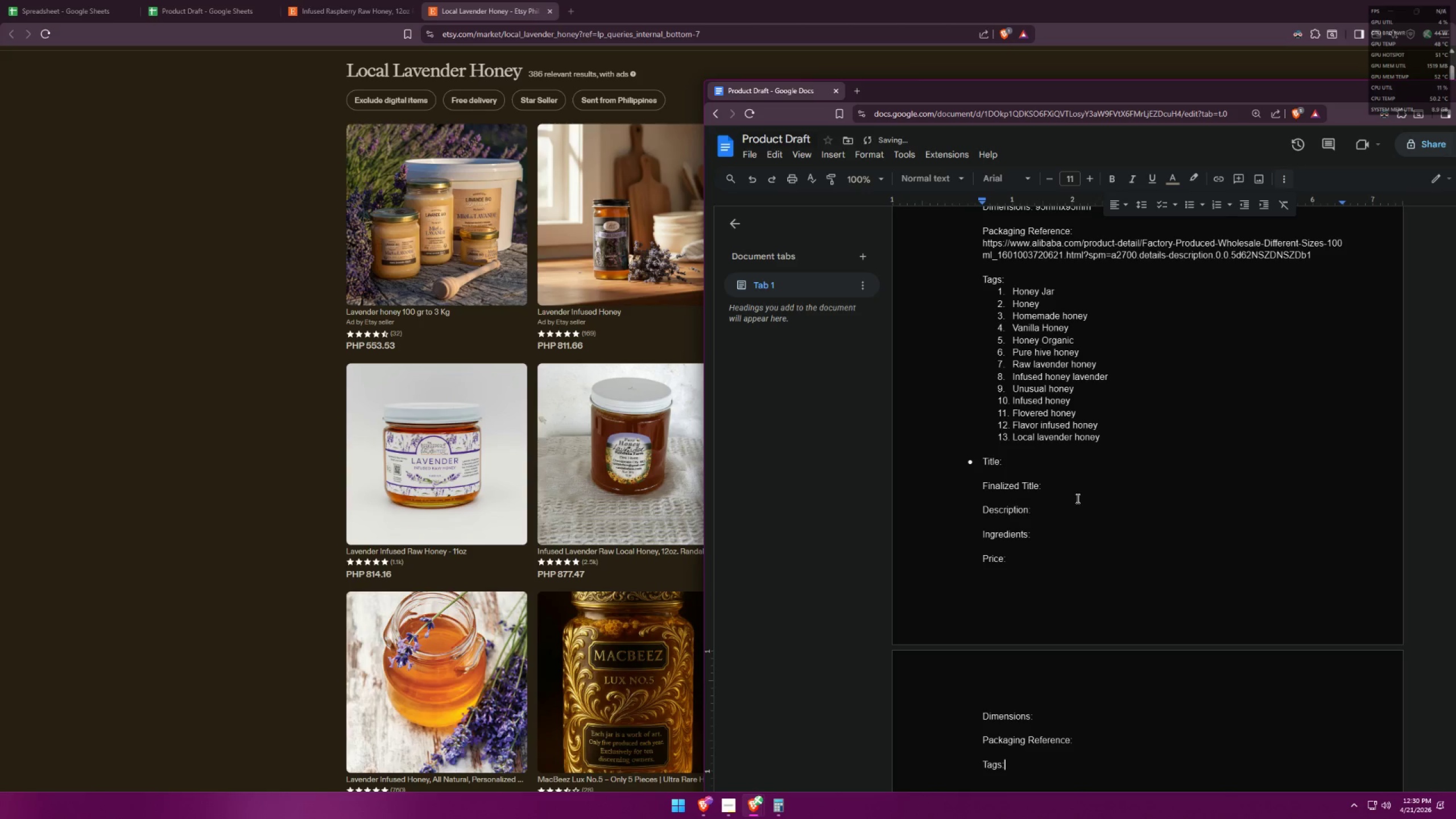 
scroll: coordinate [990, 339], scroll_direction: up, amount: 2.0
 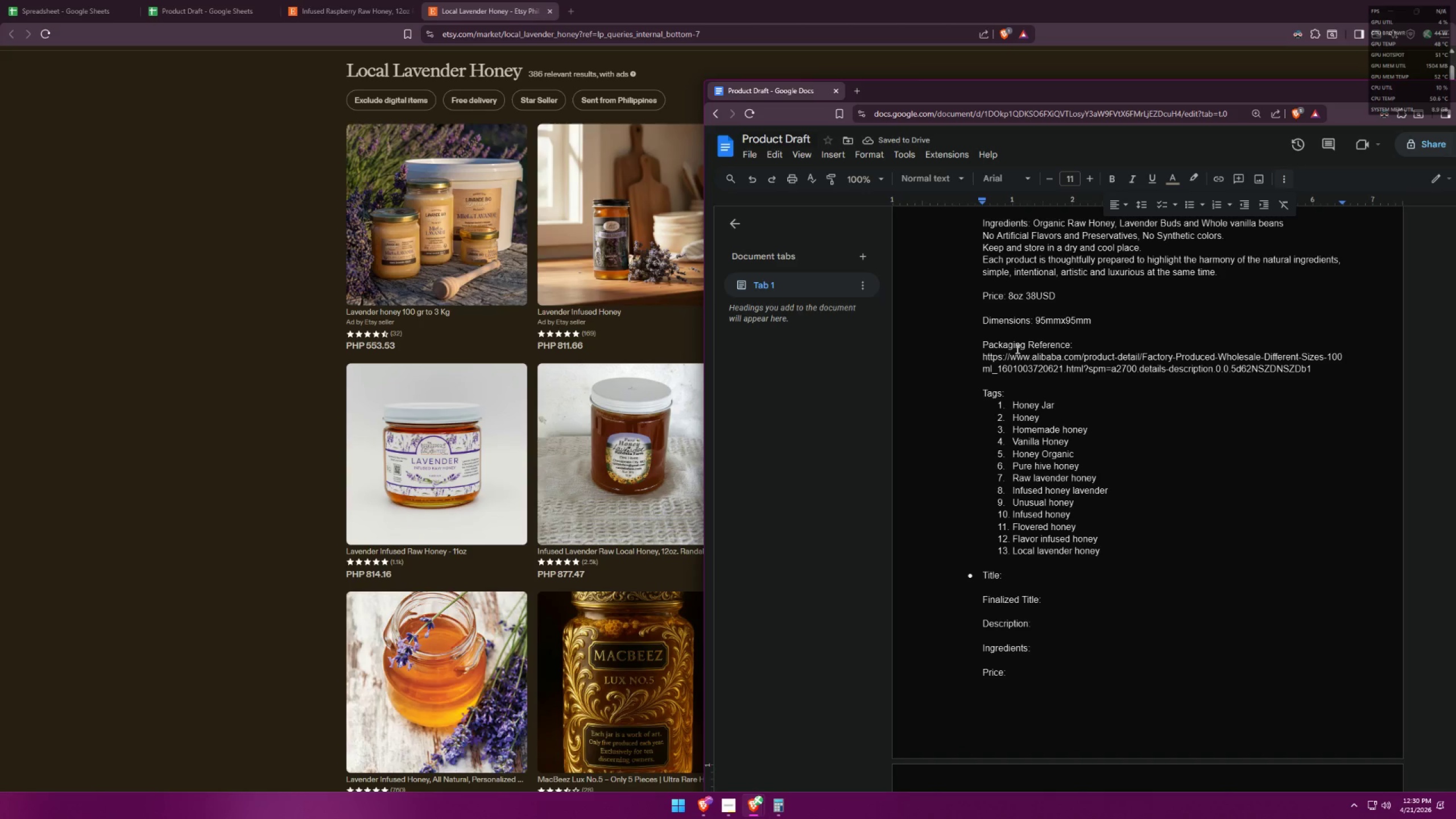 
scroll: coordinate [1020, 353], scroll_direction: down, amount: 3.0
 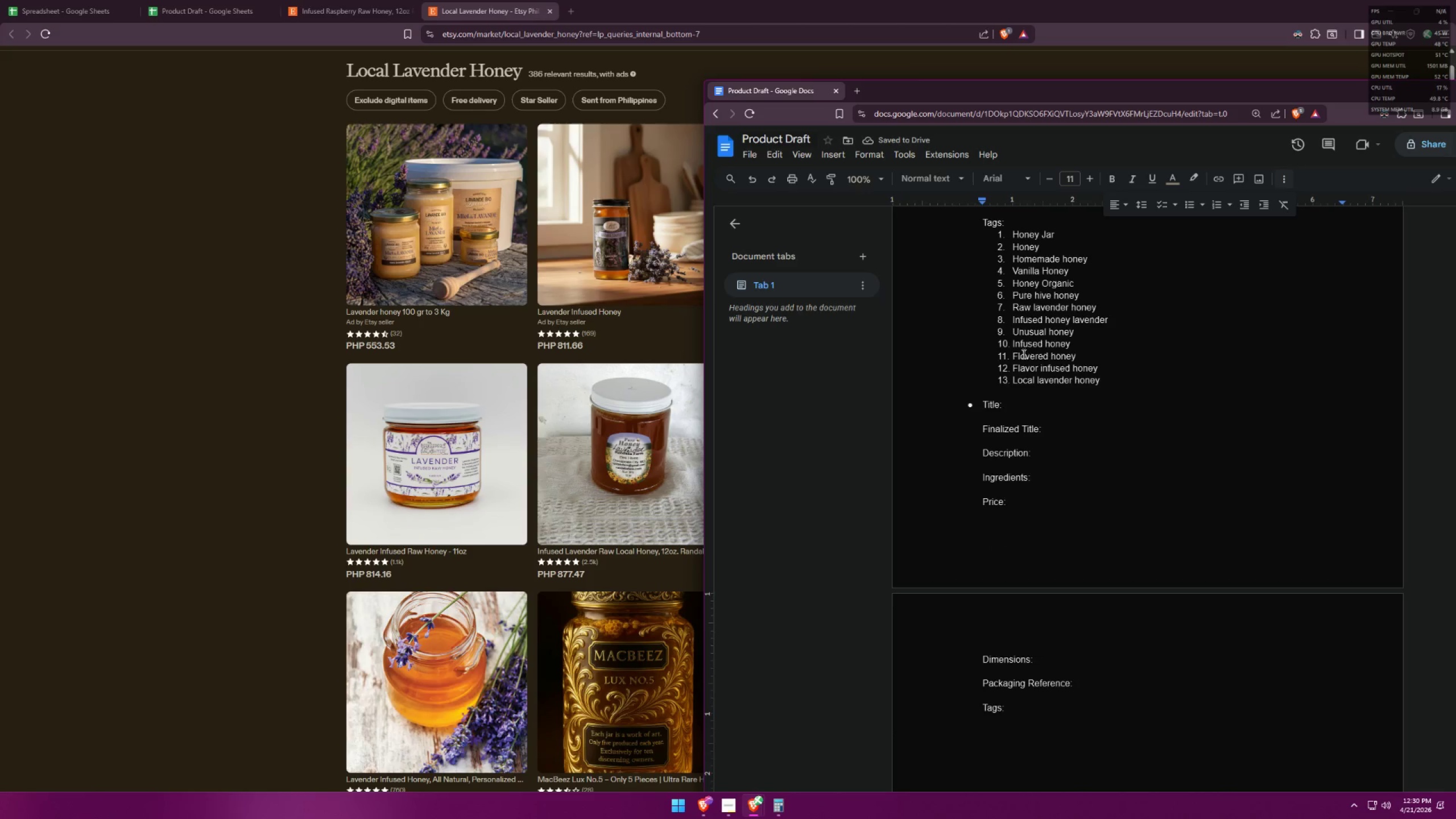 
scroll: coordinate [1025, 437], scroll_direction: up, amount: 6.0
 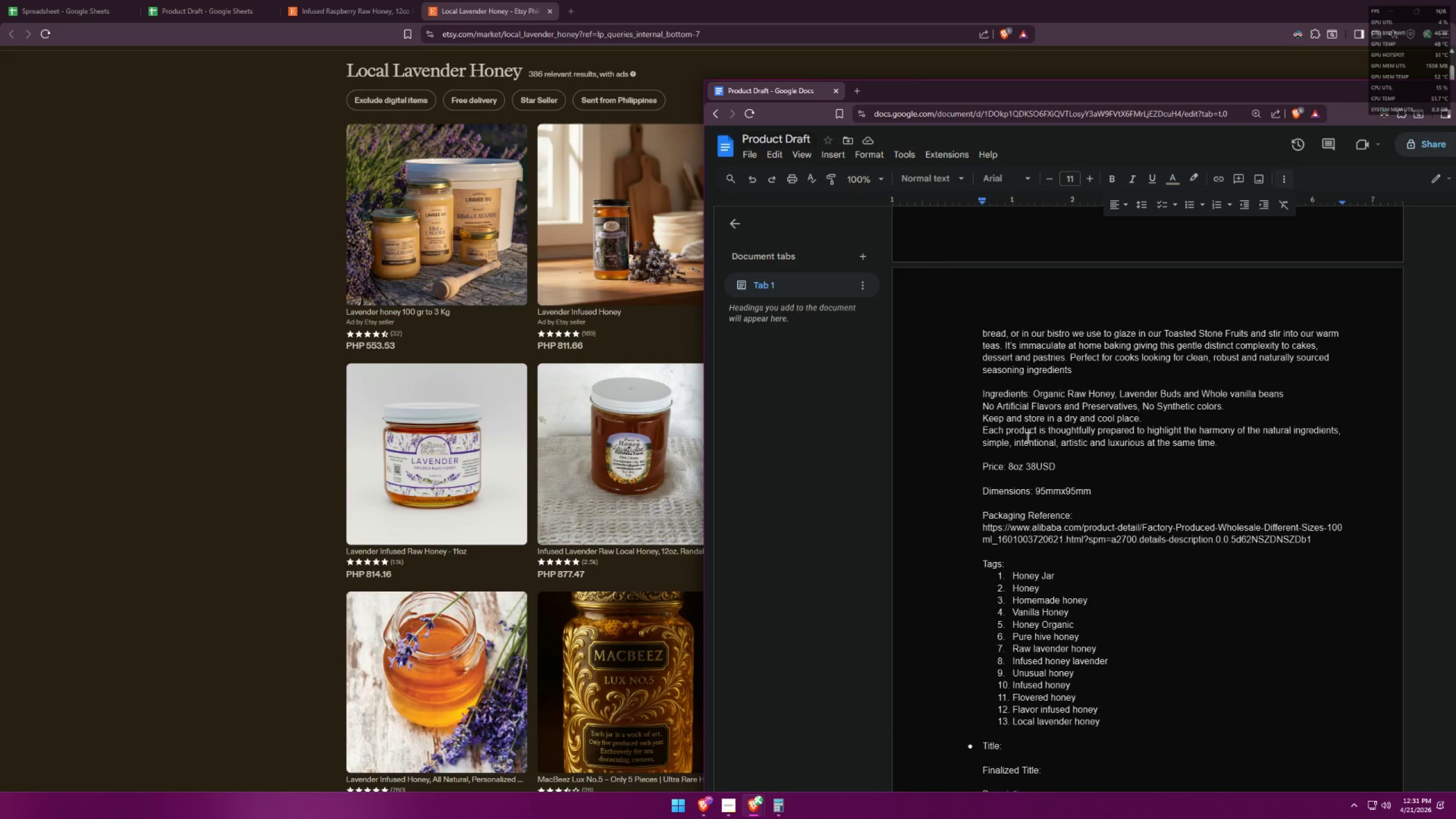 
scroll: coordinate [1022, 466], scroll_direction: down, amount: 7.0
 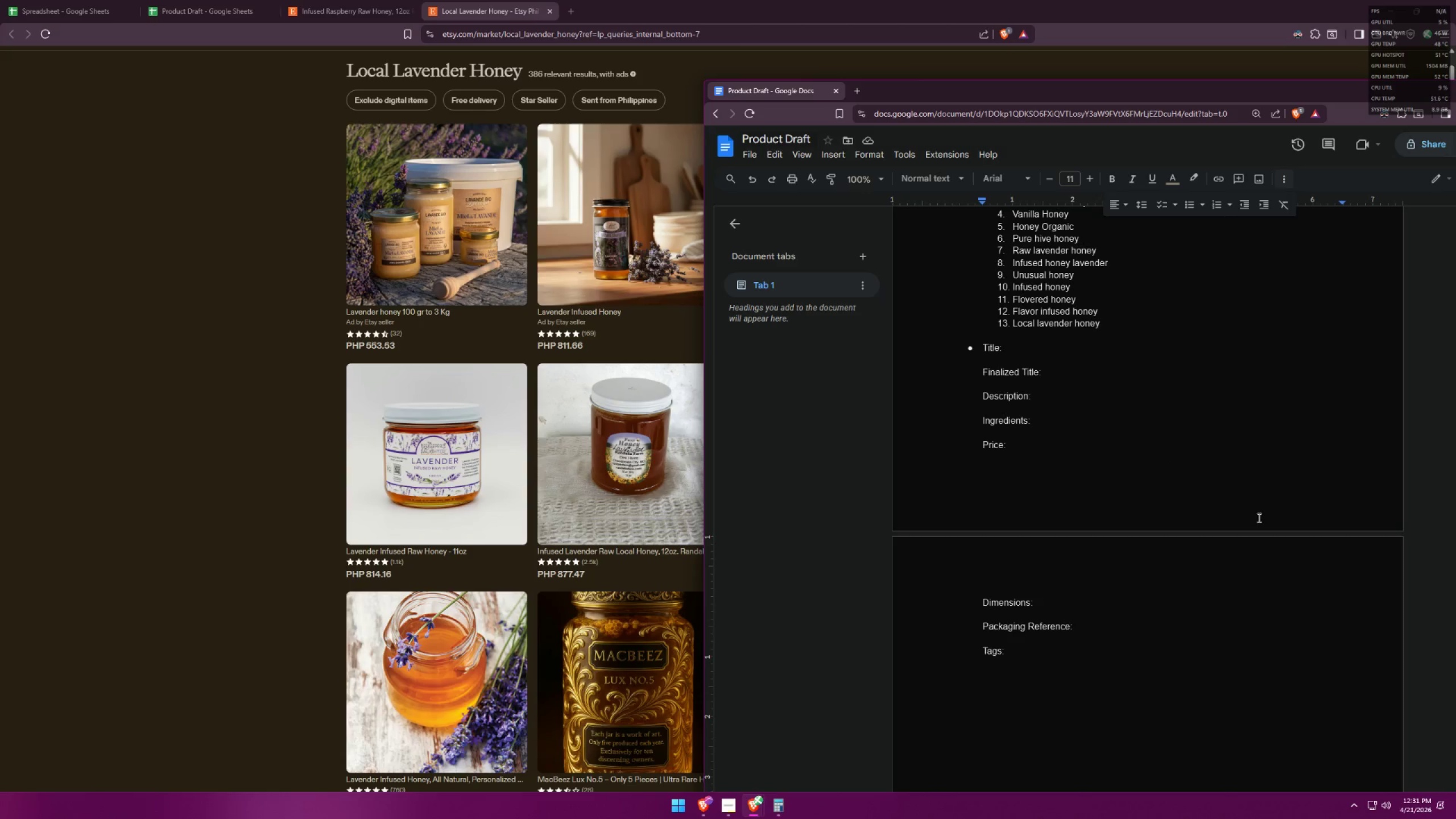 
scroll: coordinate [1259, 577], scroll_direction: up, amount: 6.0
 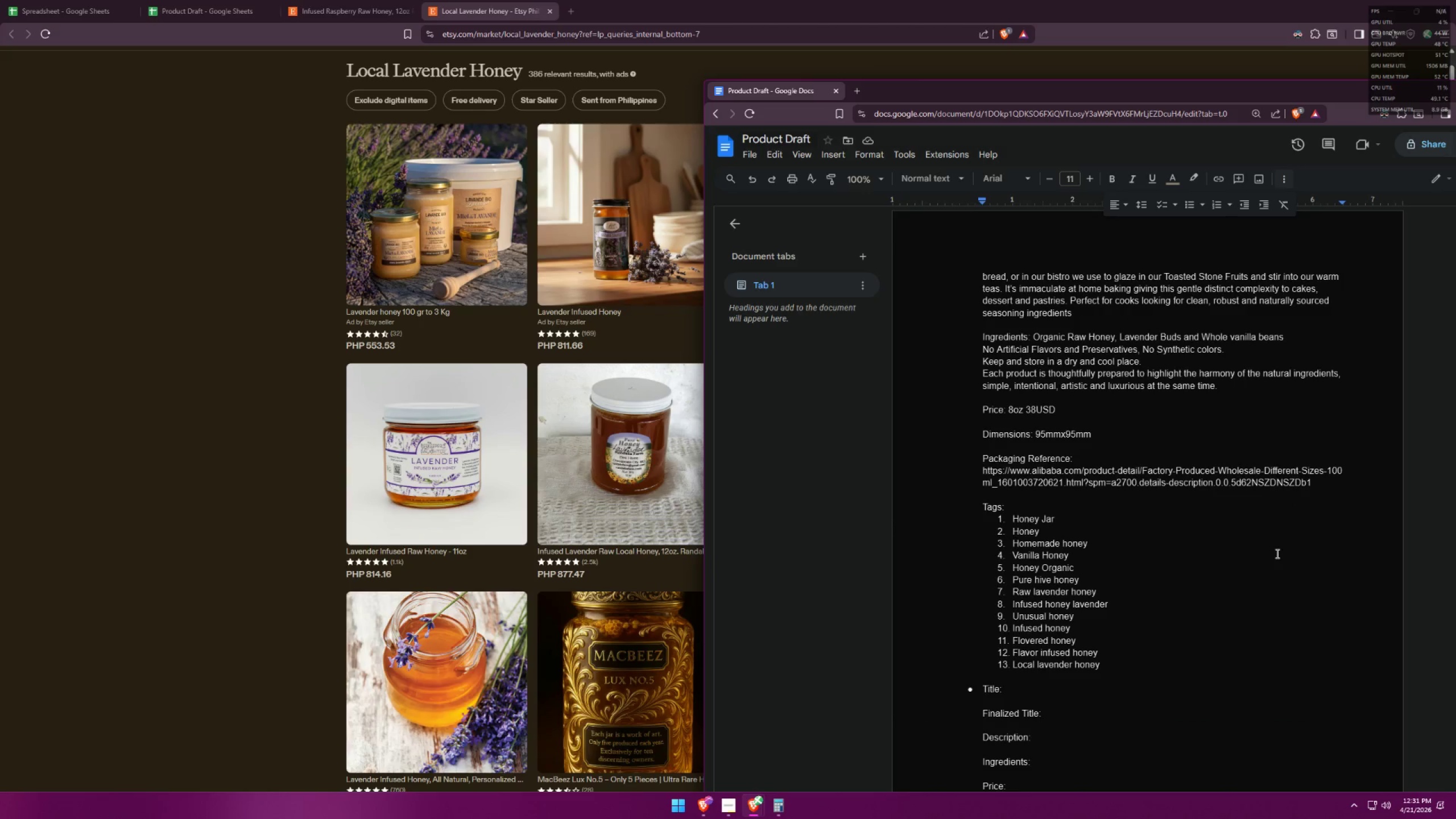 
wait(11.14)
 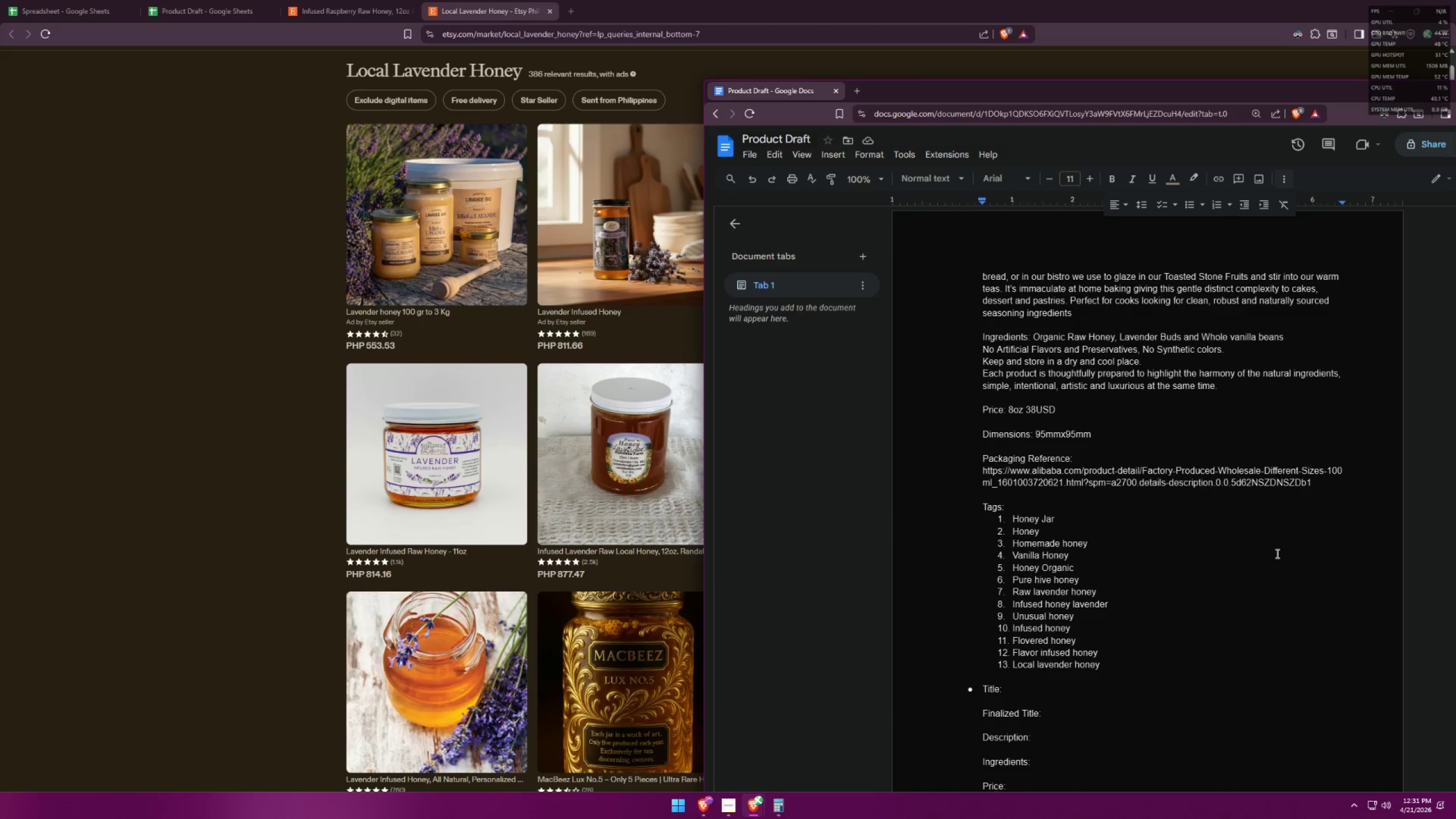 
scroll: coordinate [1281, 564], scroll_direction: up, amount: 1.0
 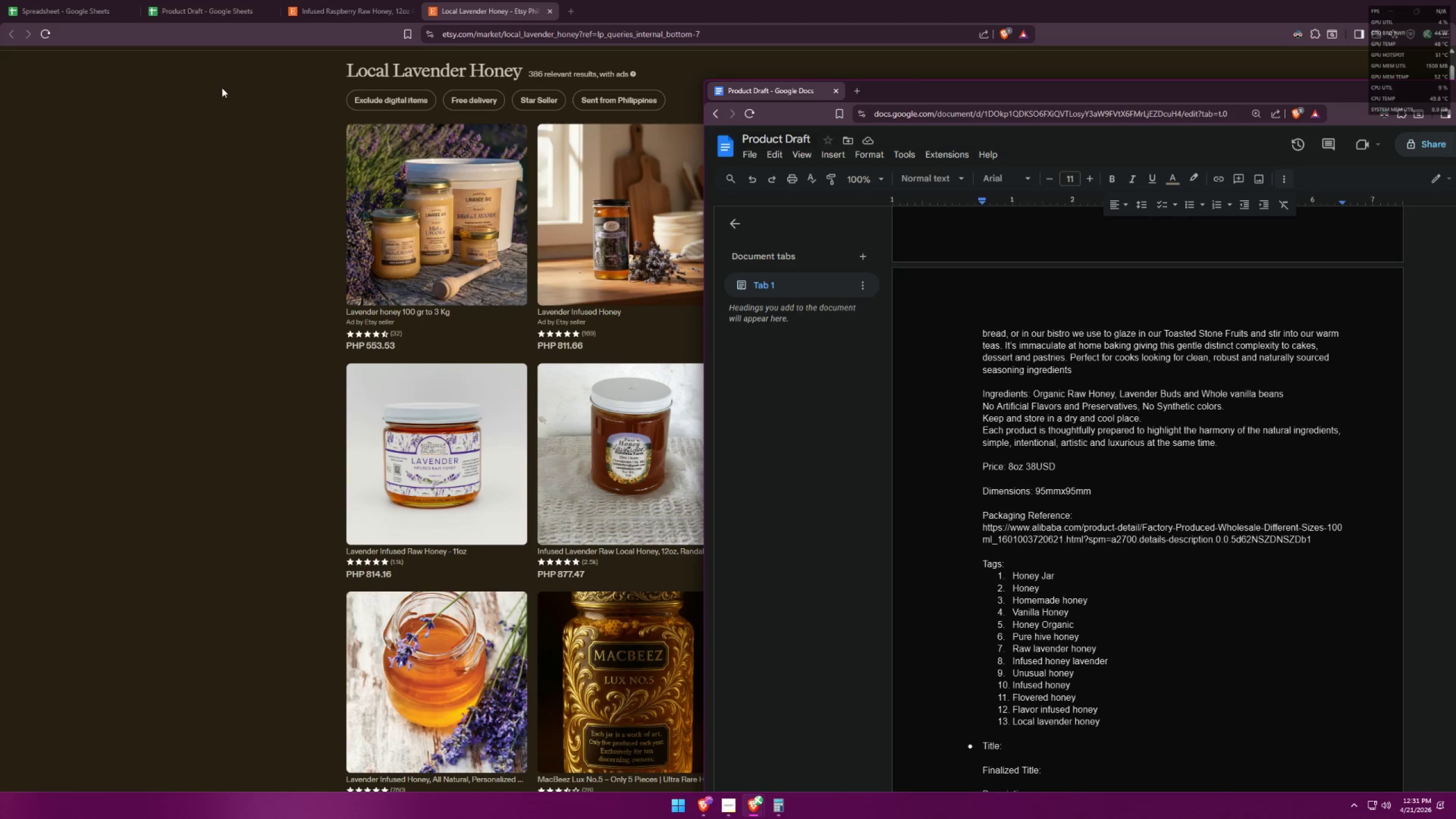 
left_click([27, 0])
 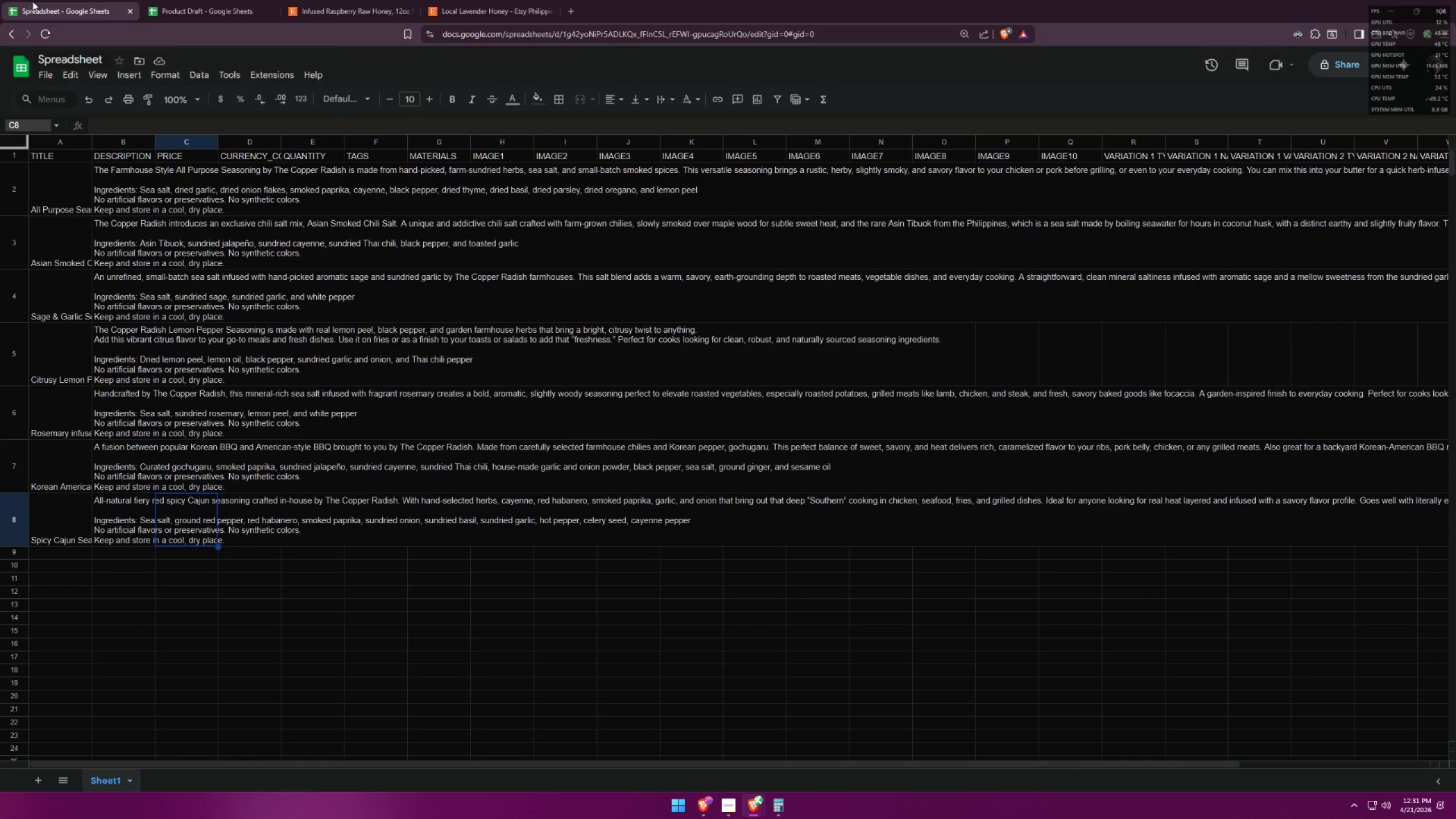 
left_click([168, 0])
 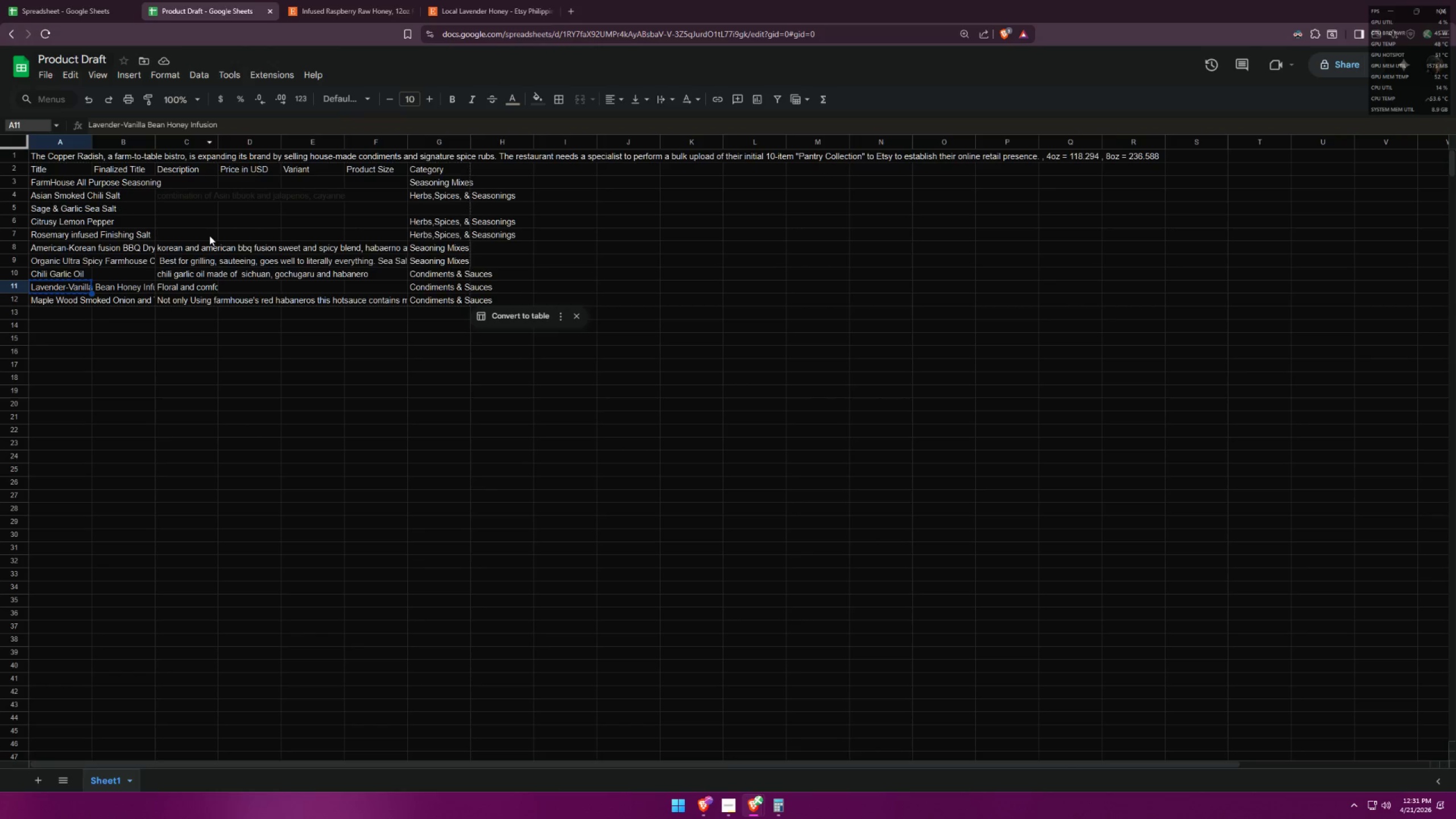 
left_click([91, 301])
 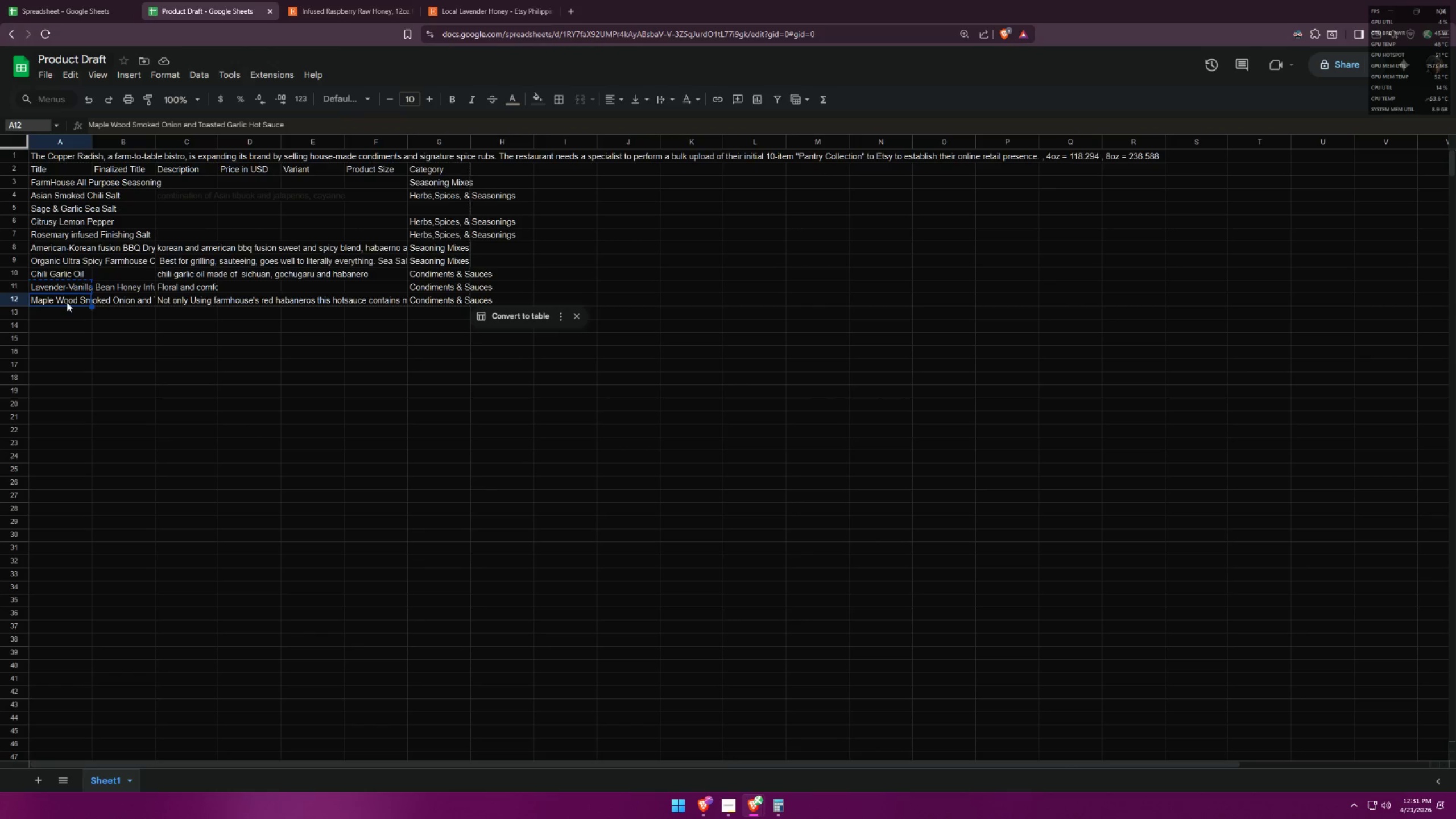 
double_click([67, 302])
 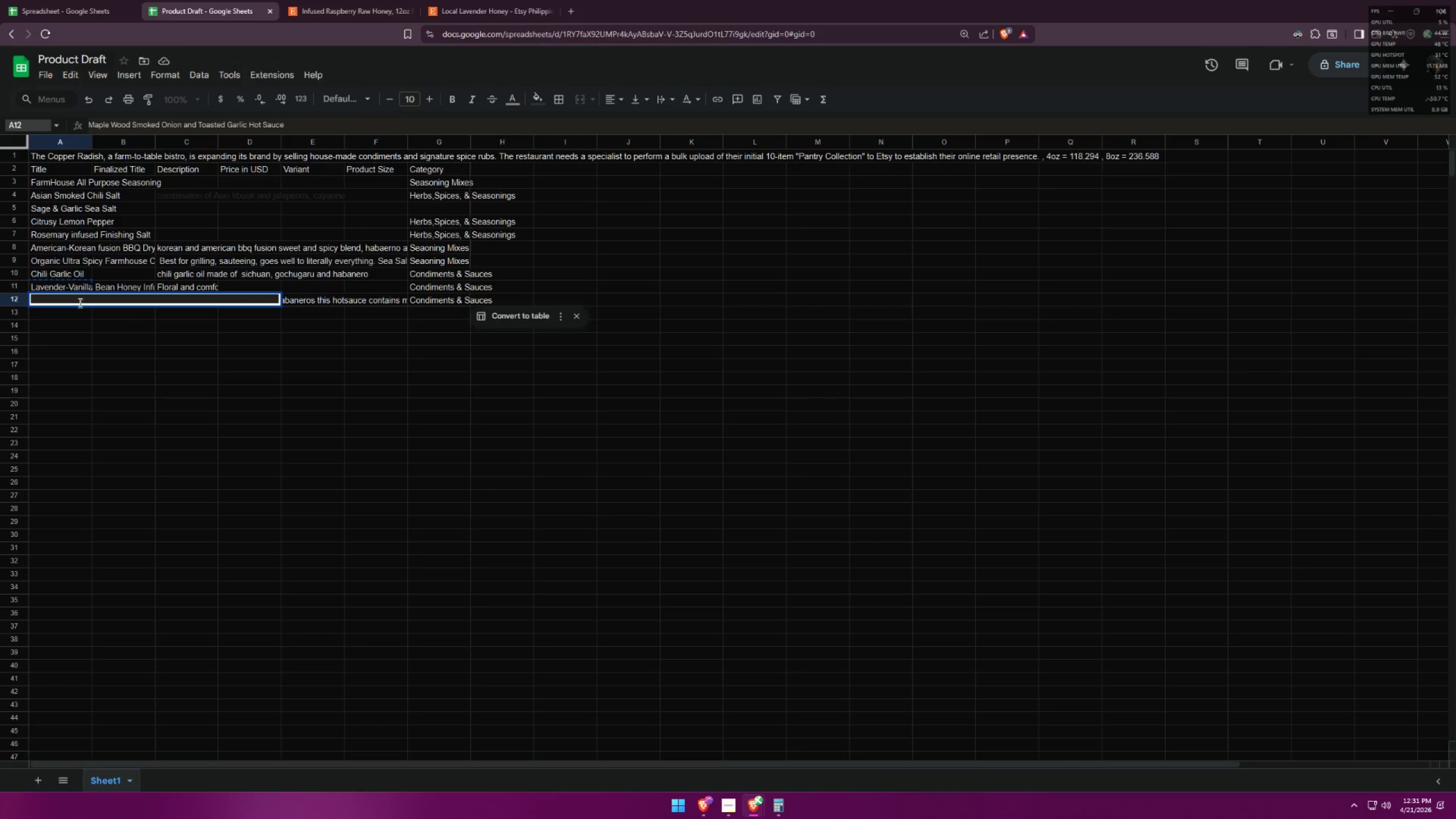 
key(Control+ControlLeft)
 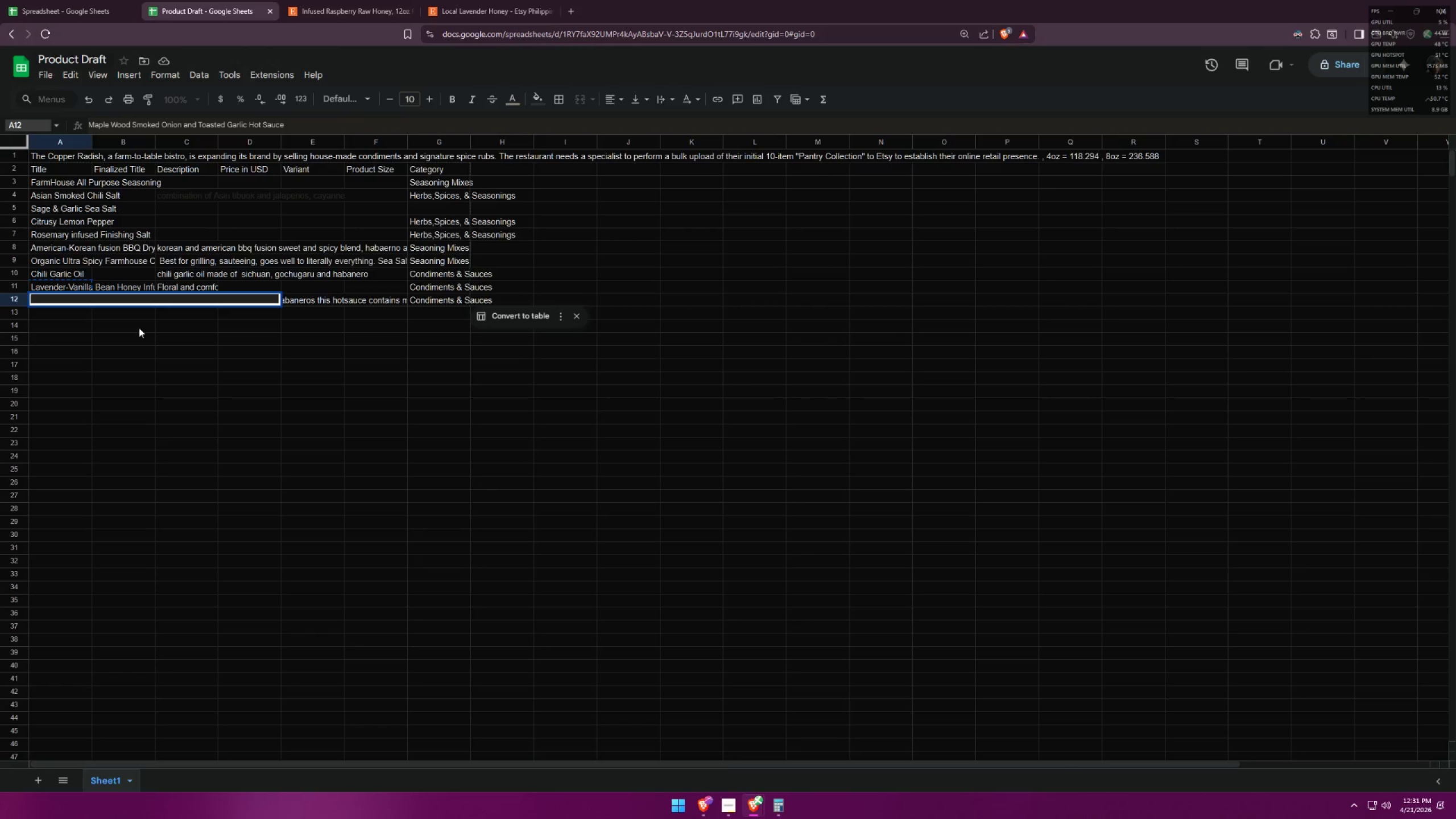 
key(Control+ControlLeft)
 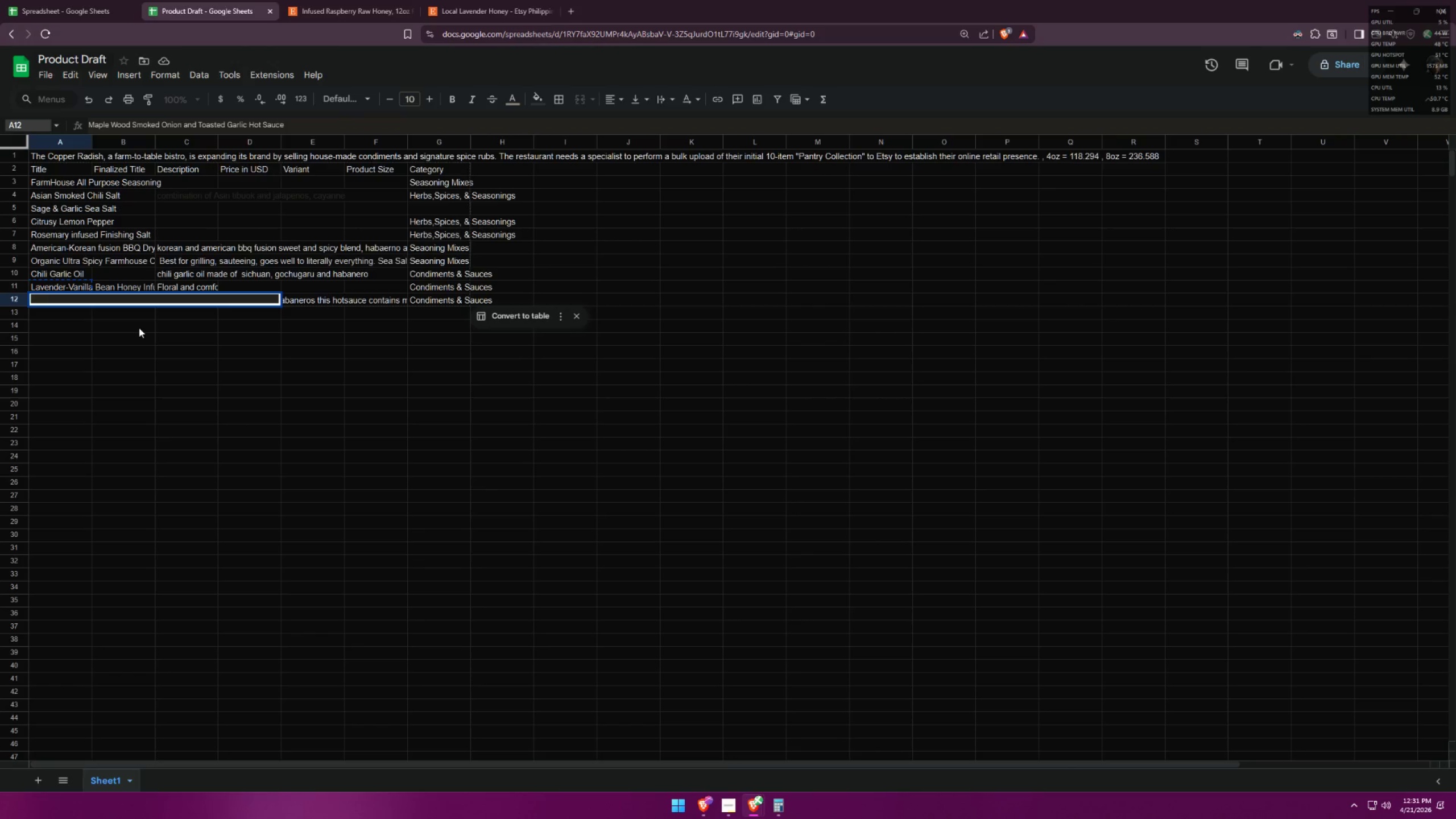 
key(Control+Z)
 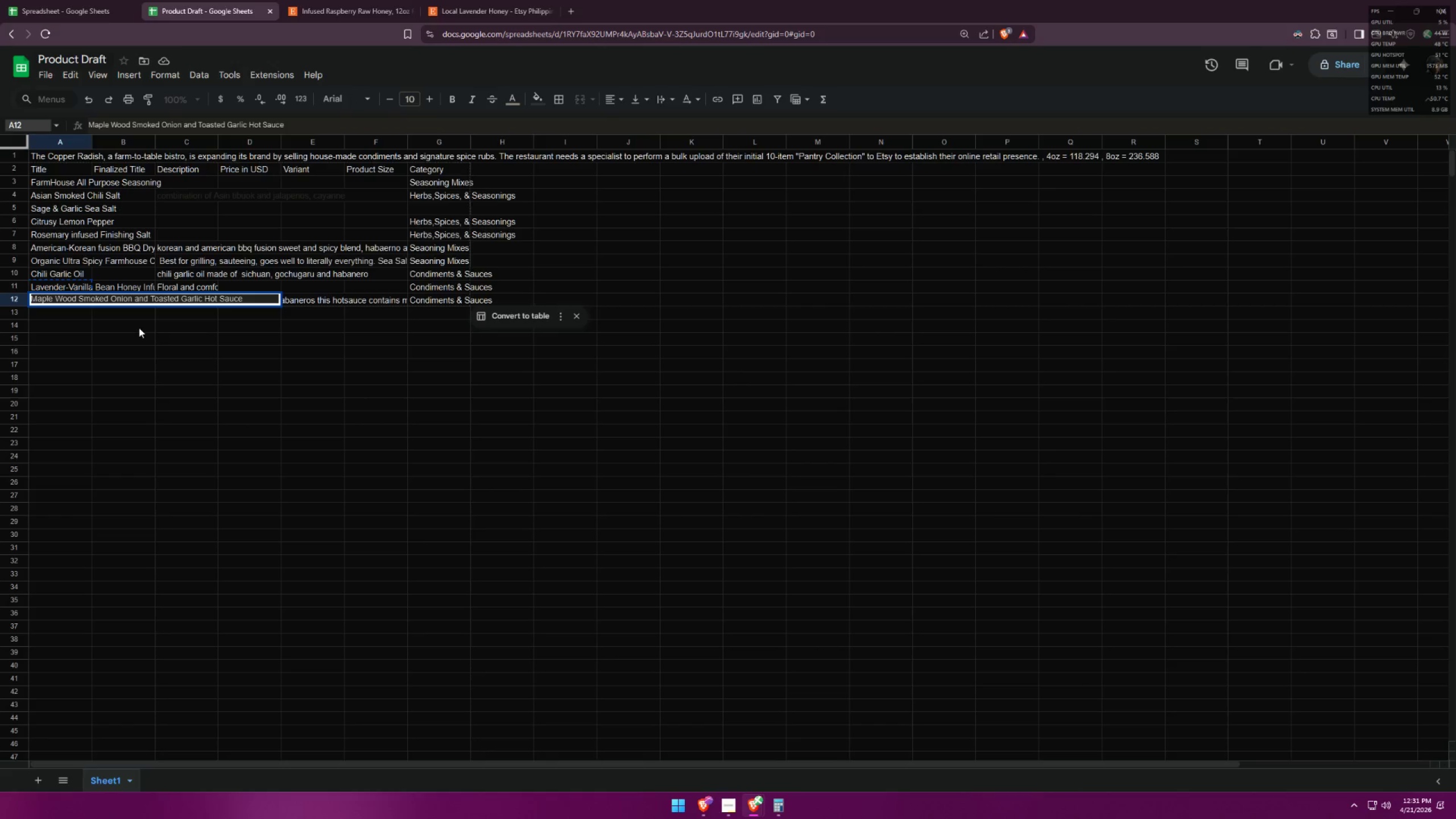 
key(Alt+AltLeft)
 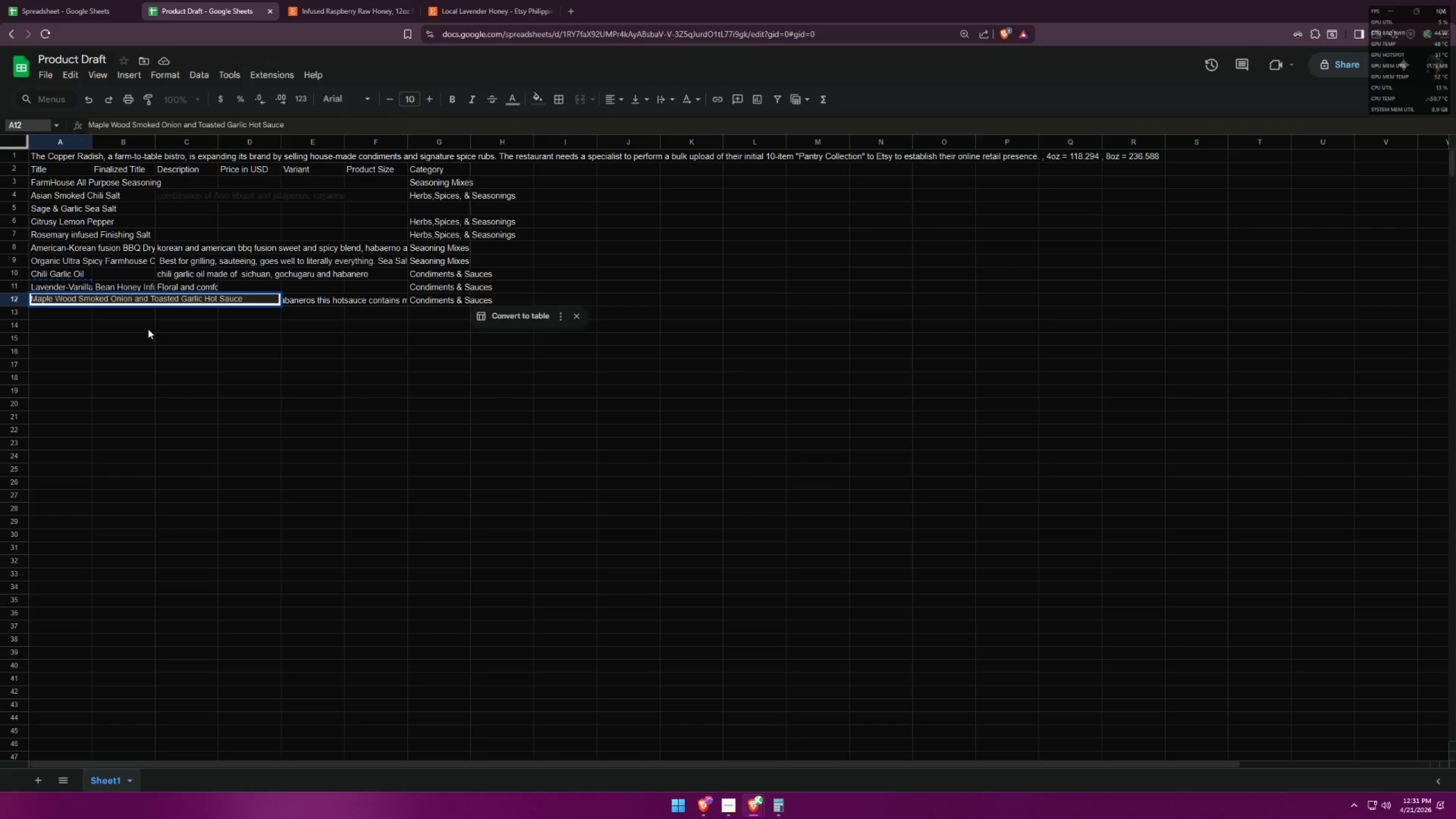 
key(Alt+Tab)
 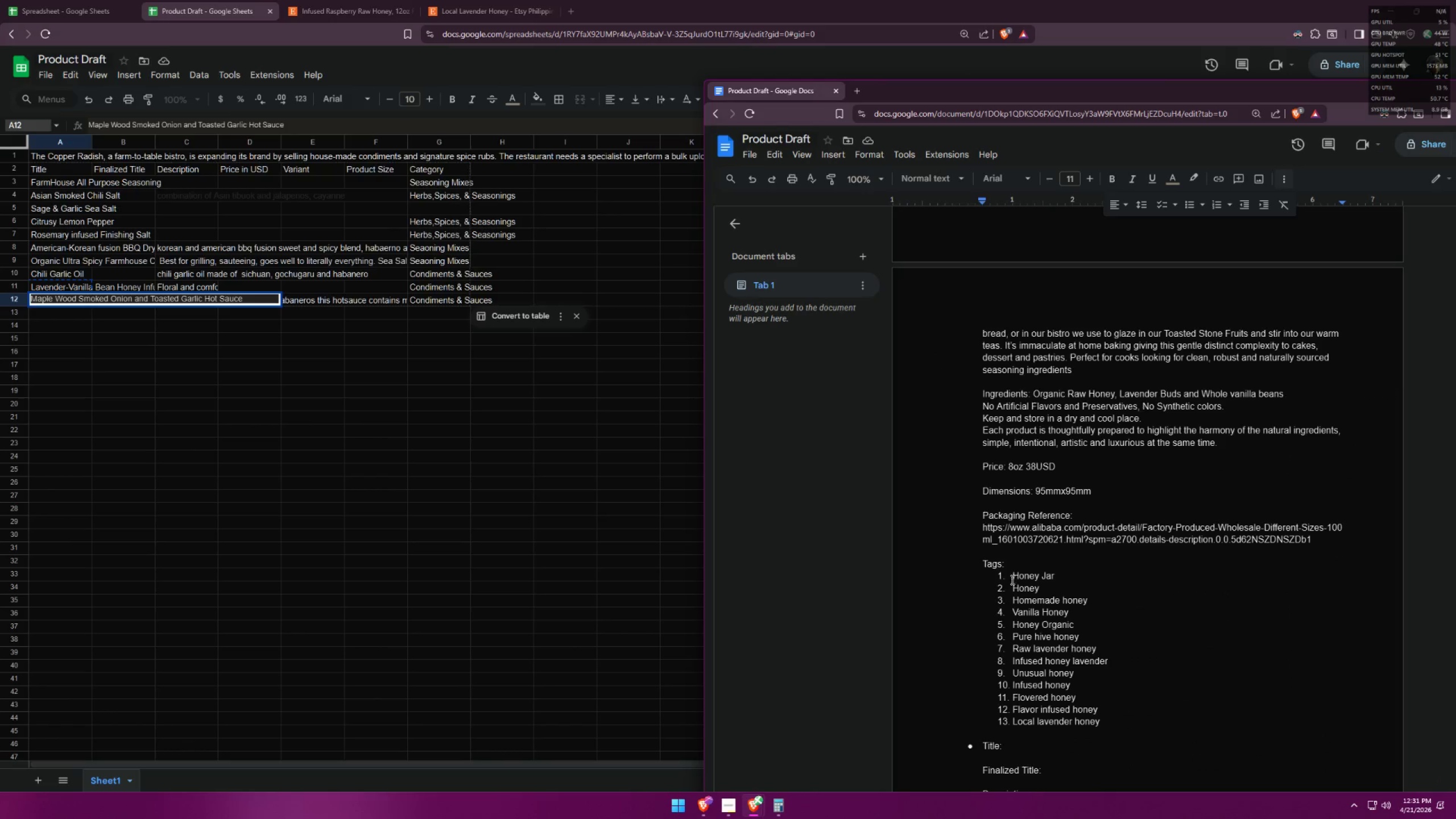 
scroll: coordinate [1108, 534], scroll_direction: up, amount: 23.0
 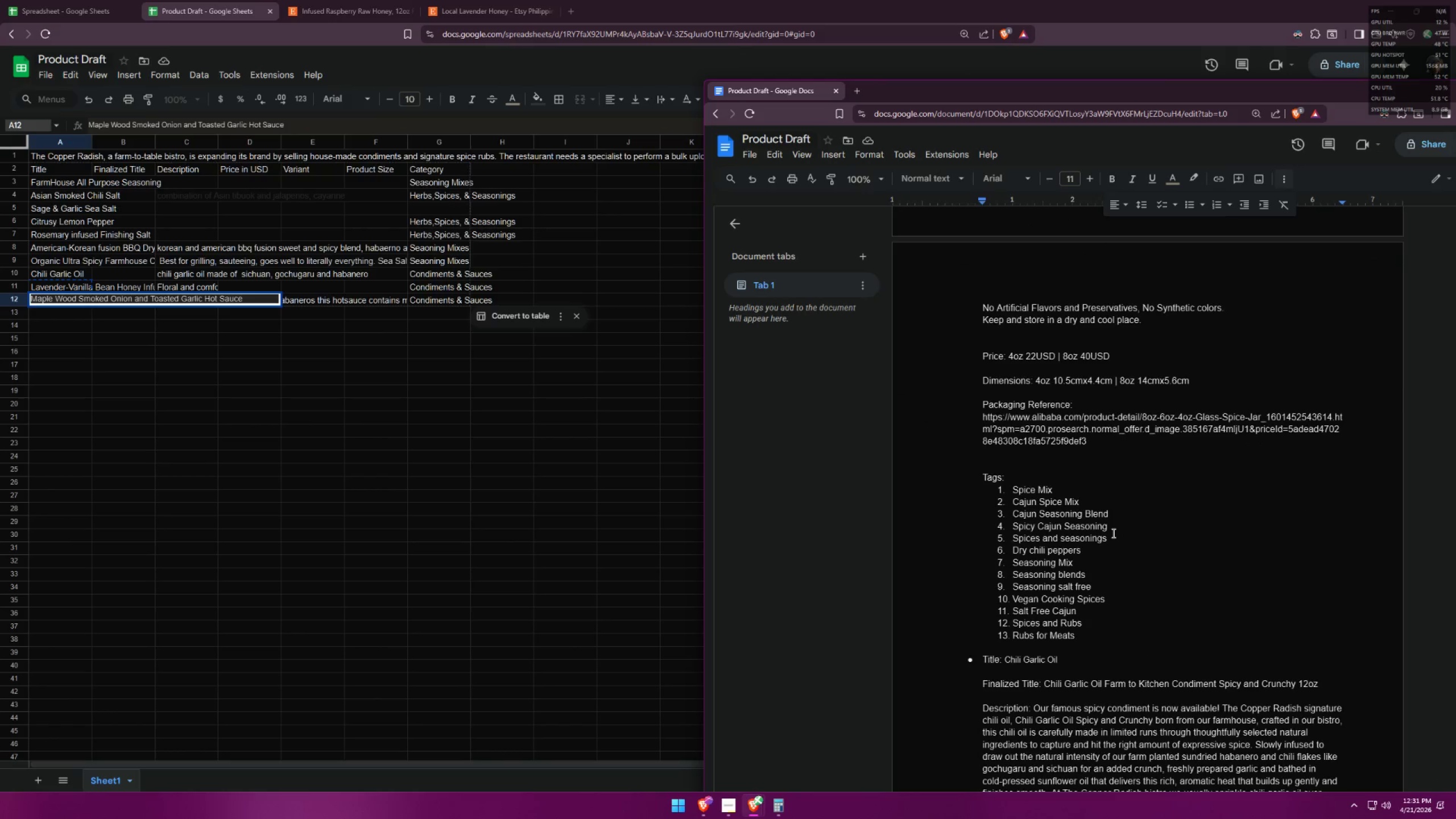 
scroll: coordinate [1012, 407], scroll_direction: down, amount: 19.0
 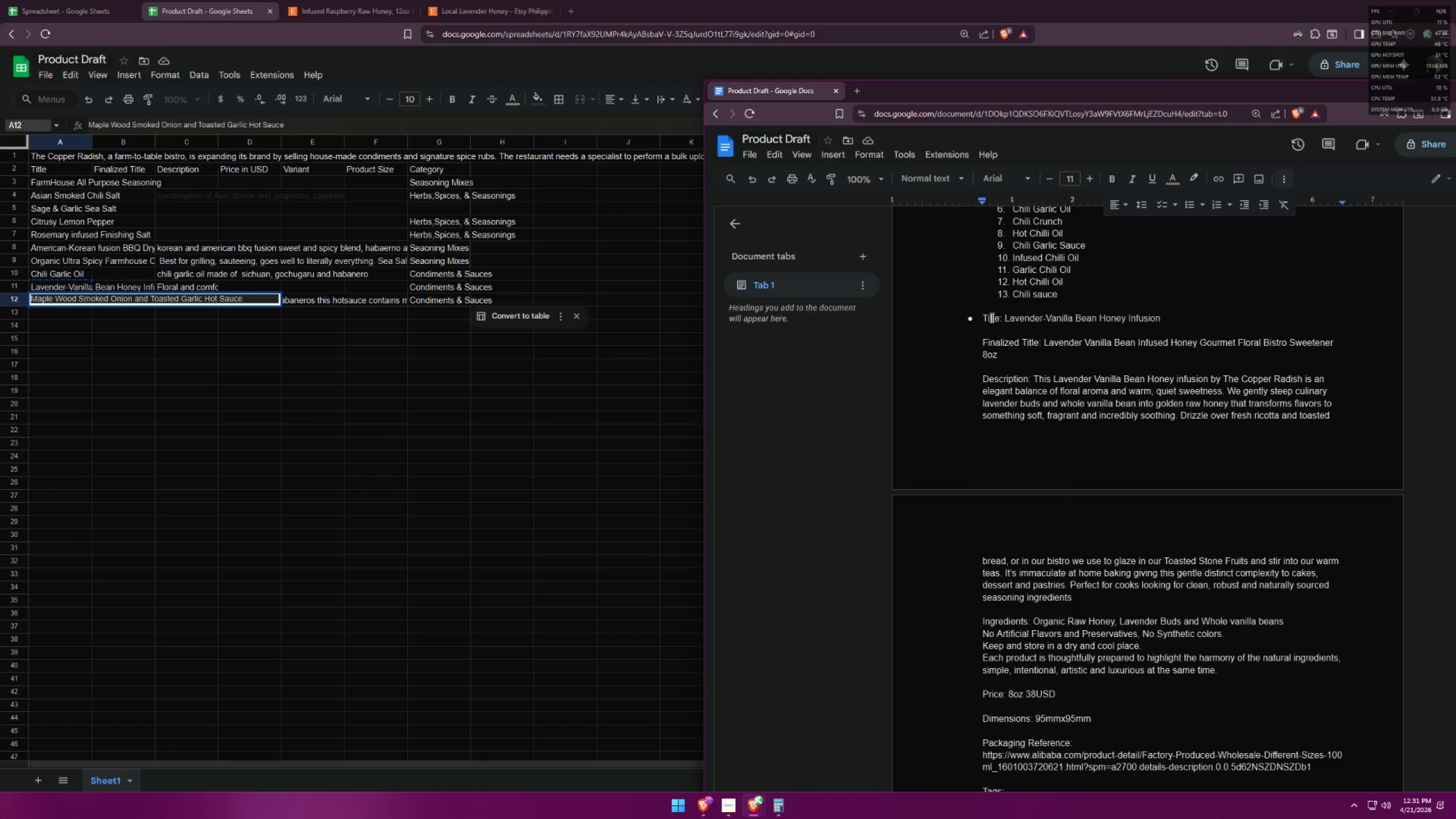 
left_click_drag(start_coordinate=[985, 316], to_coordinate=[1161, 720])
 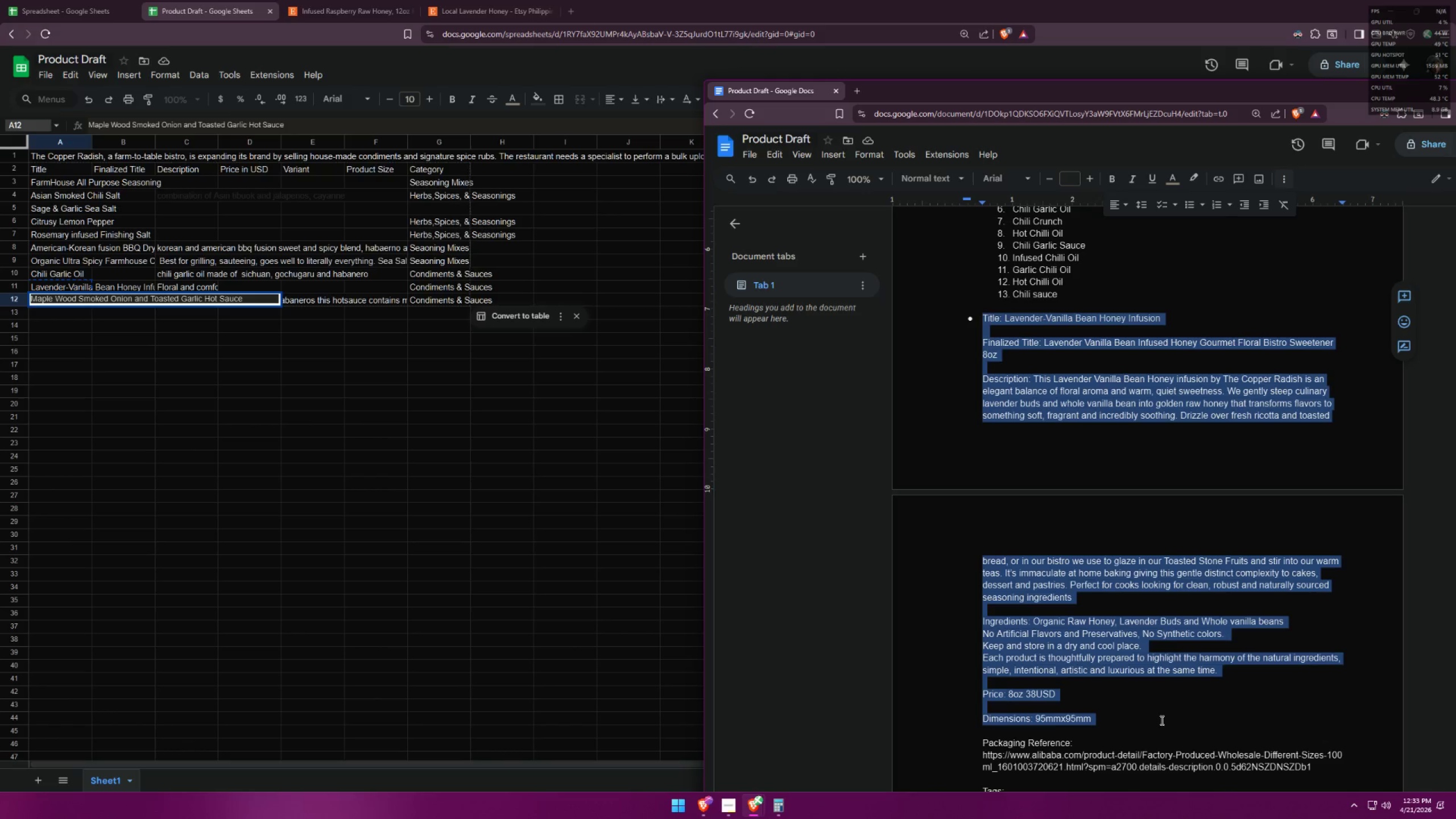 
wait(133.25)
 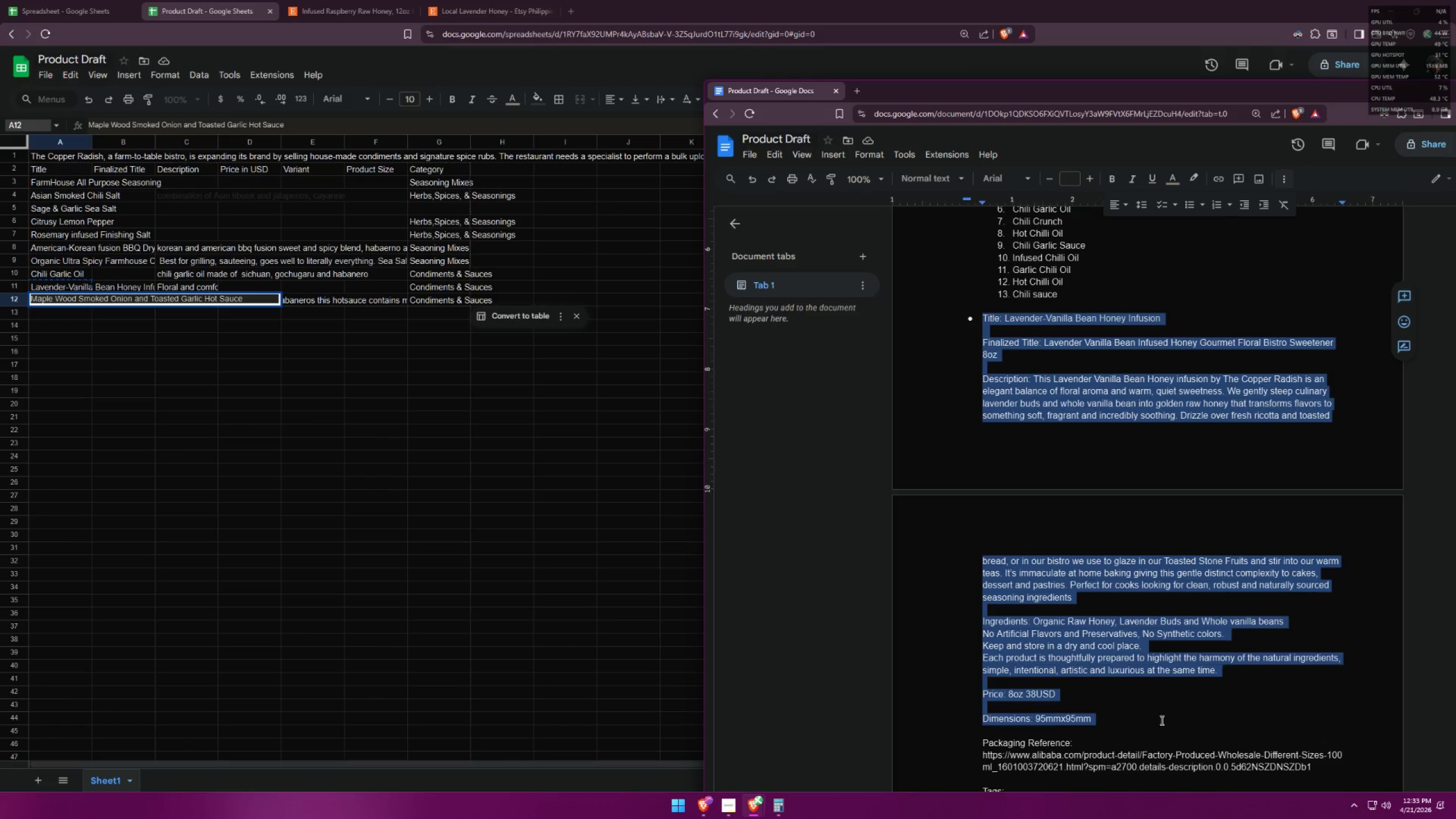 
scroll: coordinate [1144, 562], scroll_direction: down, amount: 12.0
 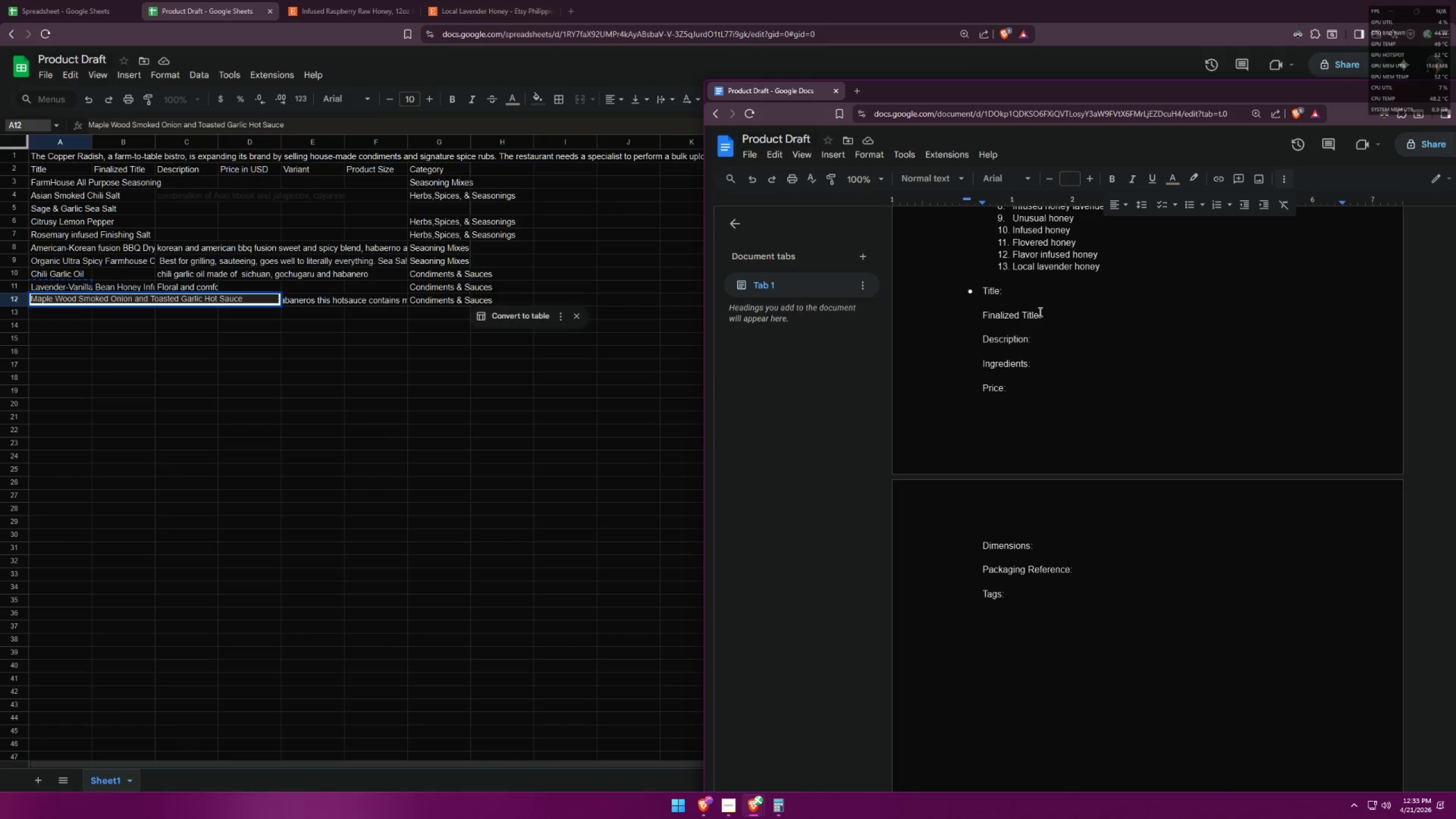 
left_click([1029, 296])
 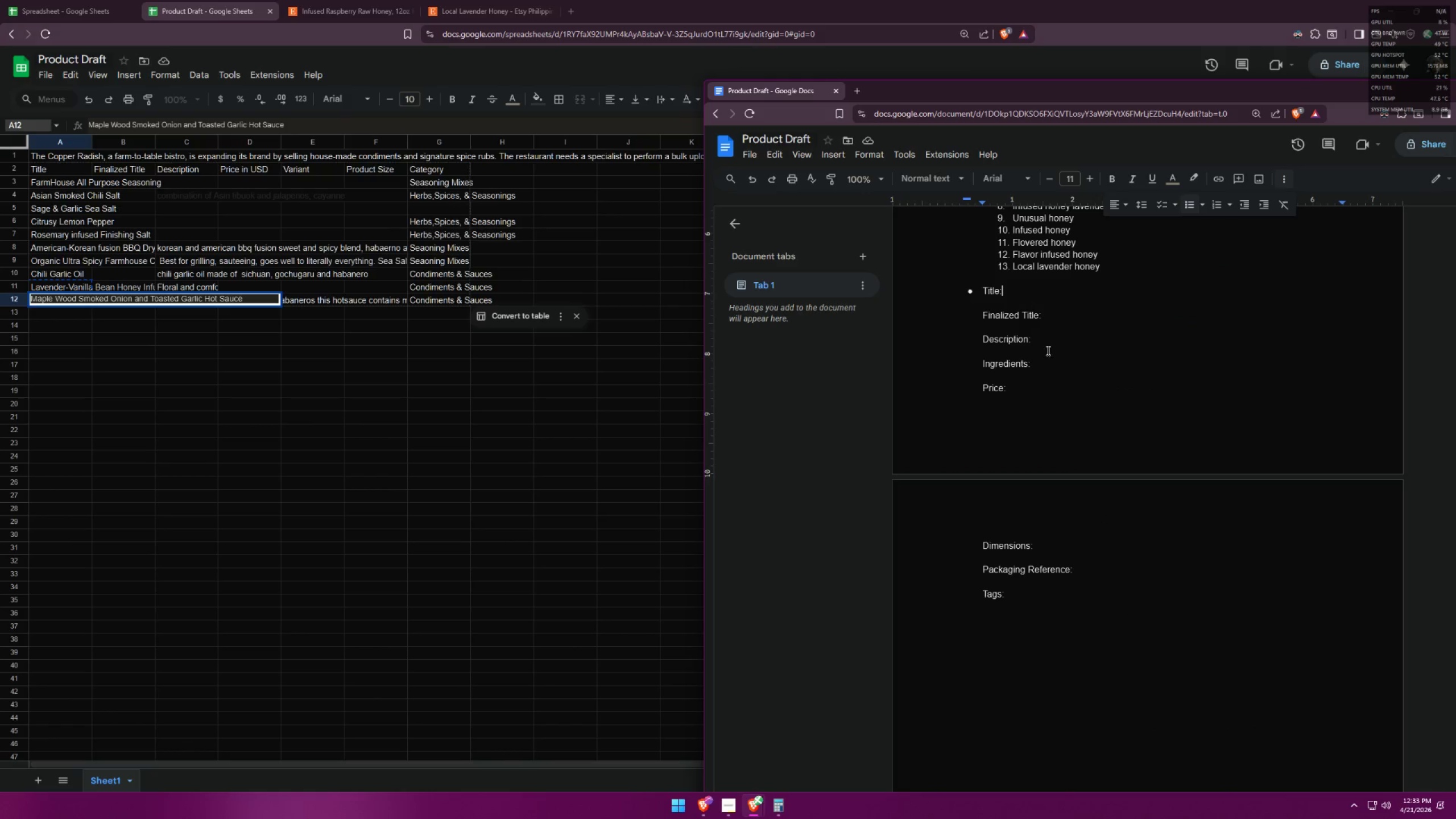 
scroll: coordinate [1114, 344], scroll_direction: up, amount: 20.0
 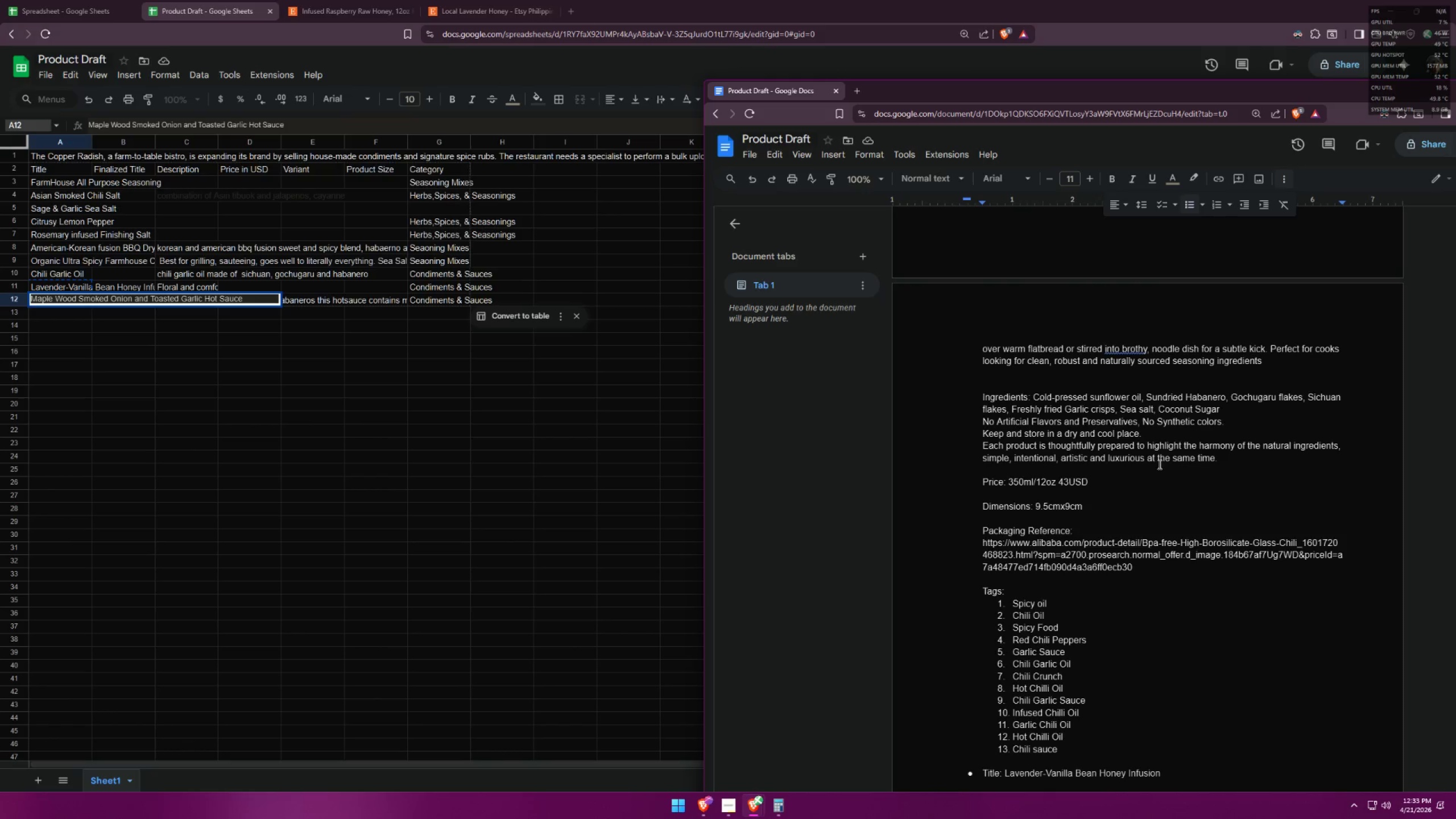 
left_click_drag(start_coordinate=[1222, 457], to_coordinate=[981, 425])
 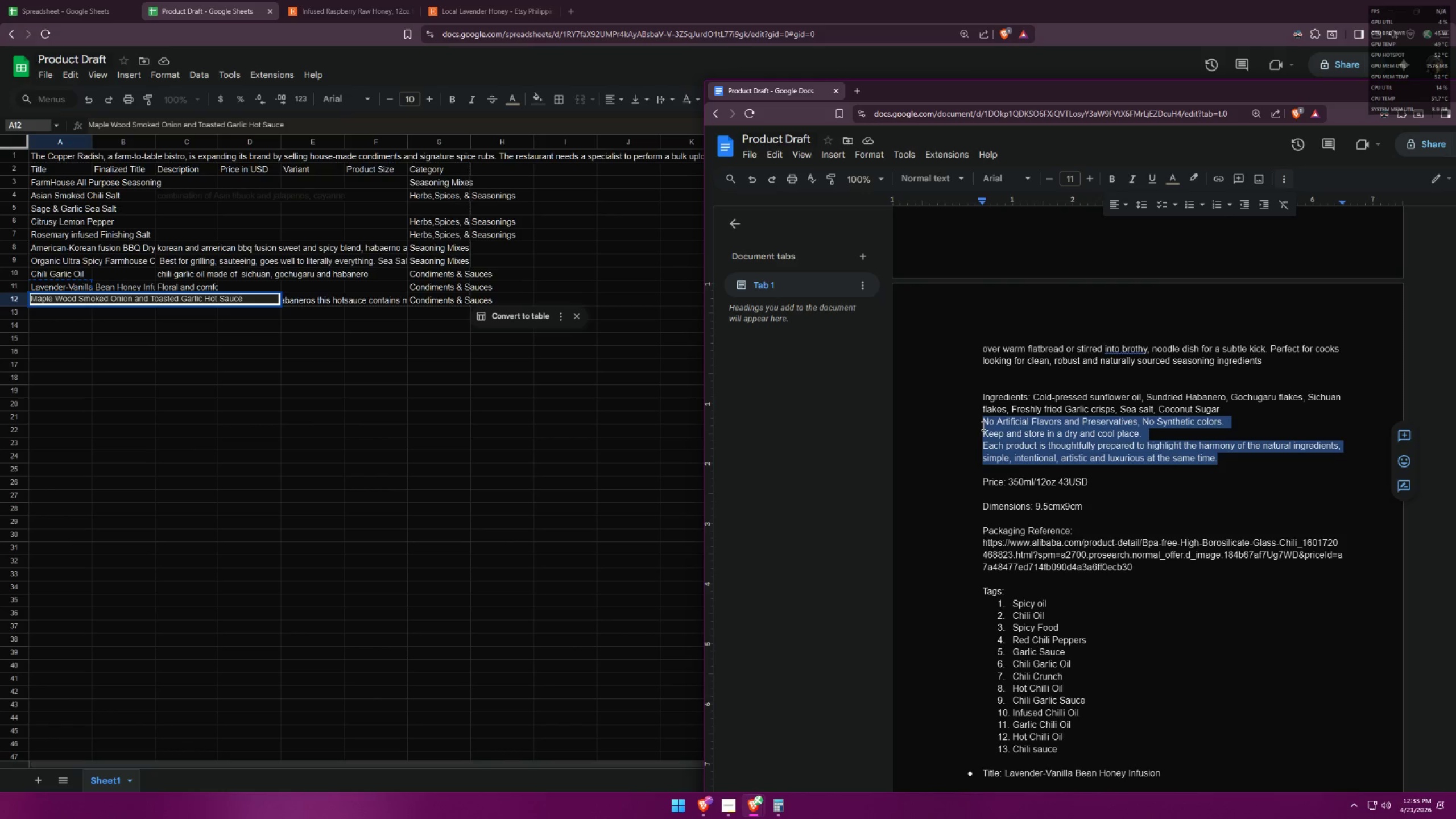 
key(Control+ControlLeft)
 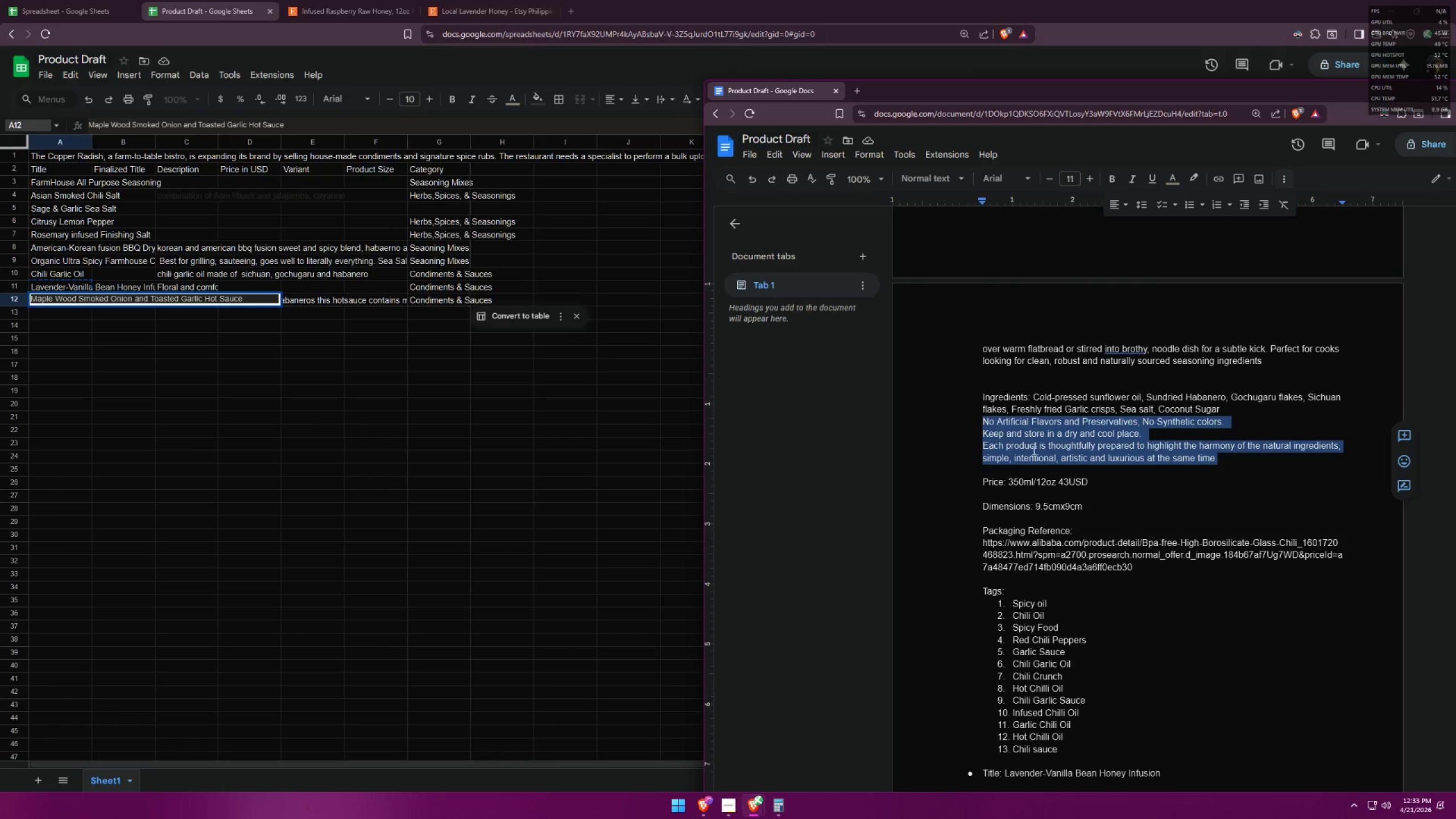 
key(Control+C)
 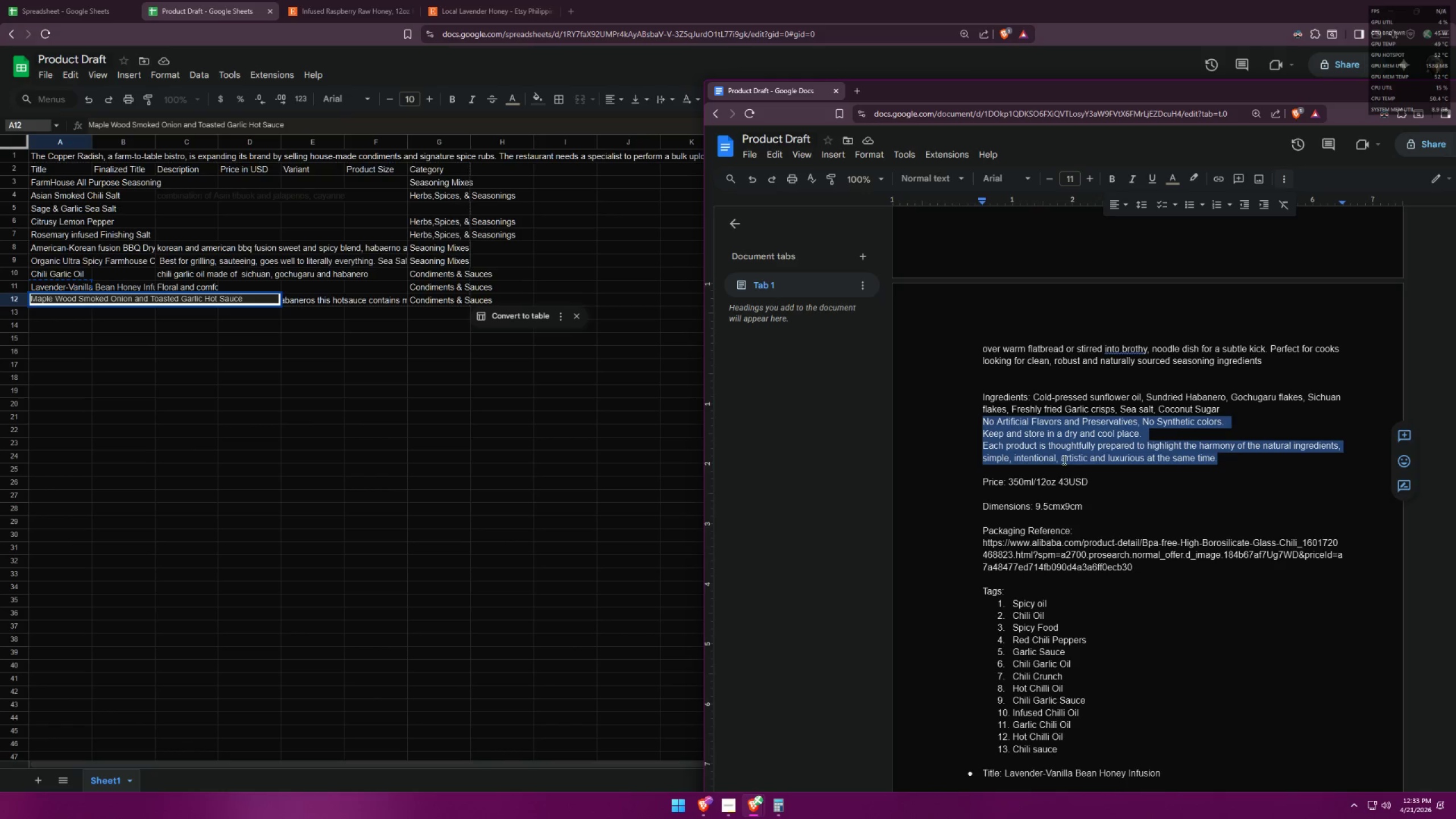 
scroll: coordinate [1131, 457], scroll_direction: down, amount: 13.0
 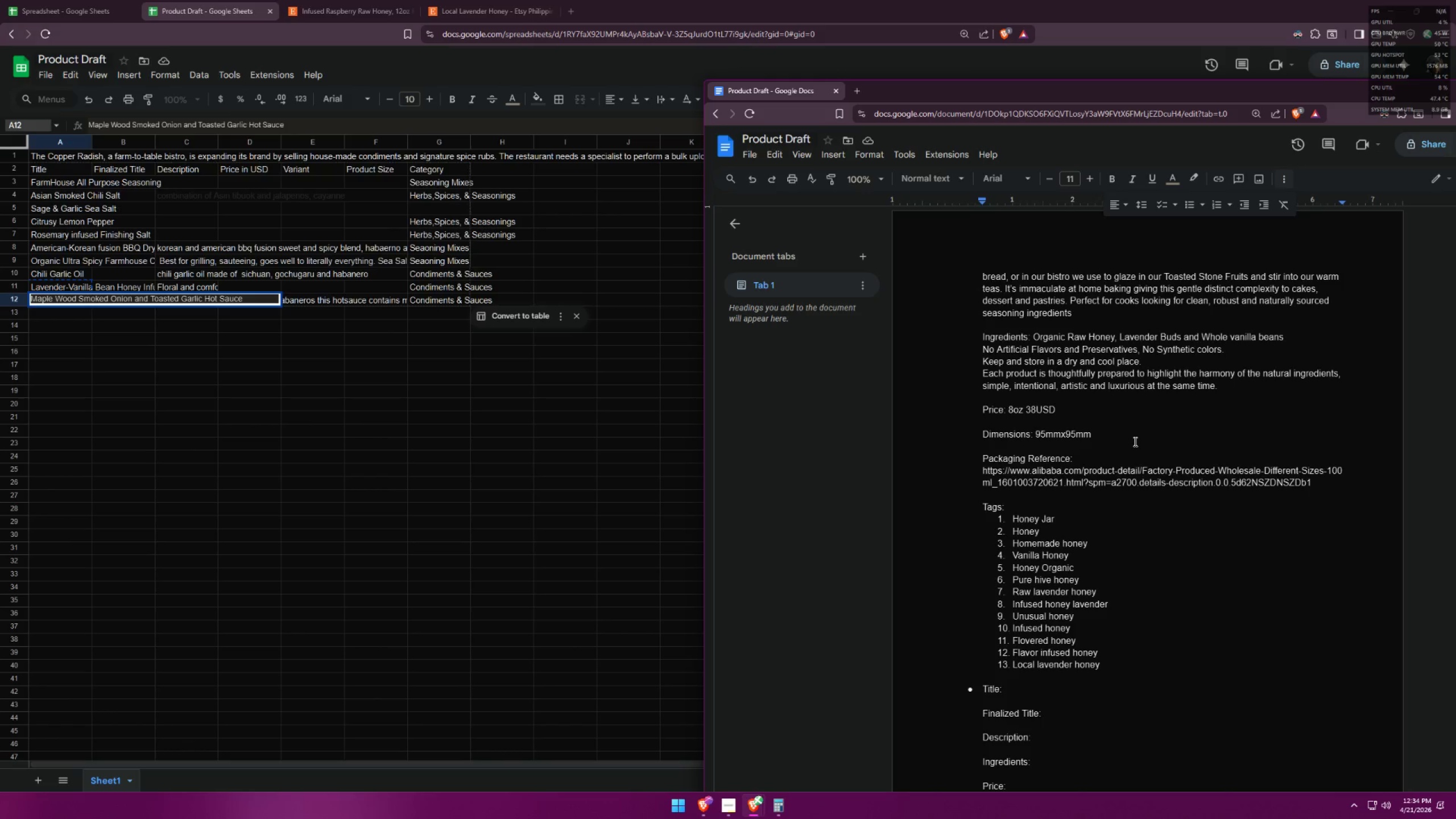 
wait(29.99)
 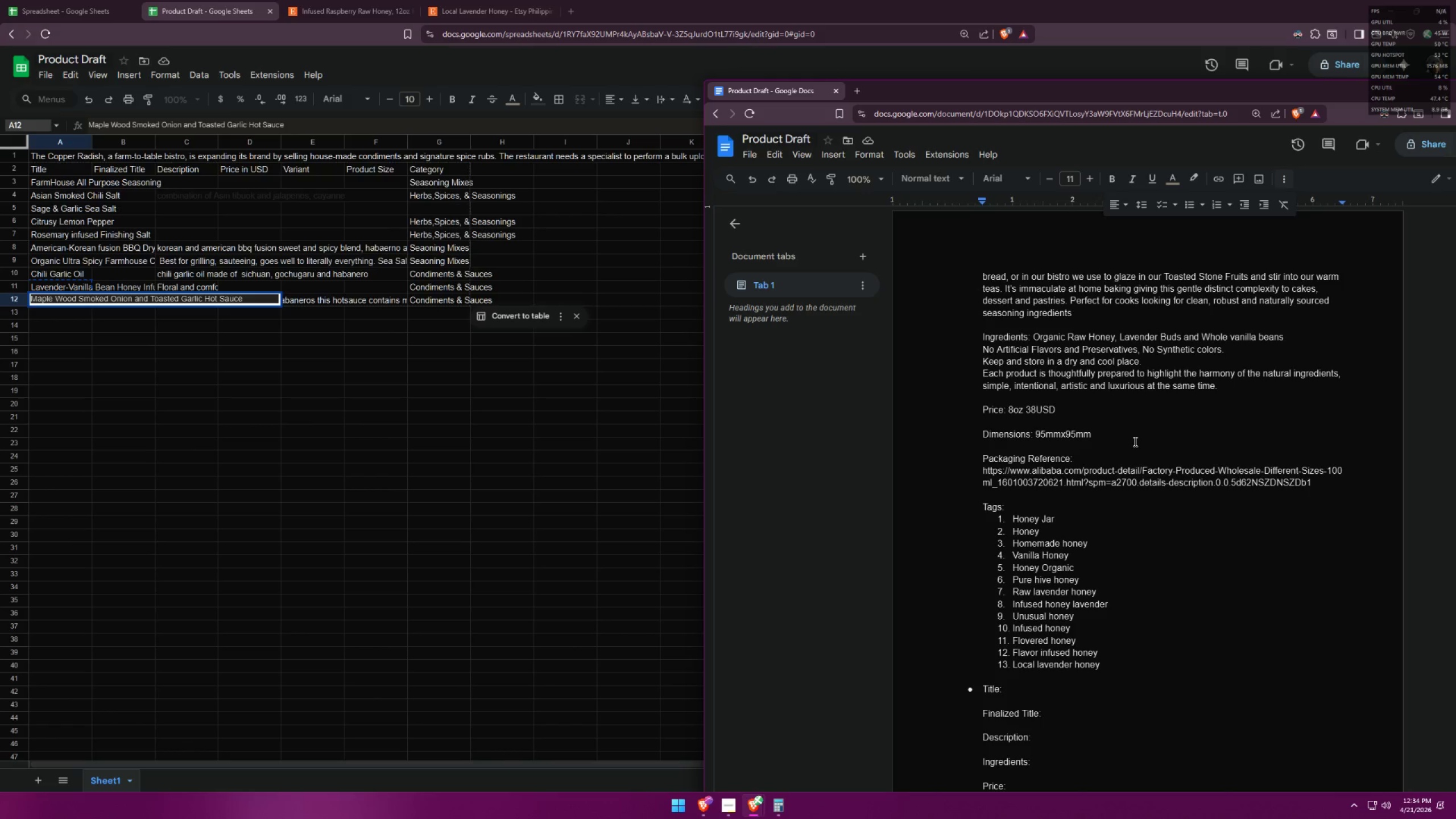 
scroll: coordinate [1128, 444], scroll_direction: down, amount: 2.0
 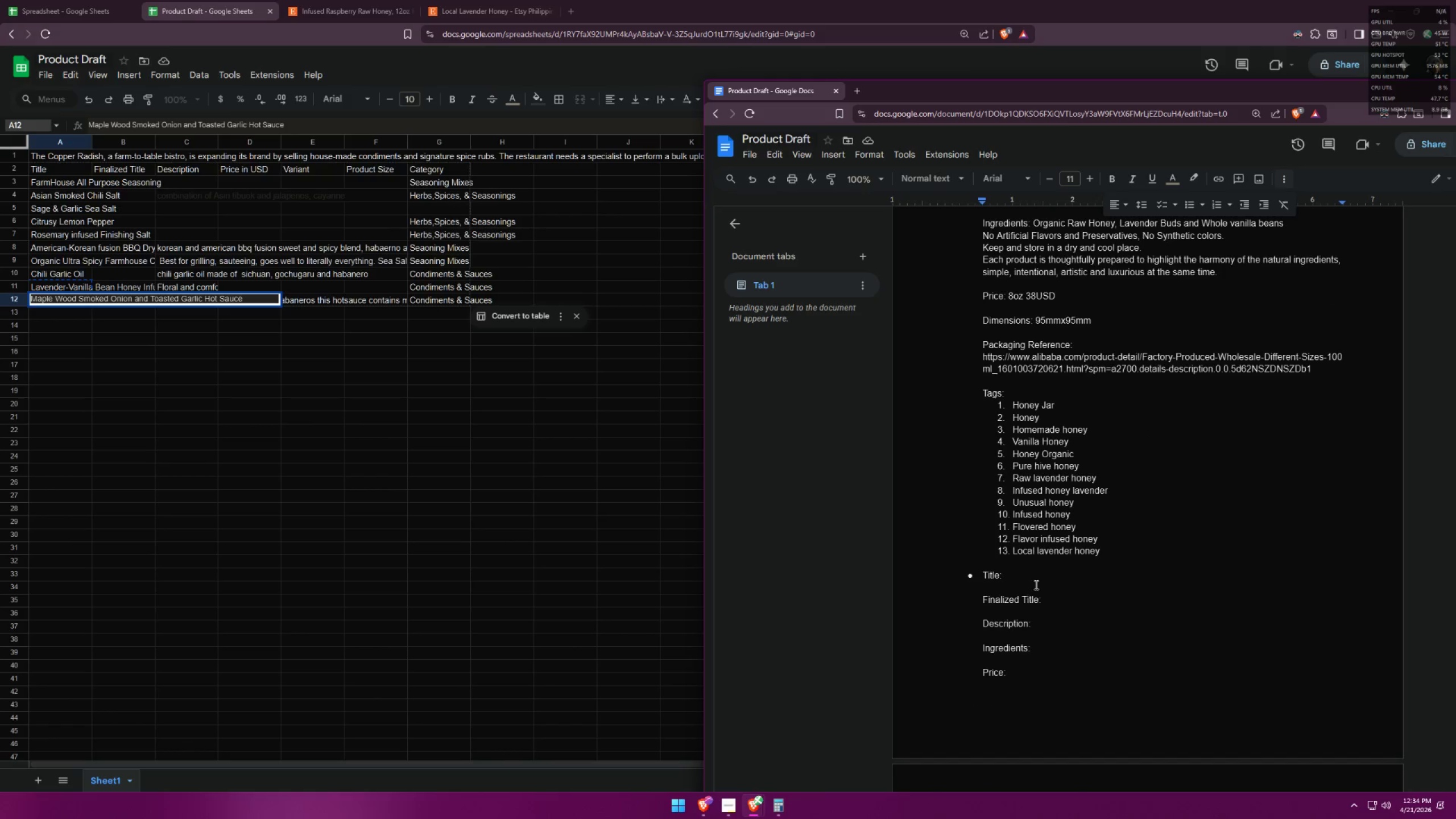 
left_click([1039, 576])
 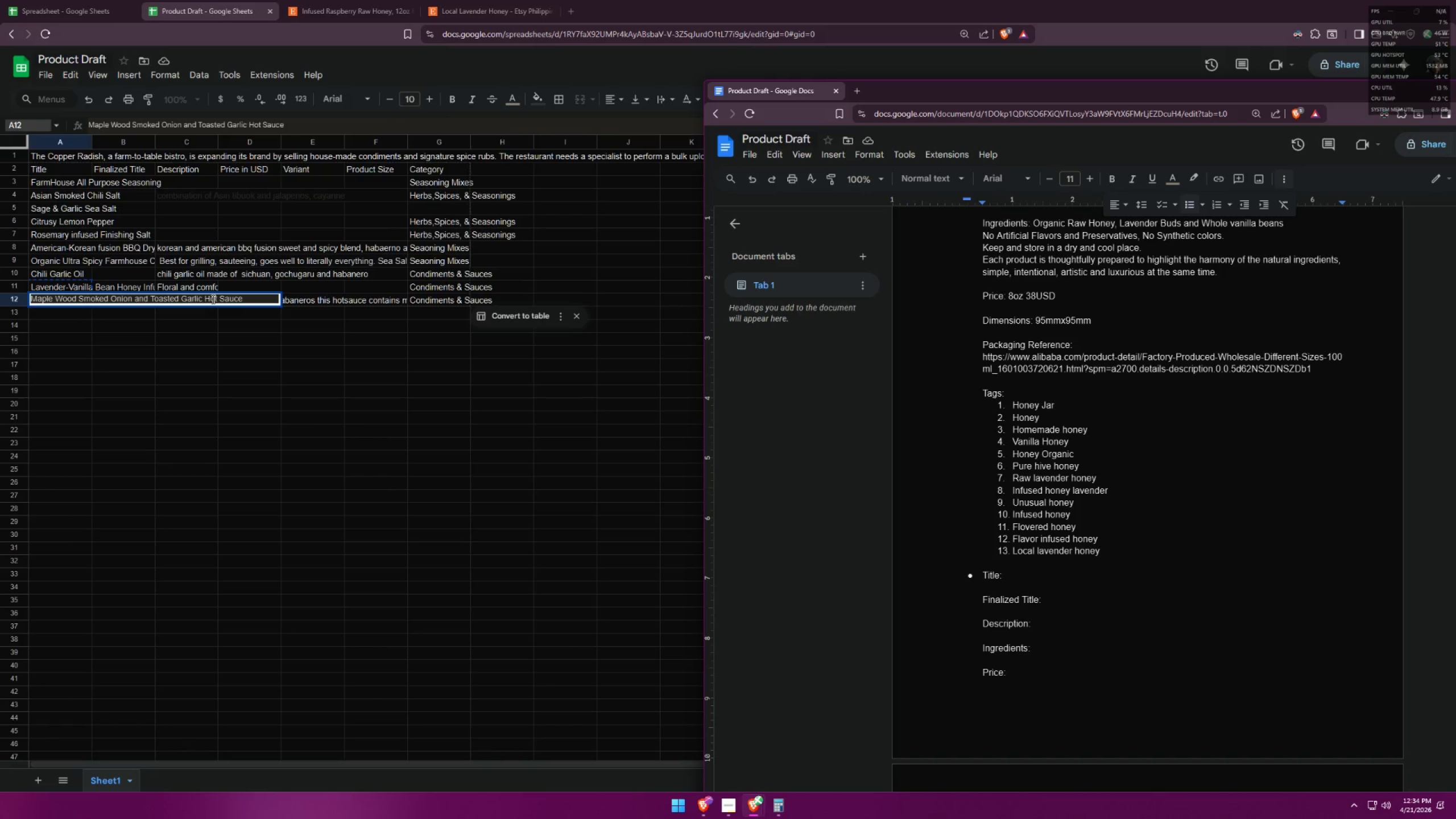 
key(Control+ControlLeft)
 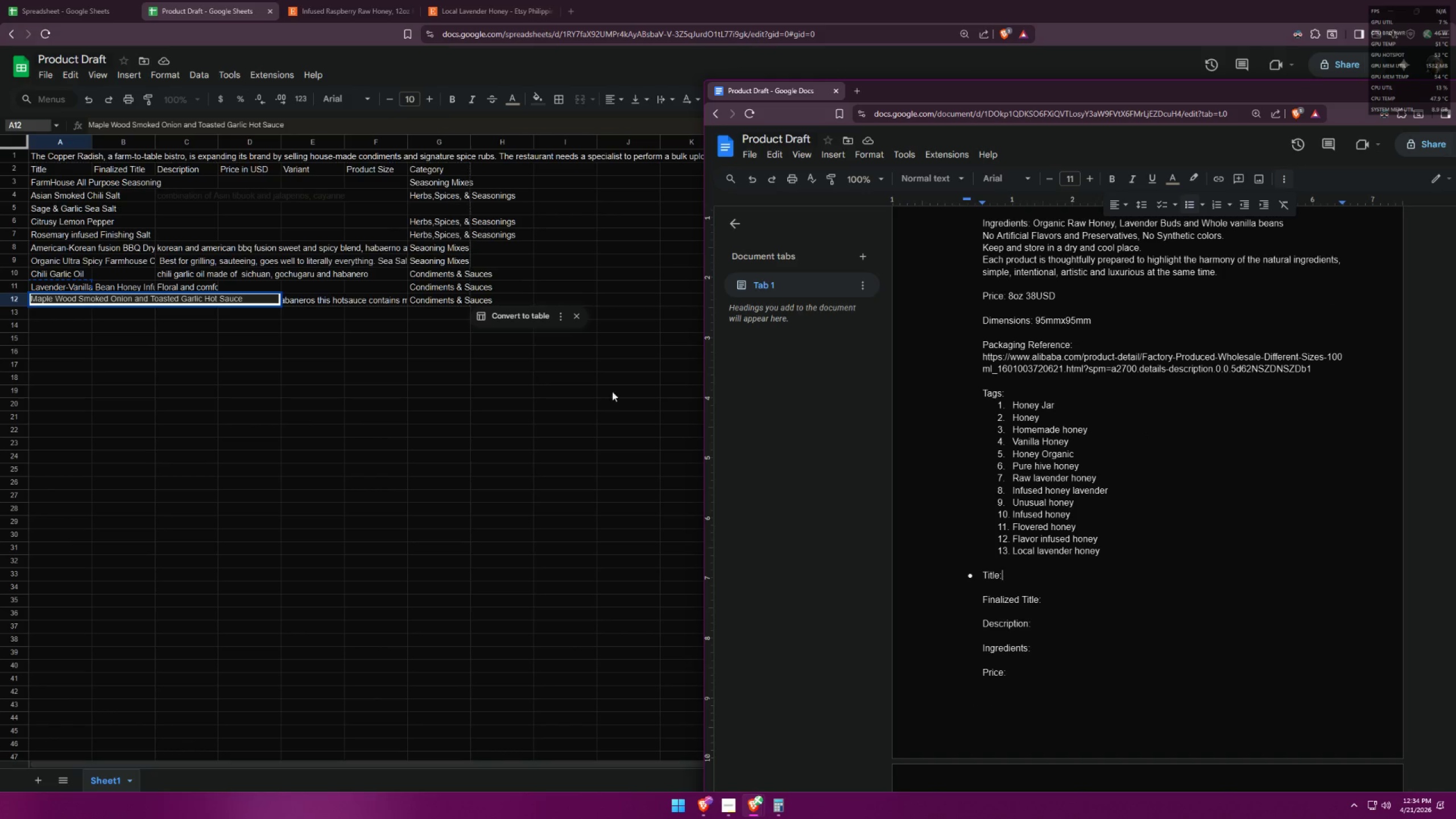 
key(Control+C)
 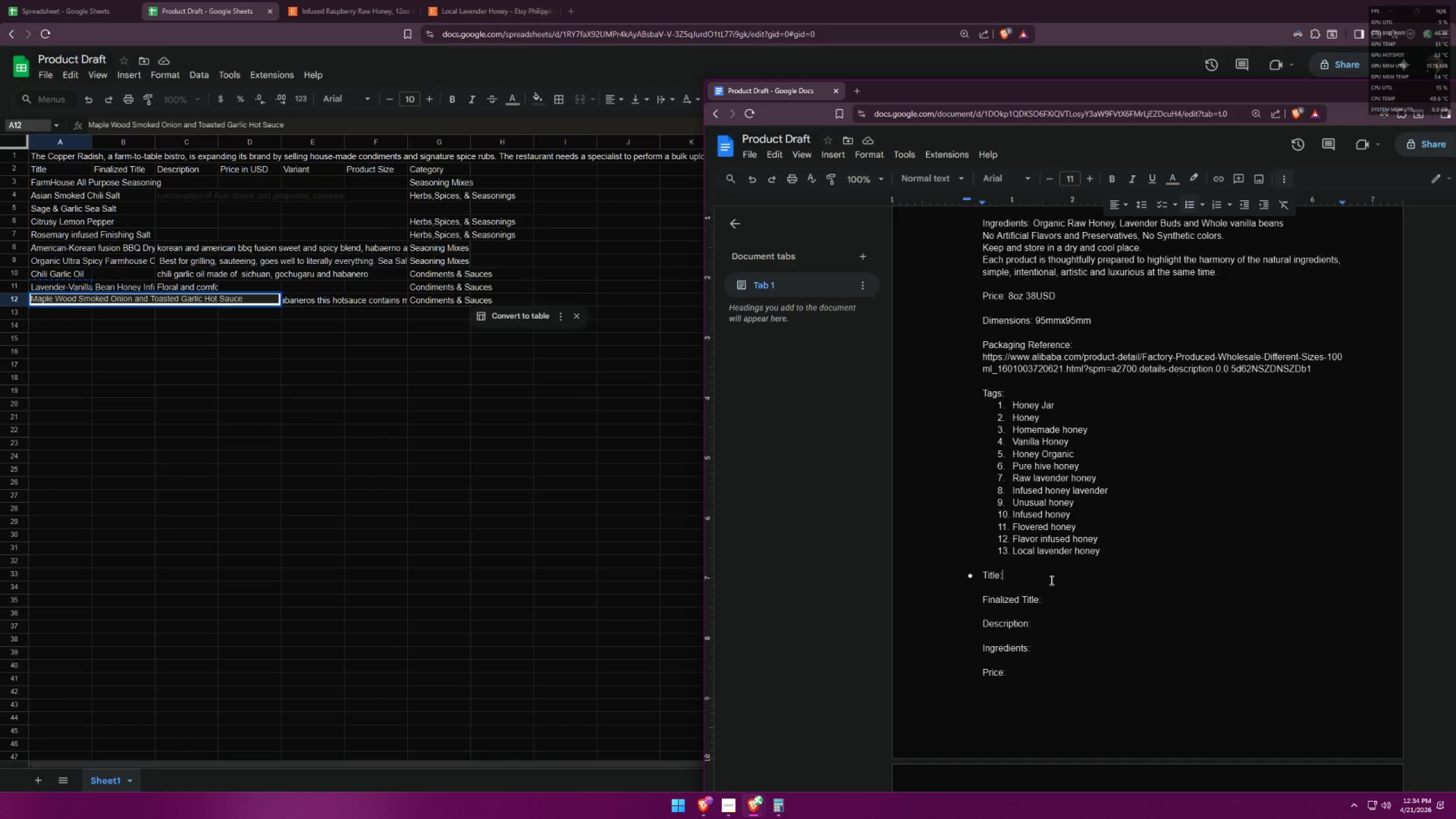 
left_click([1044, 573])
 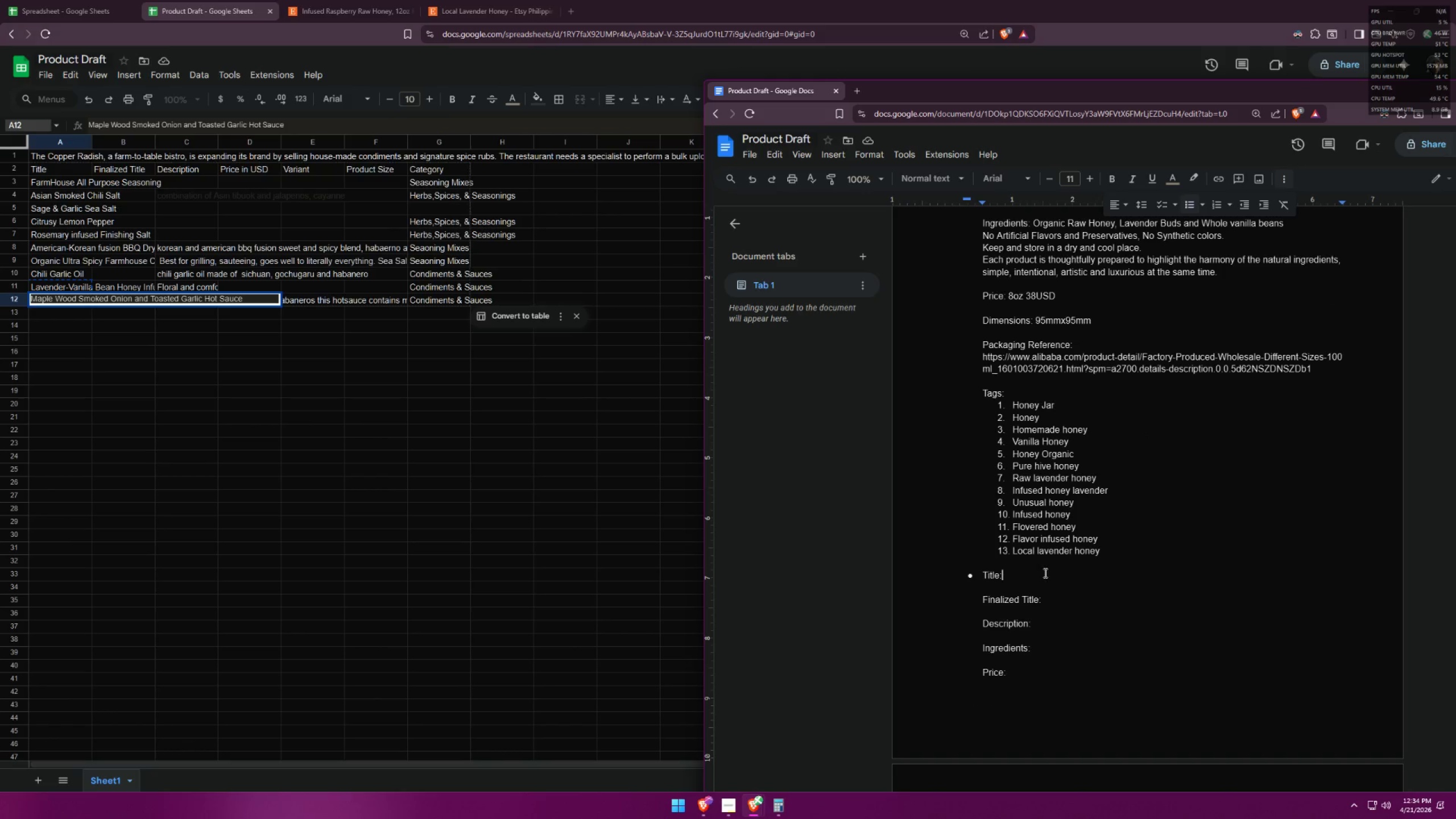 
key(Space)
 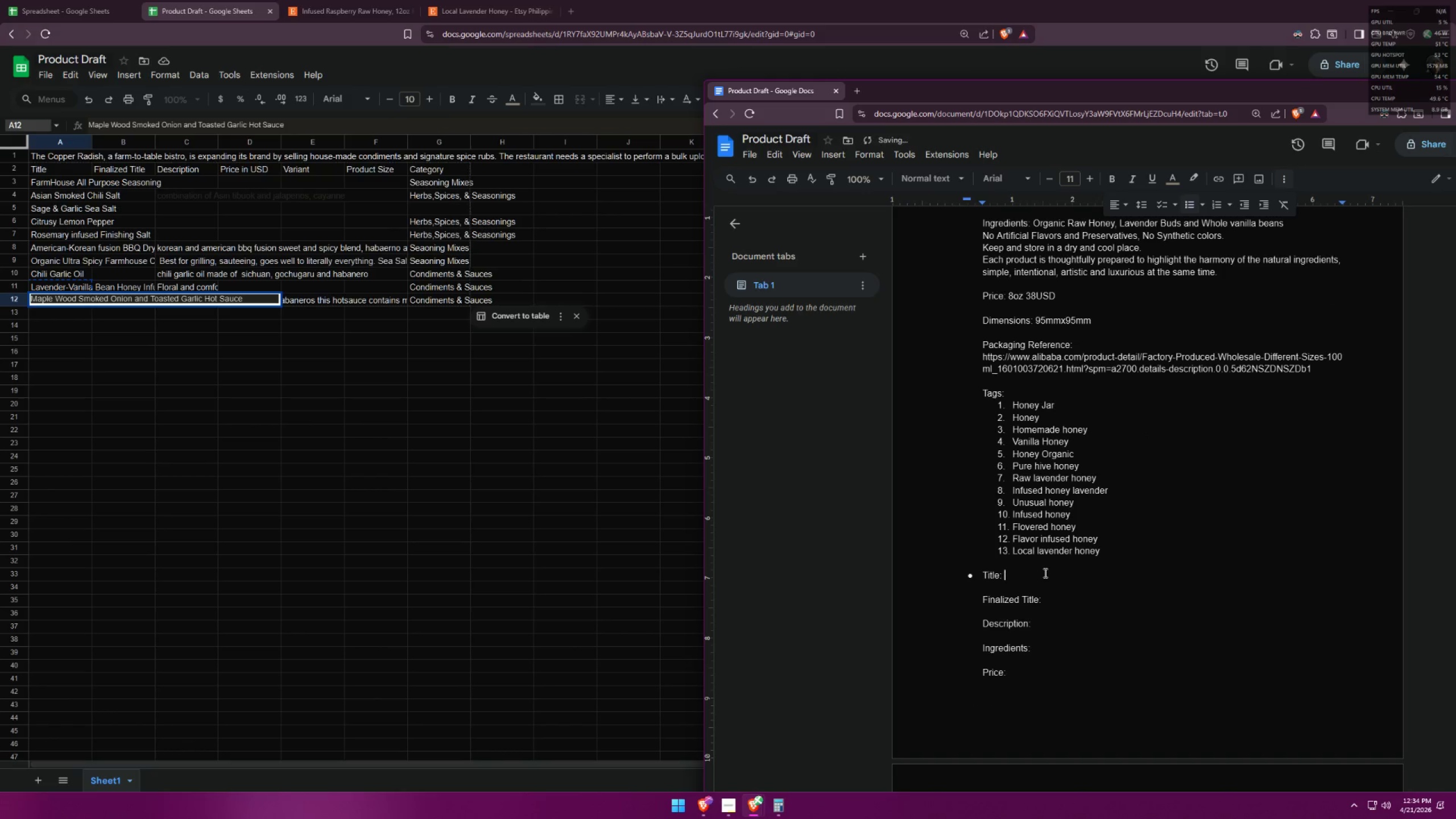 
key(Control+ControlLeft)
 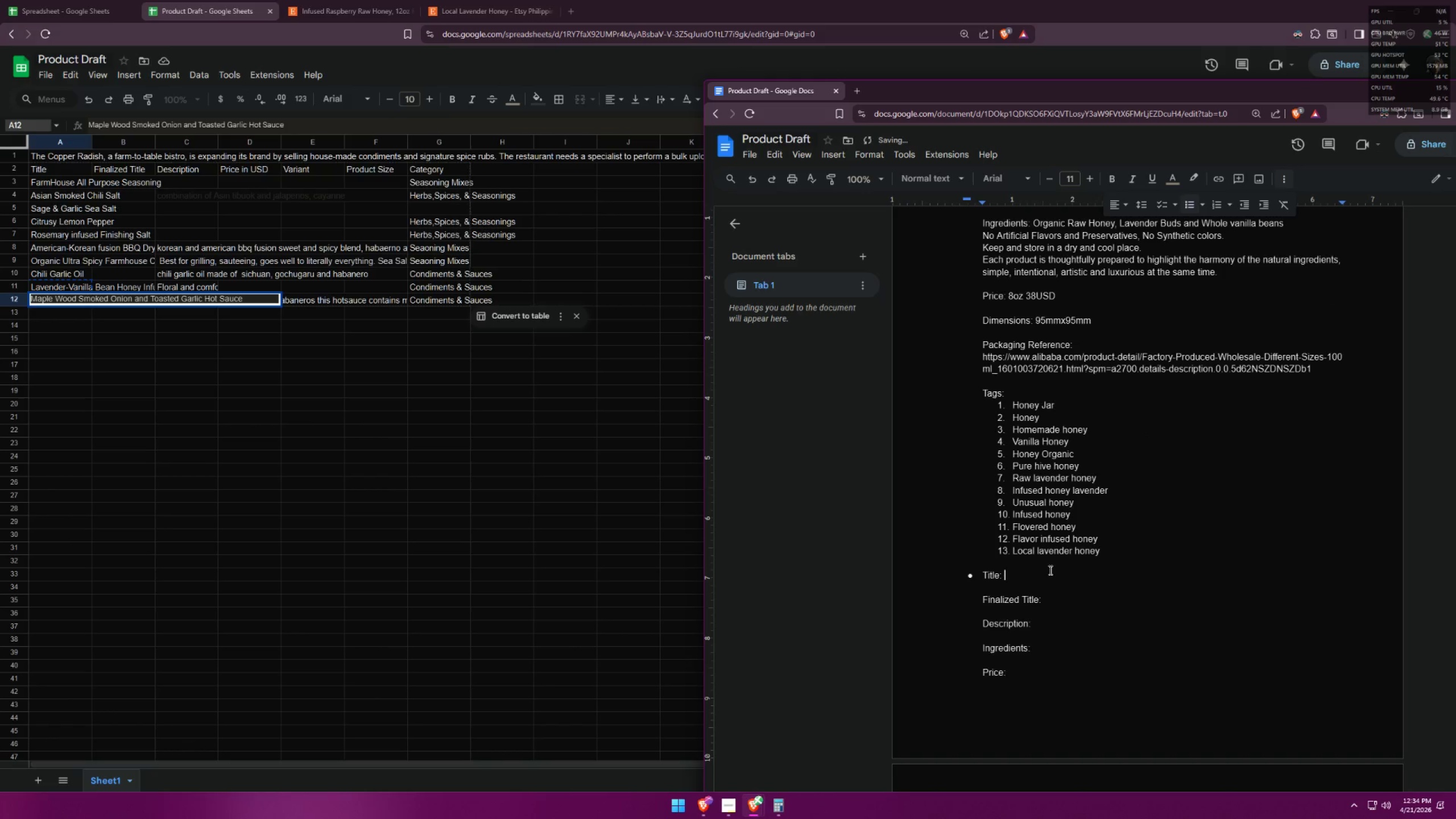 
key(Control+V)
 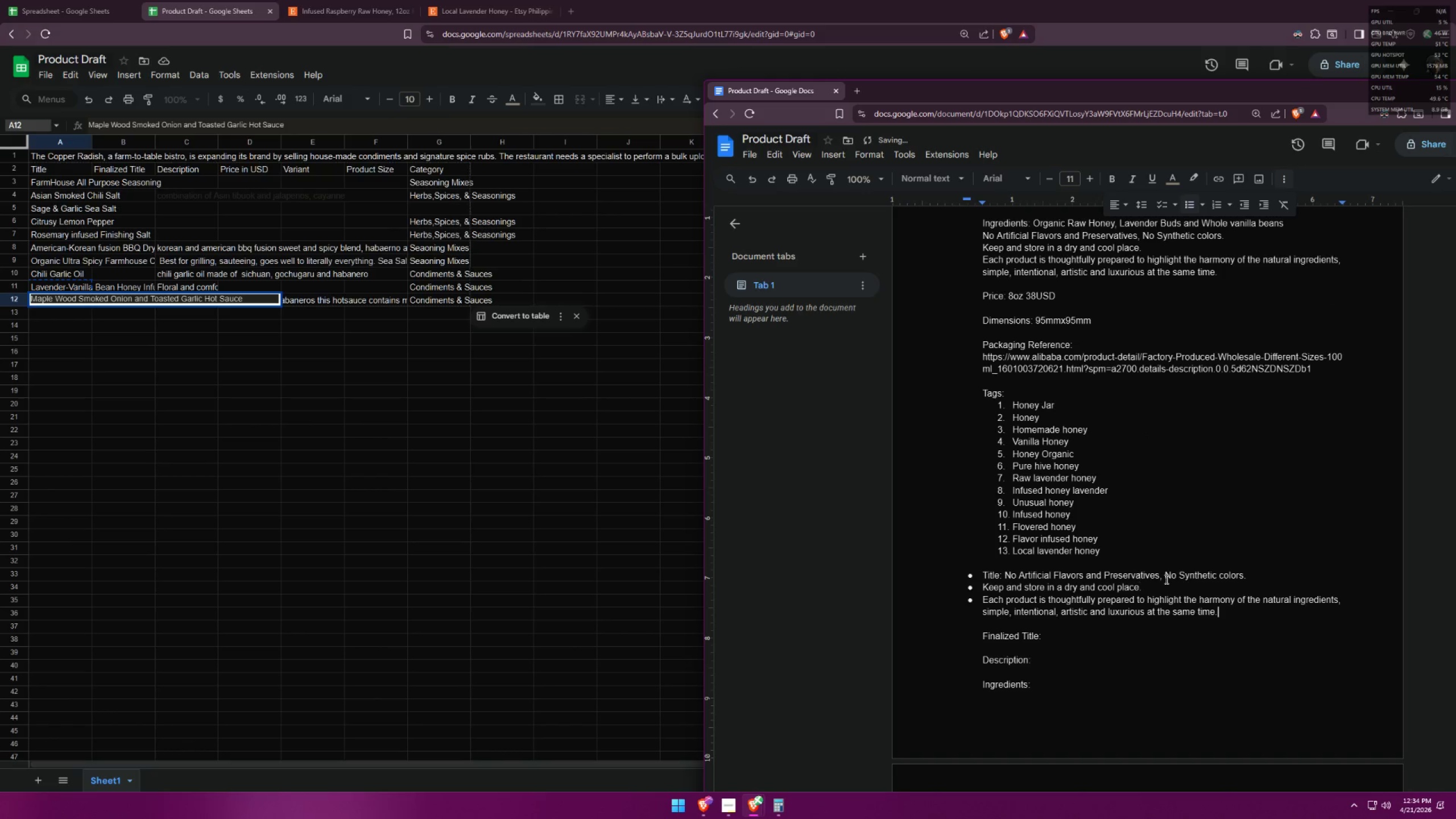 
key(Control+ControlLeft)
 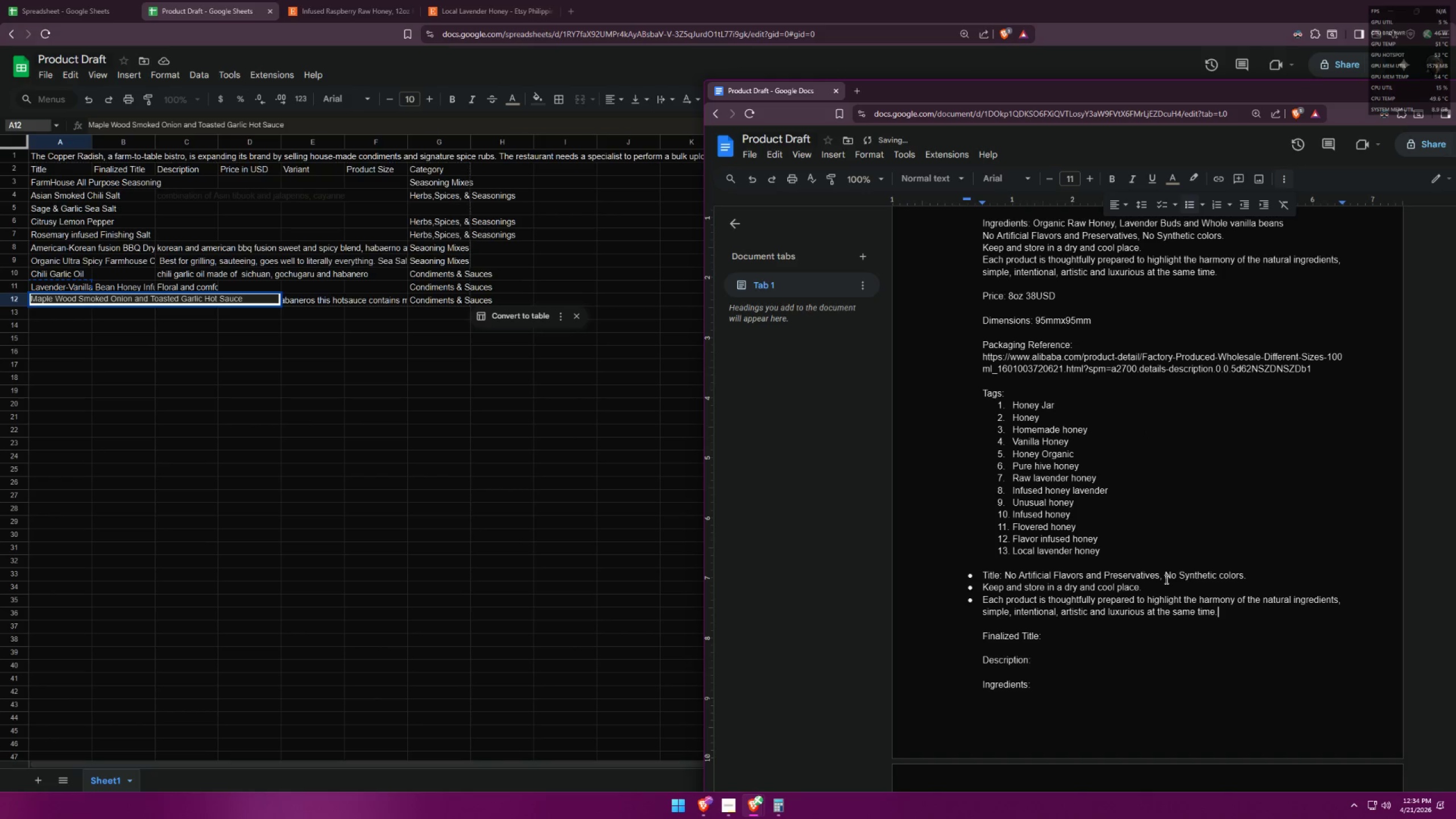 
key(Control+Z)
 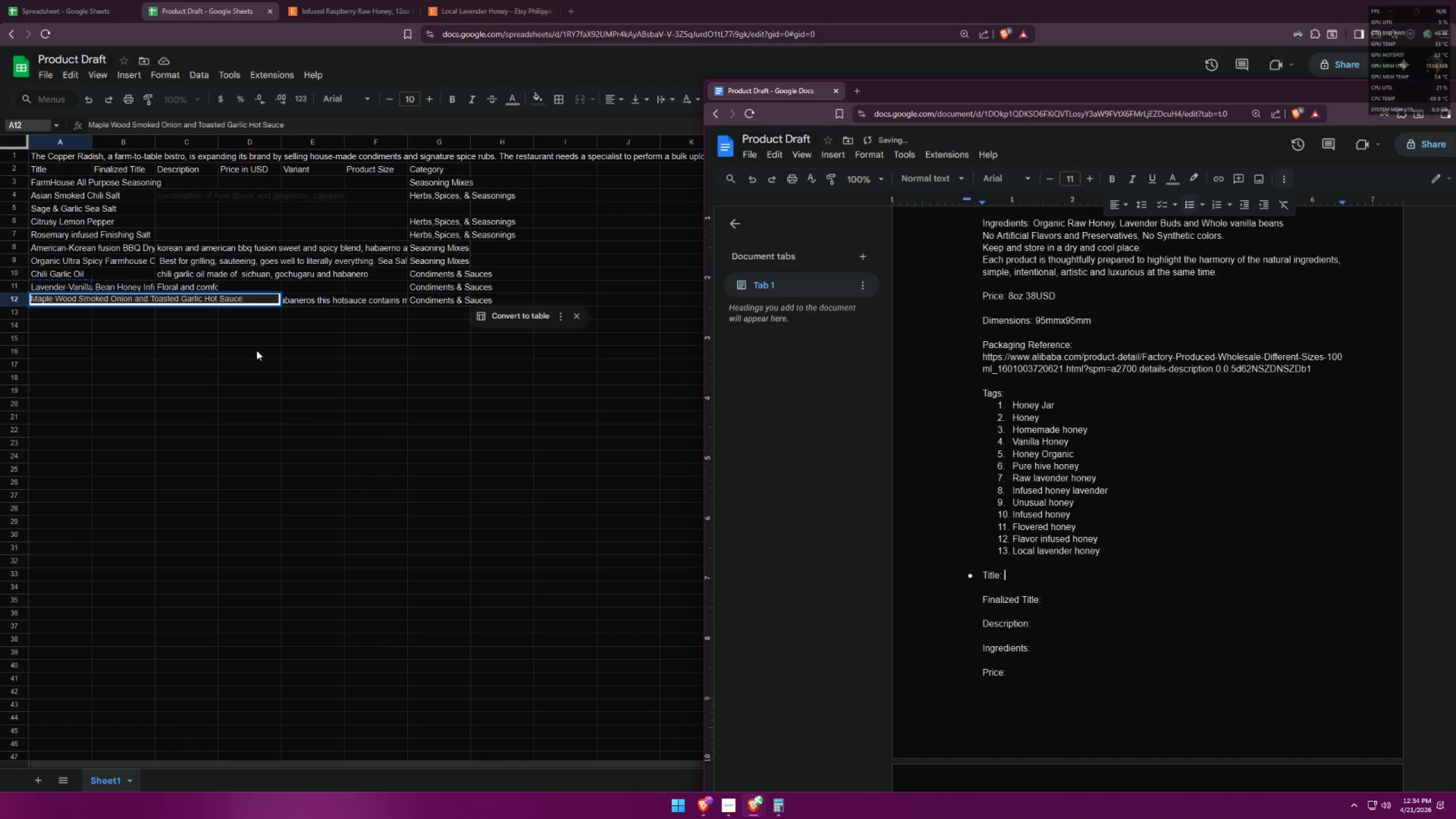 
left_click([150, 332])
 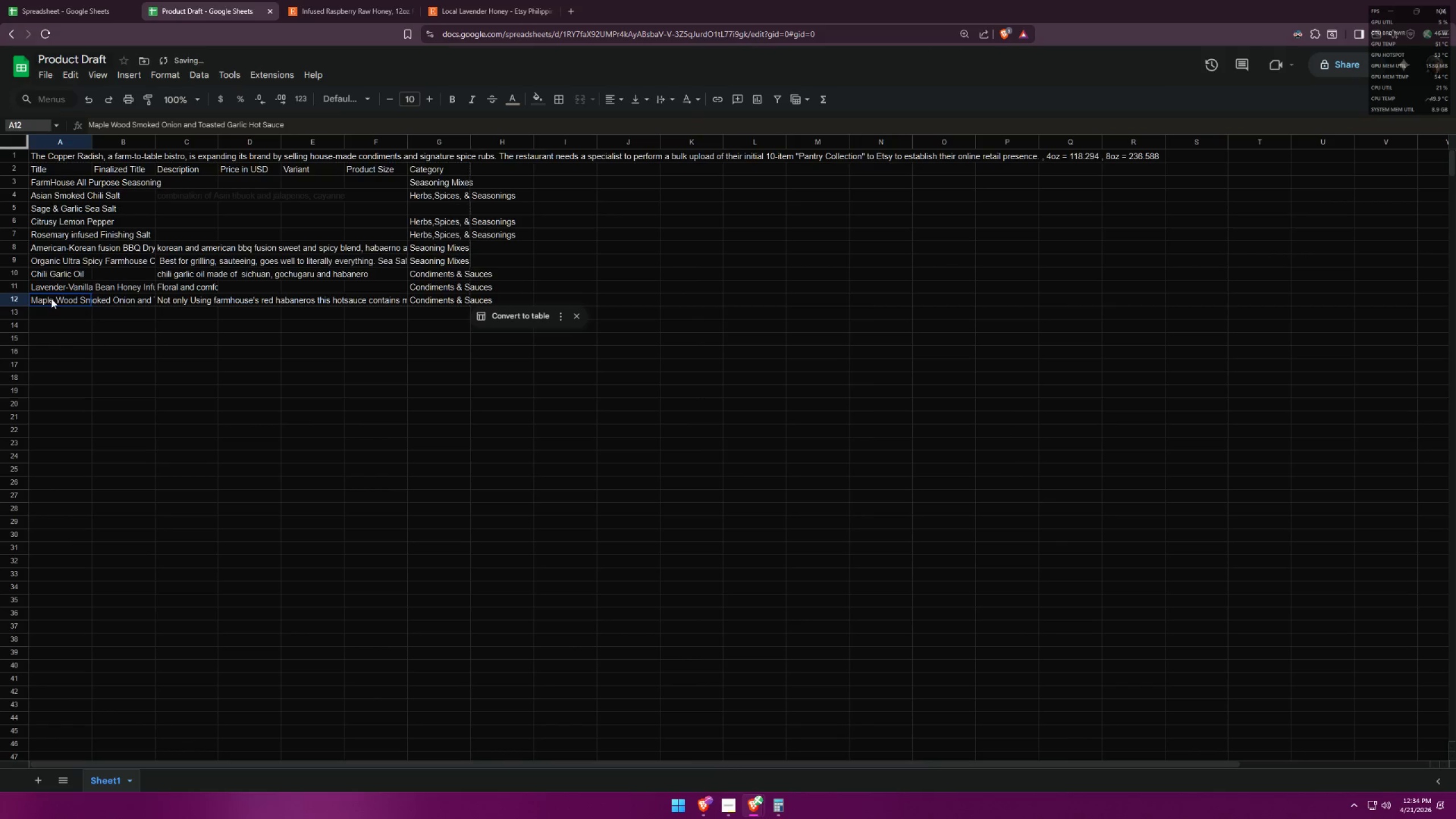 
key(Control+ControlLeft)
 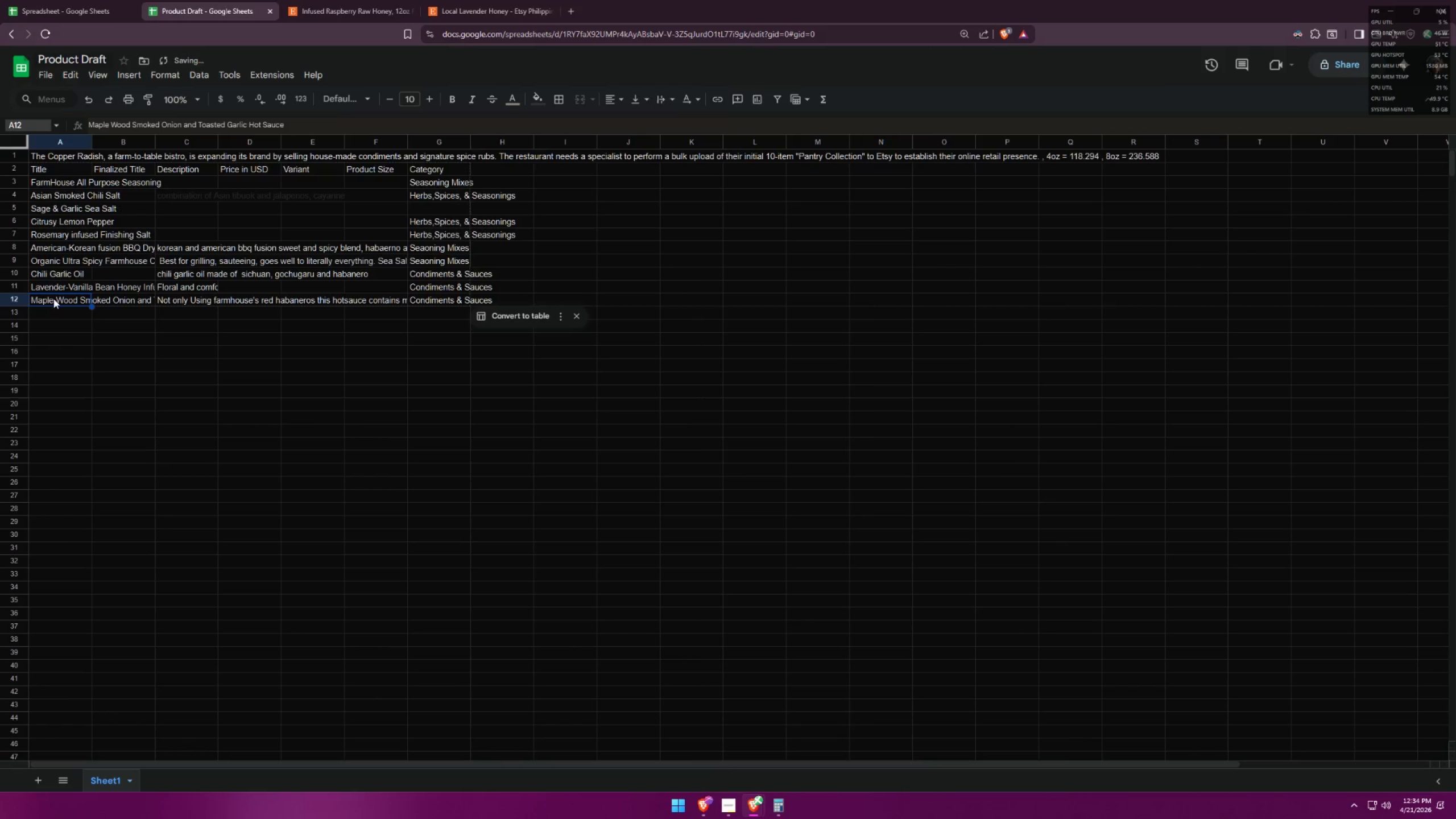 
key(Control+C)
 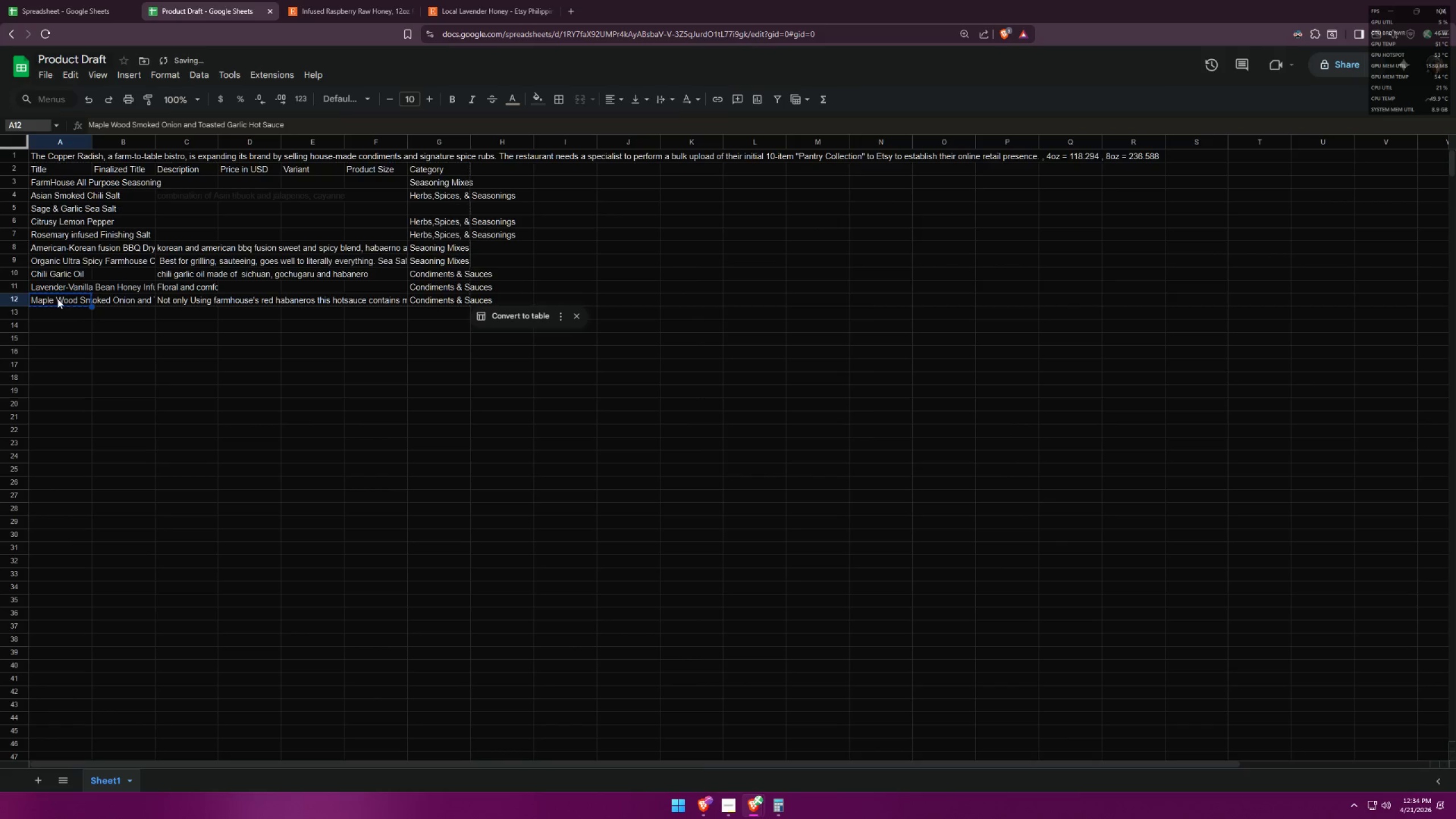 
key(Alt+AltLeft)
 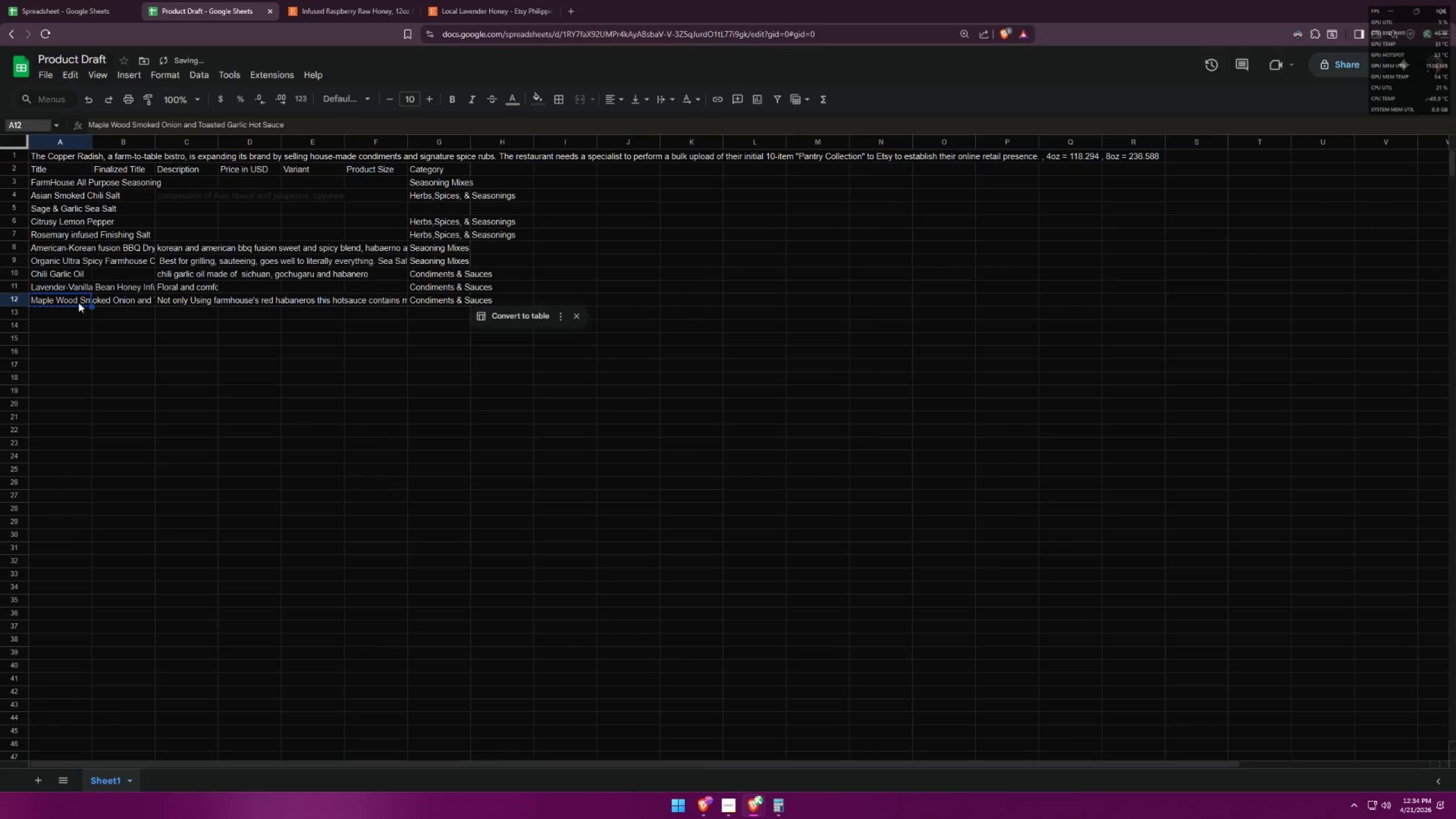 
key(Alt+Tab)
 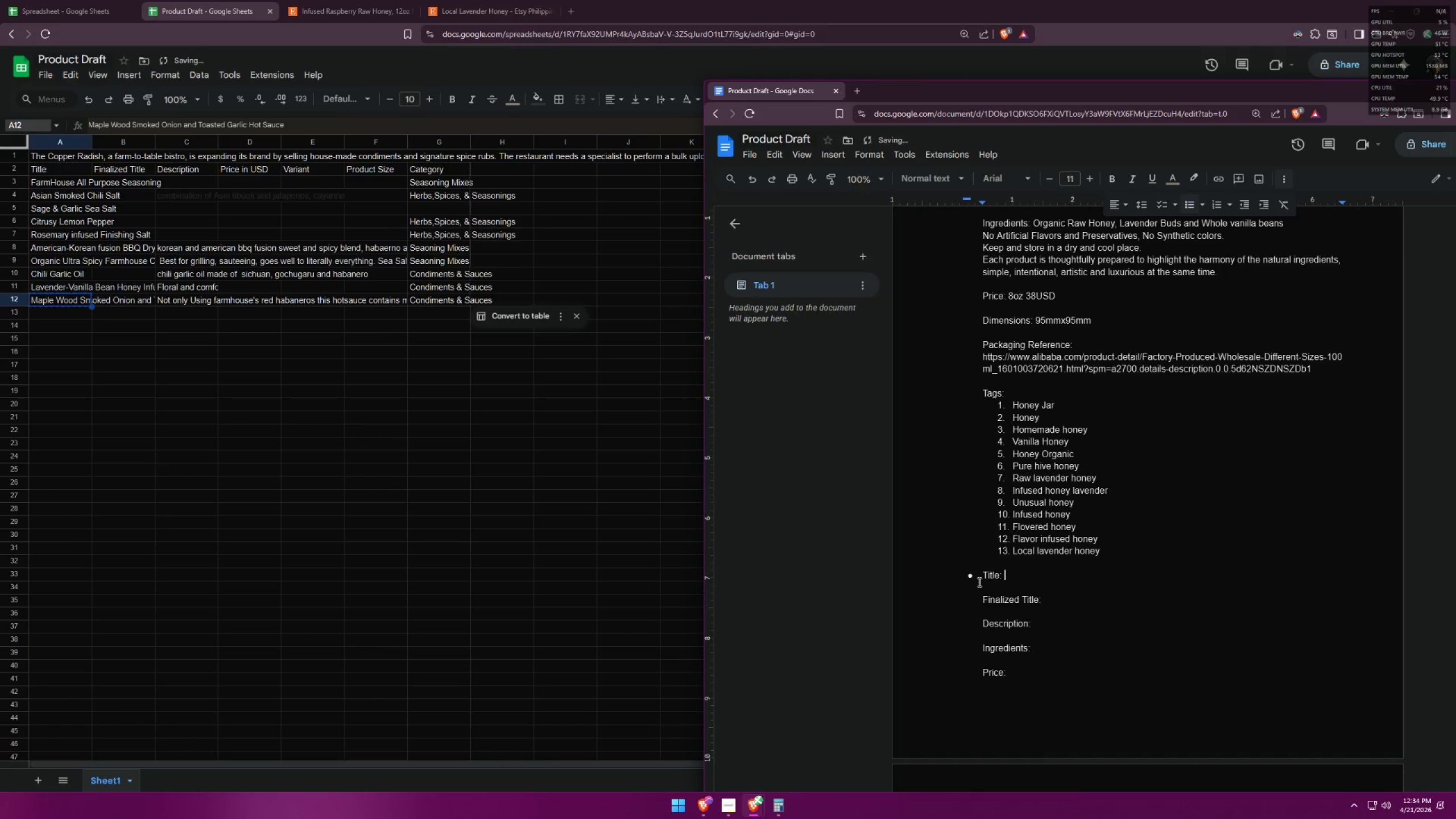 
key(Control+ControlLeft)
 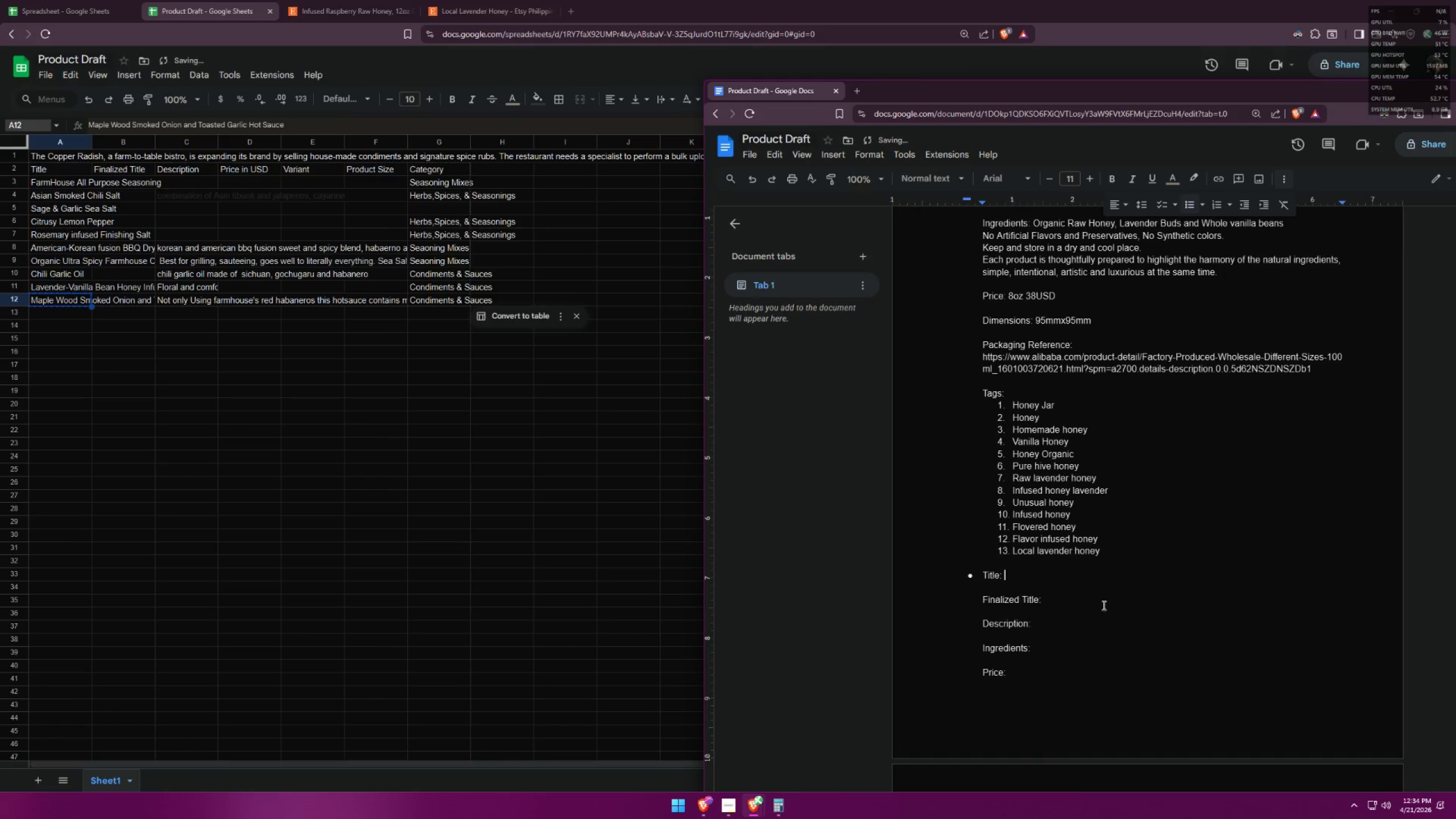 
key(Control+V)
 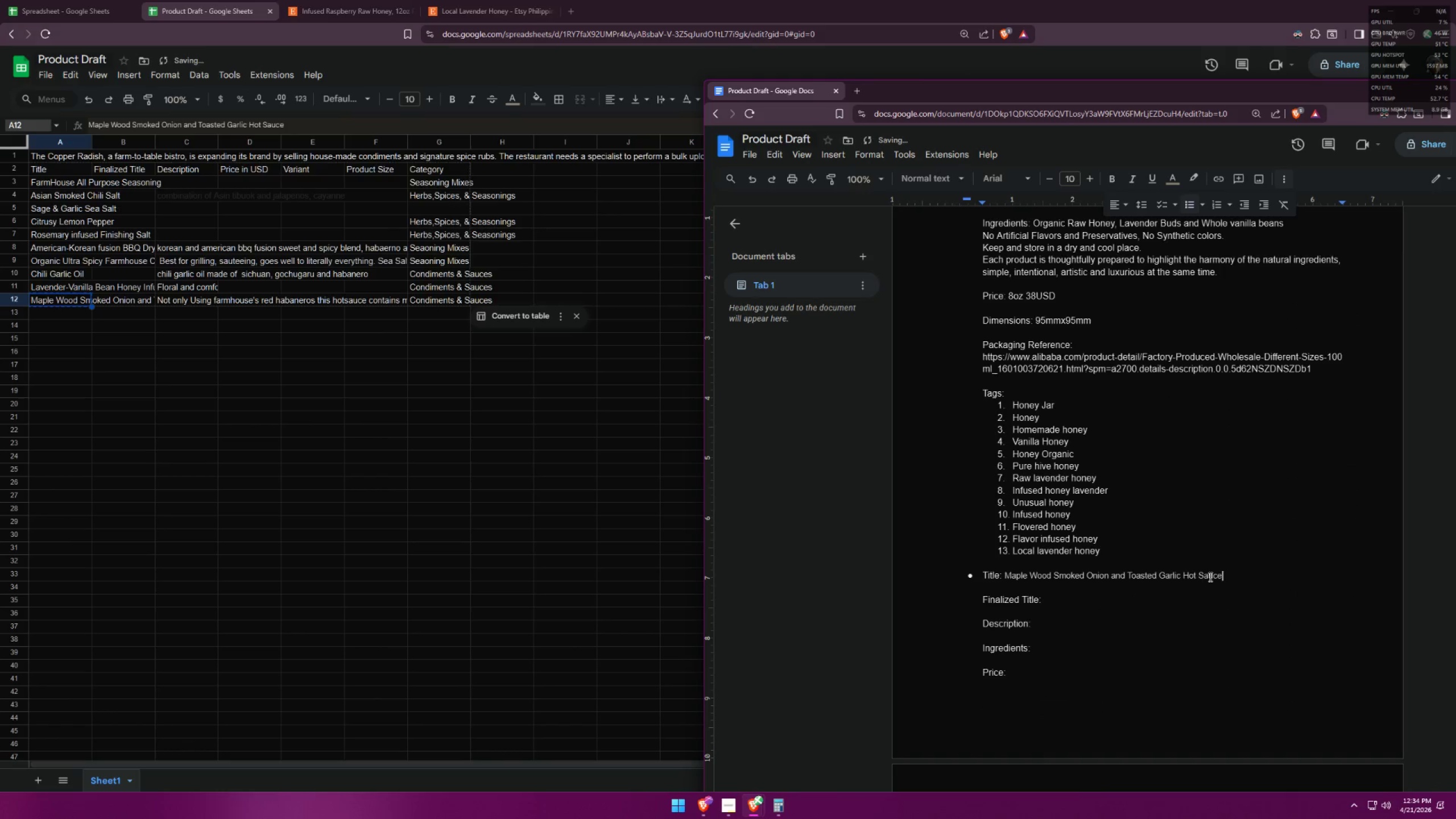 
left_click_drag(start_coordinate=[1230, 573], to_coordinate=[1007, 573])
 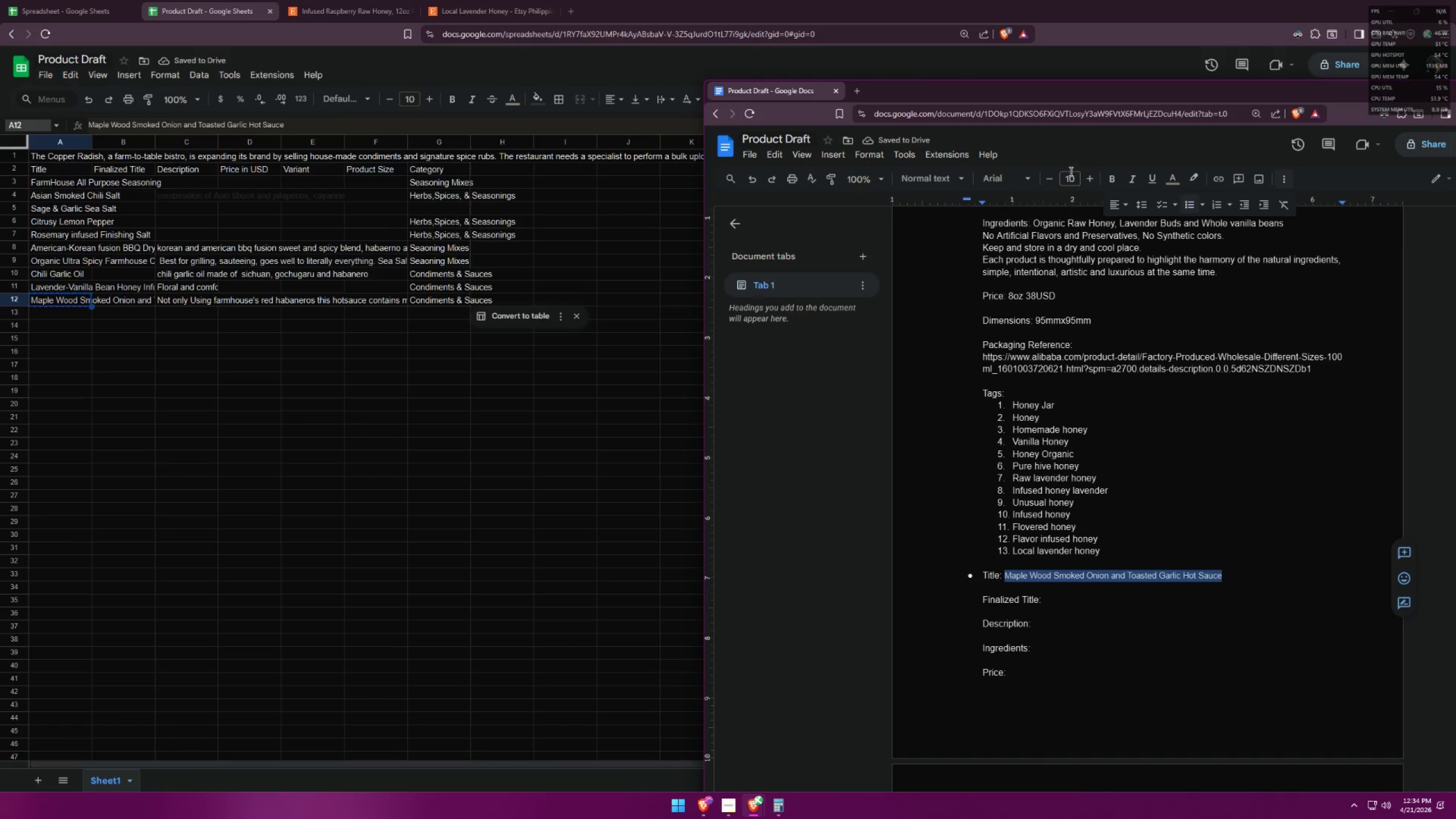 
left_click([1093, 178])
 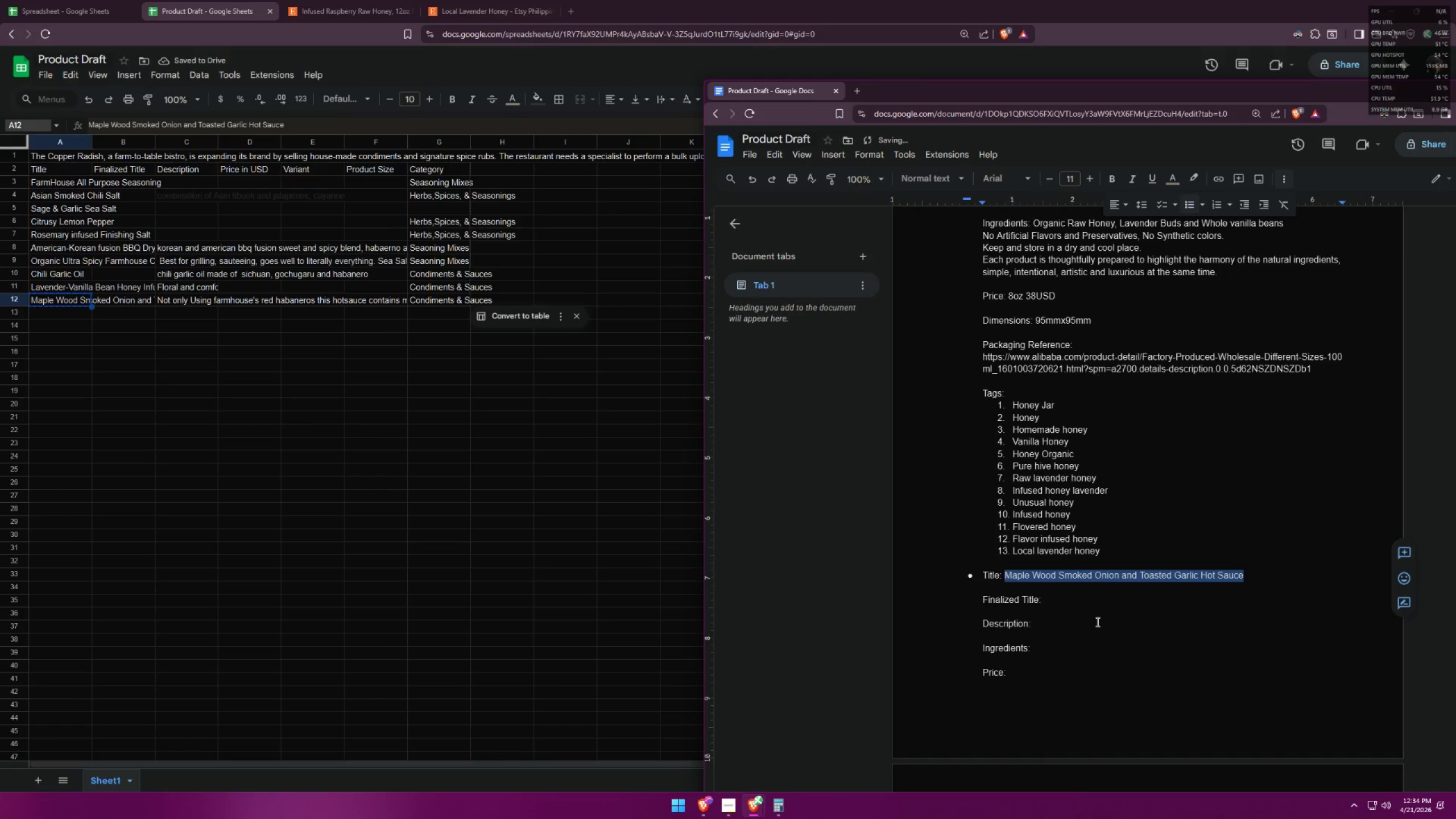 
left_click([1079, 606])
 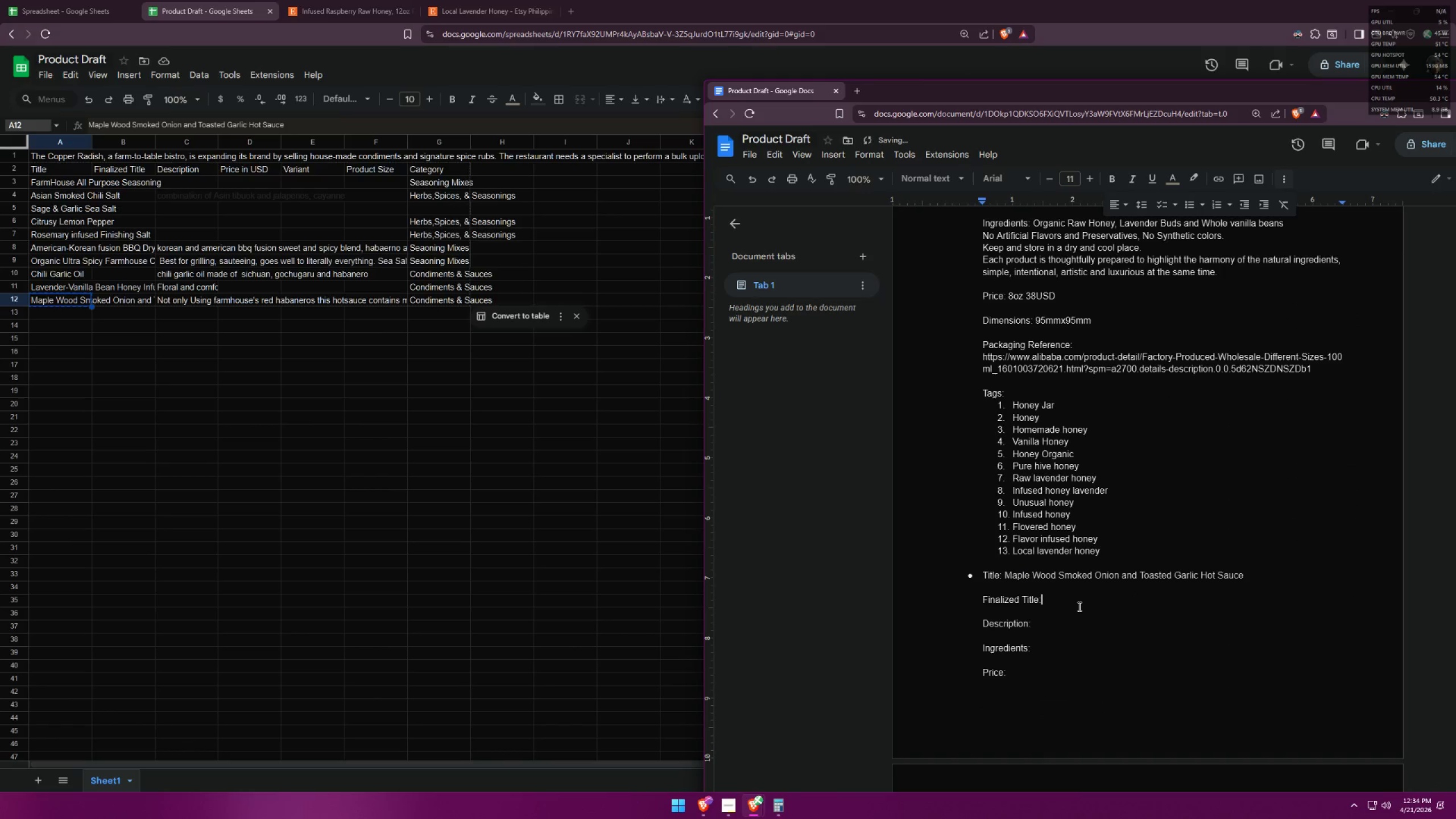 
key(Space)
 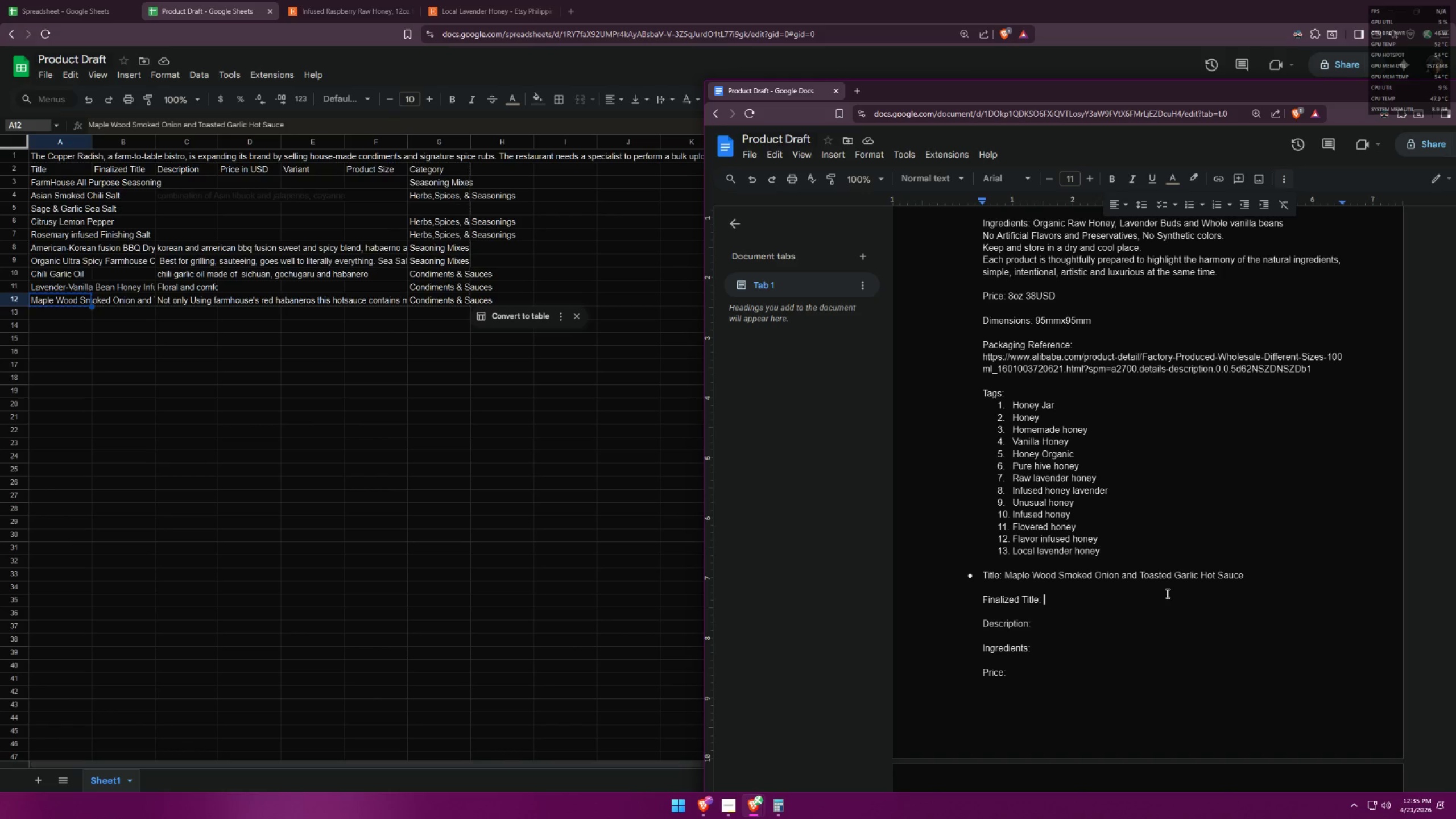 
wait(34.17)
 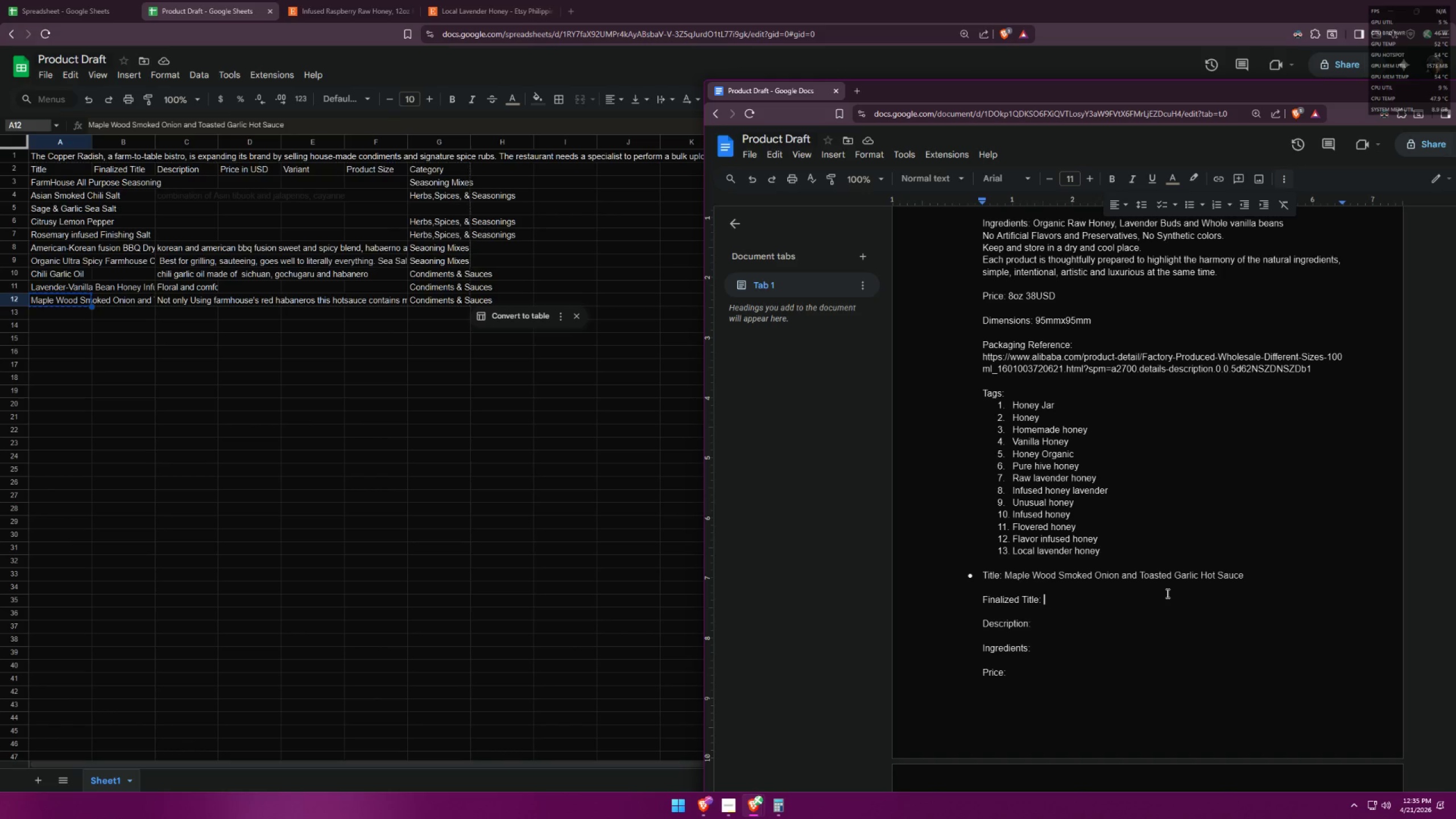 
type(Mp)
key(Backspace)
type(aple)
 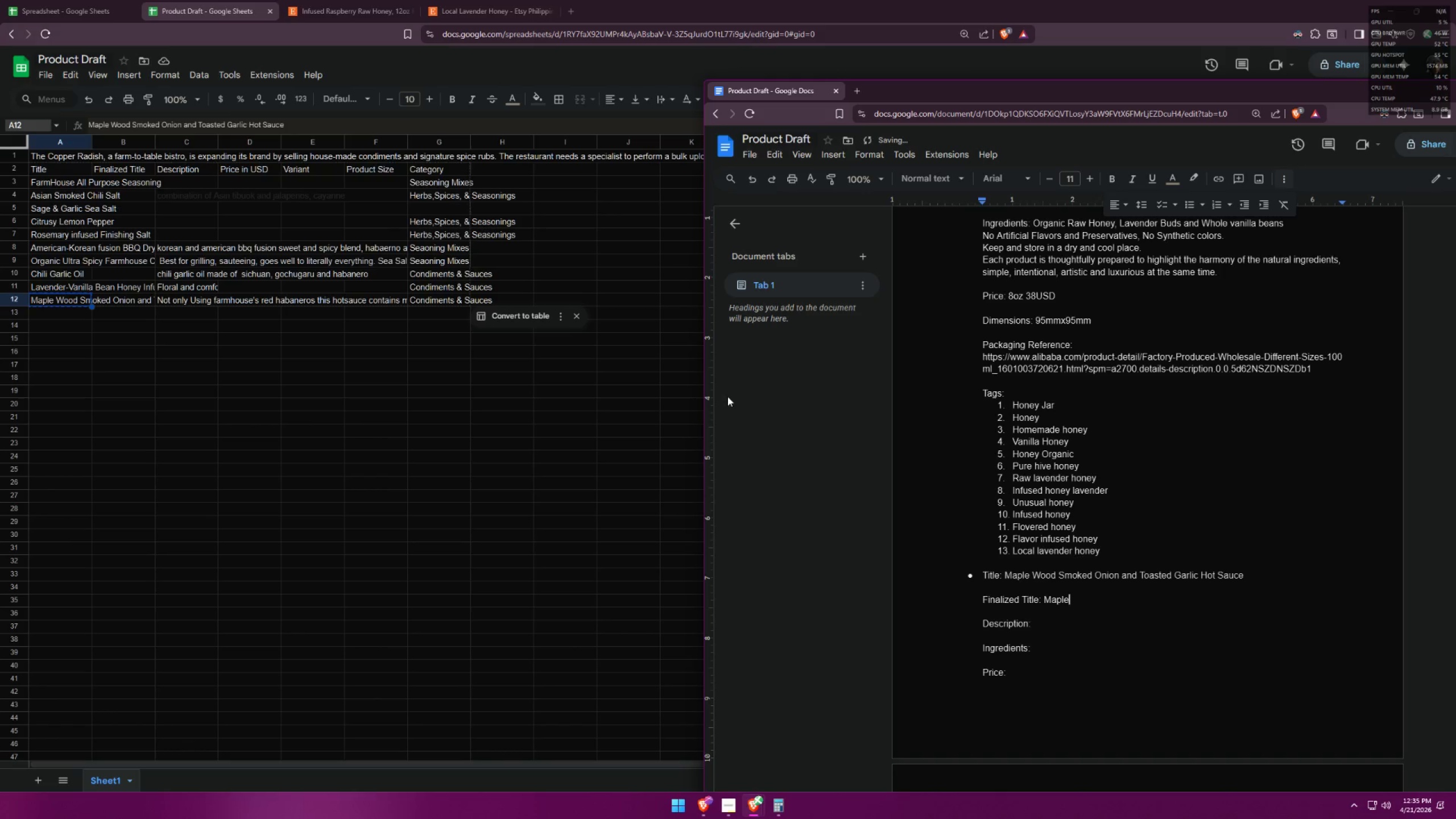 
left_click([365, 0])
 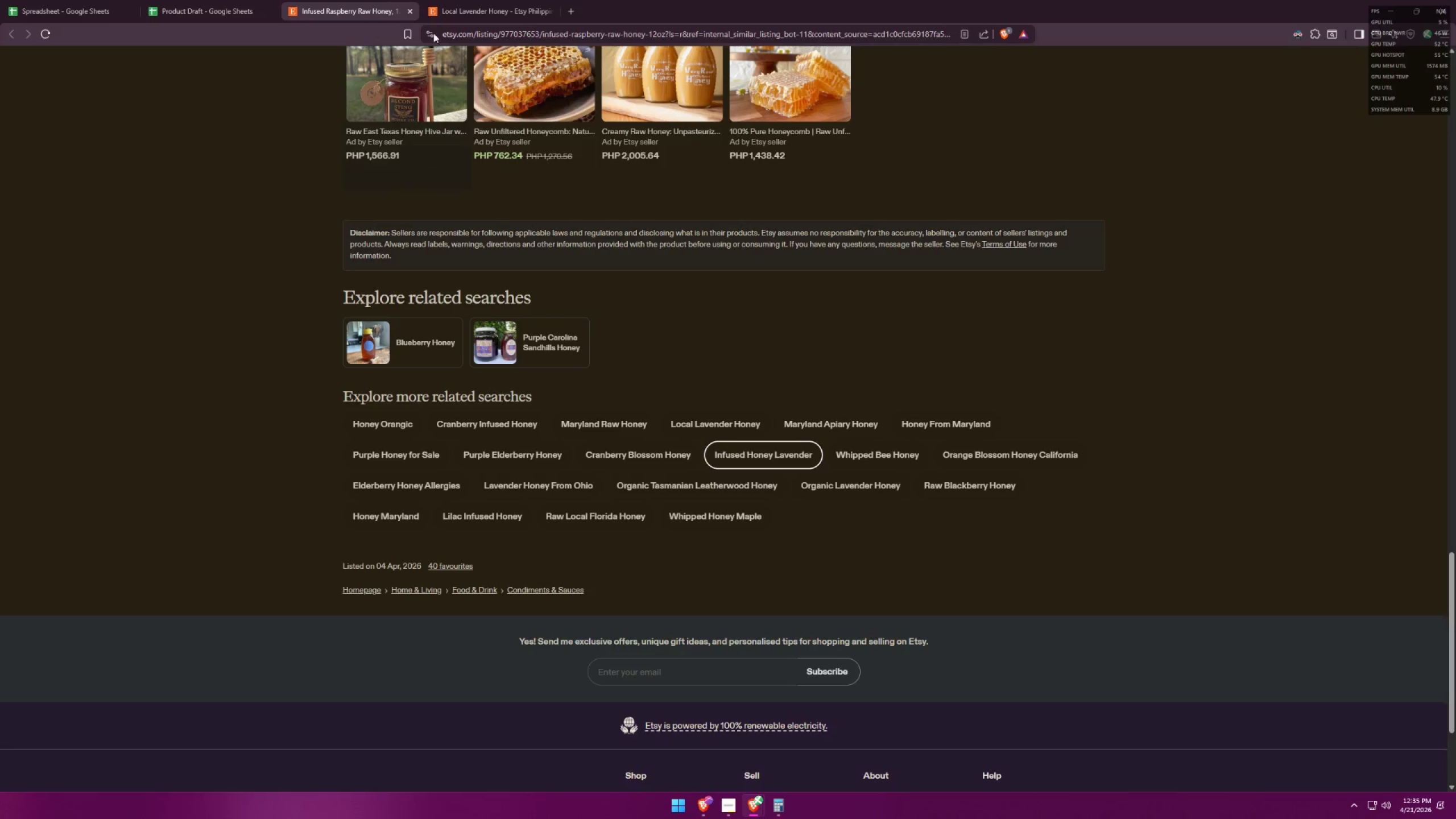 
left_click([241, 0])
 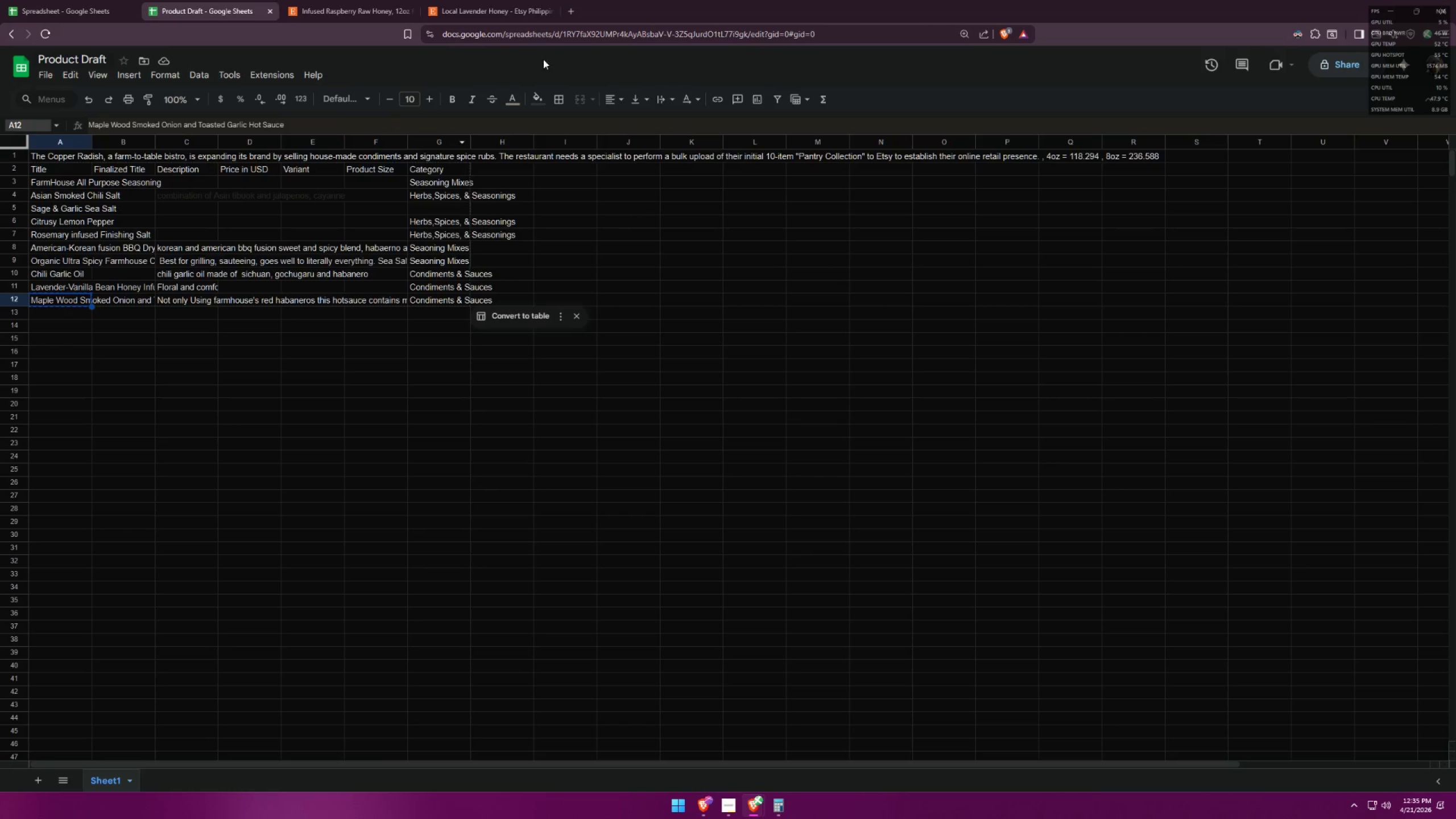 
left_click([349, 0])
 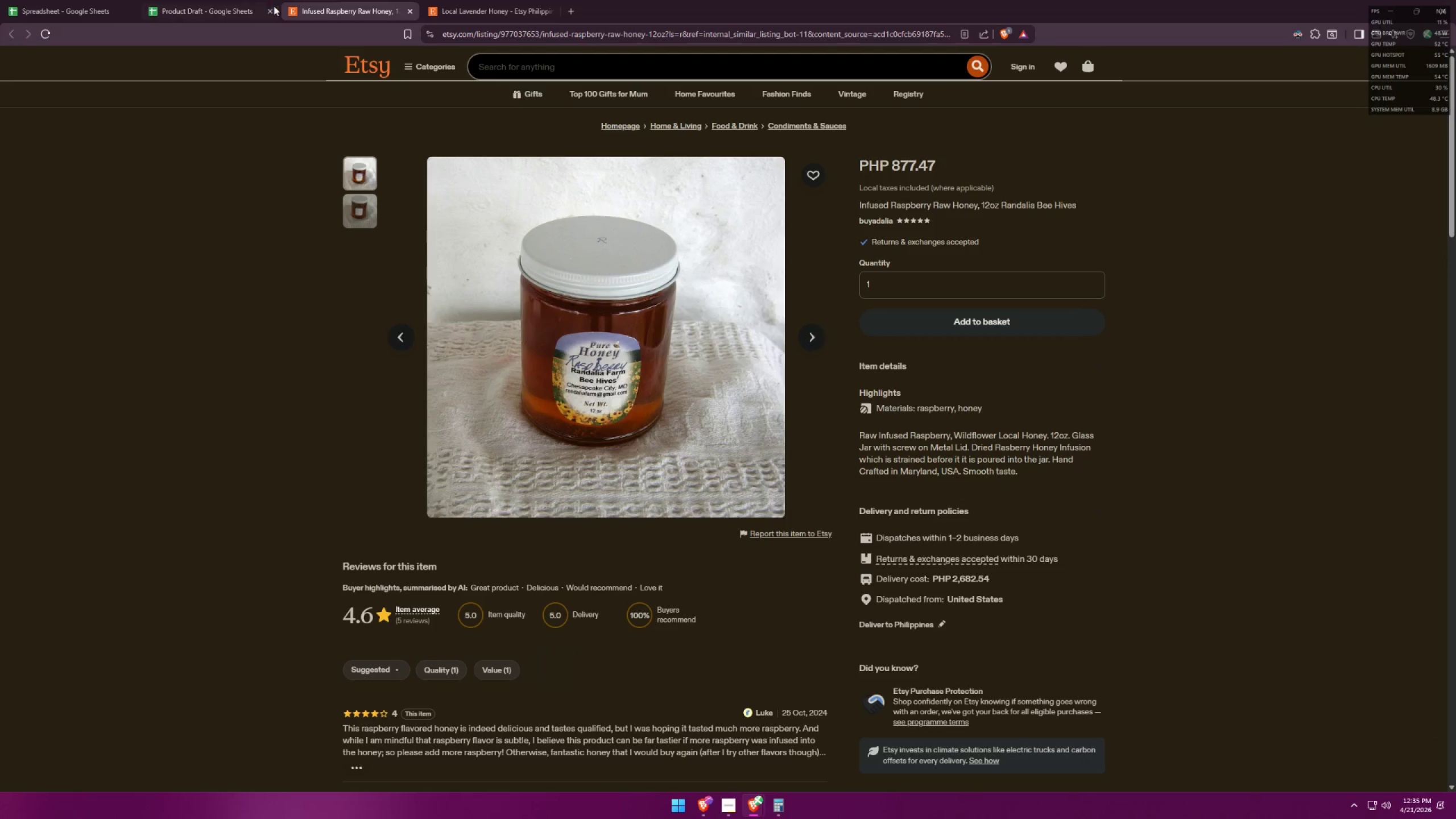 
left_click([551, 60])
 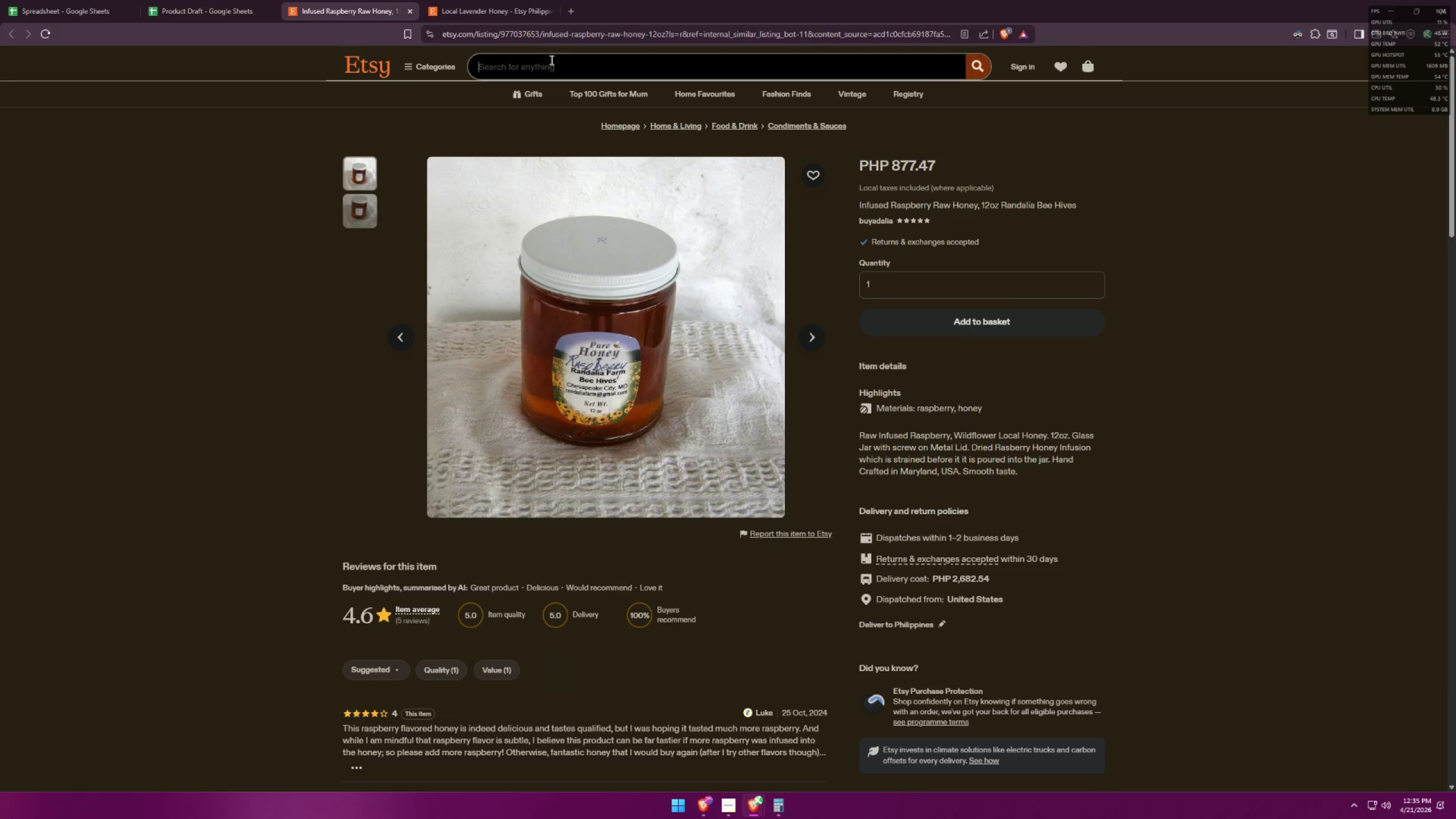 
key(Control+ControlLeft)
 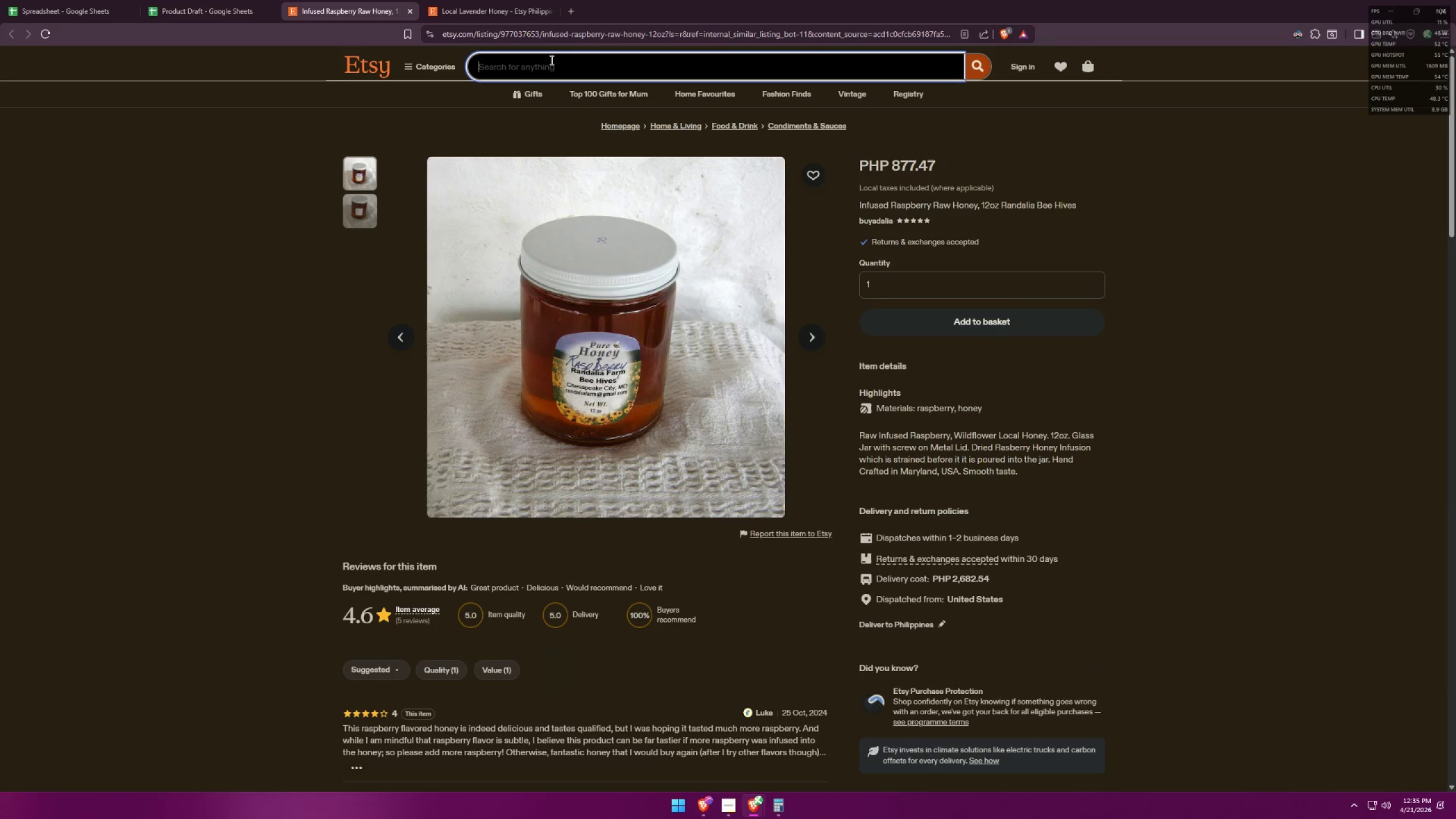 
key(Control+V)
 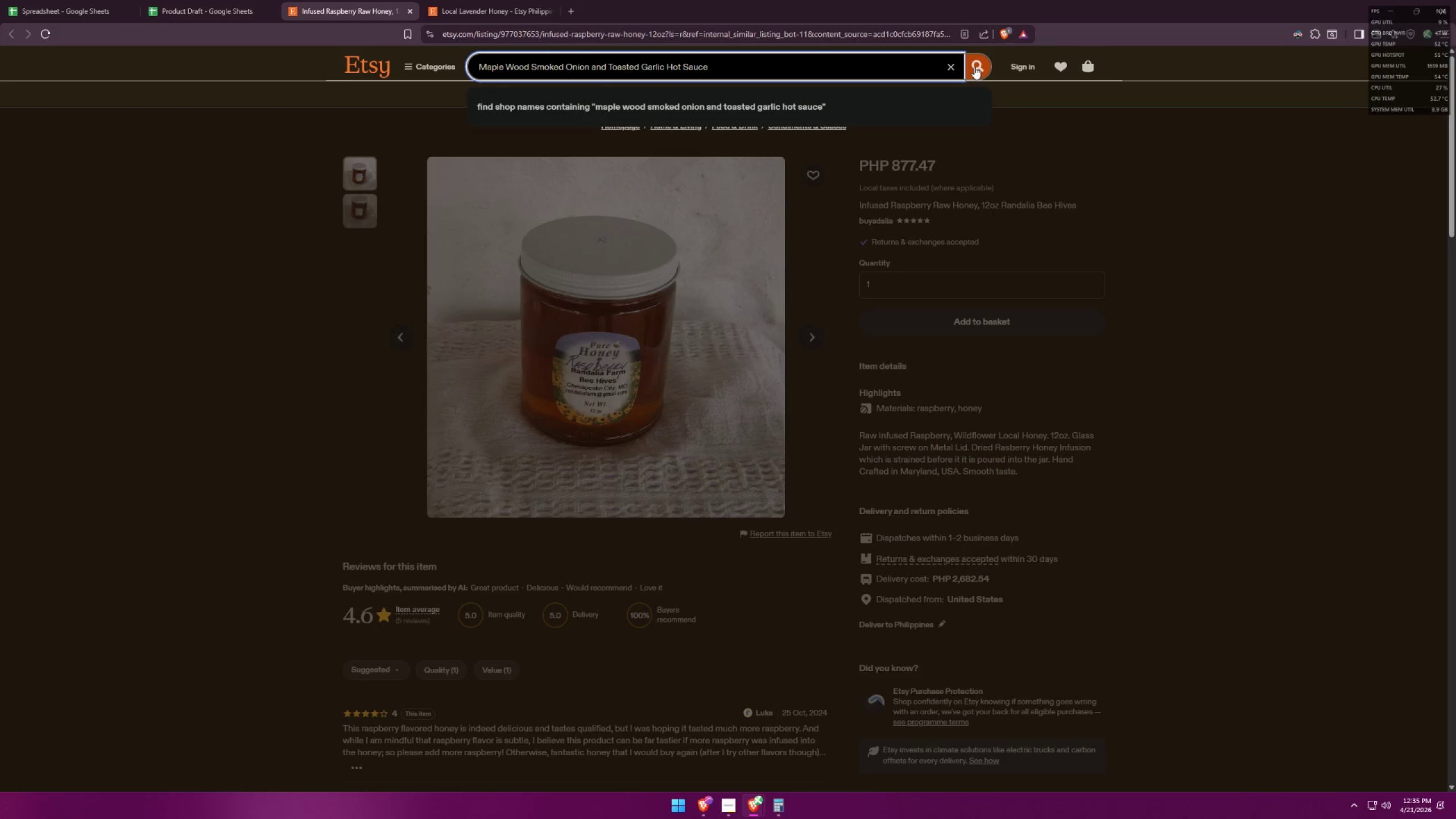 
left_click([975, 62])
 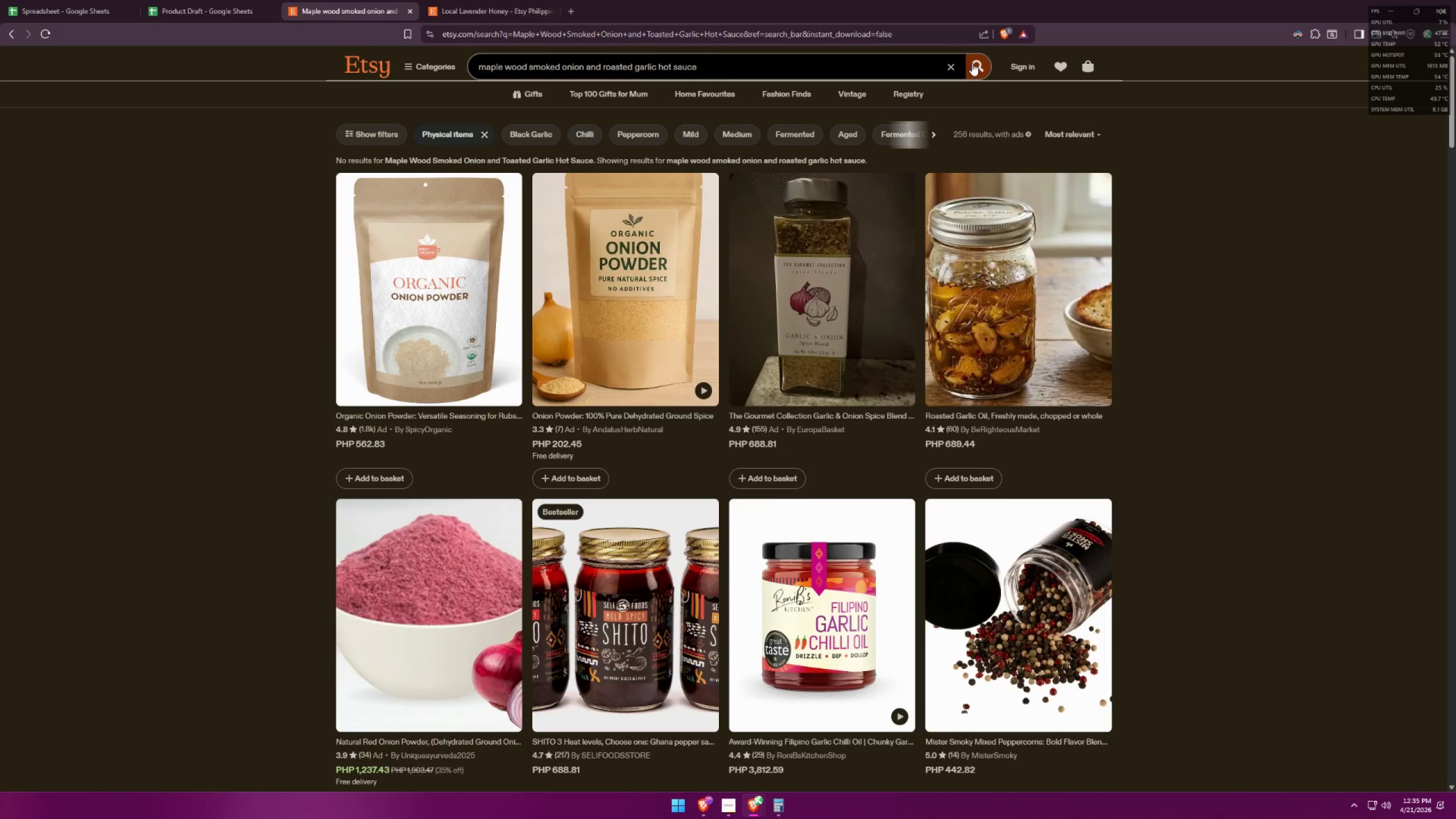 
wait(5.3)
 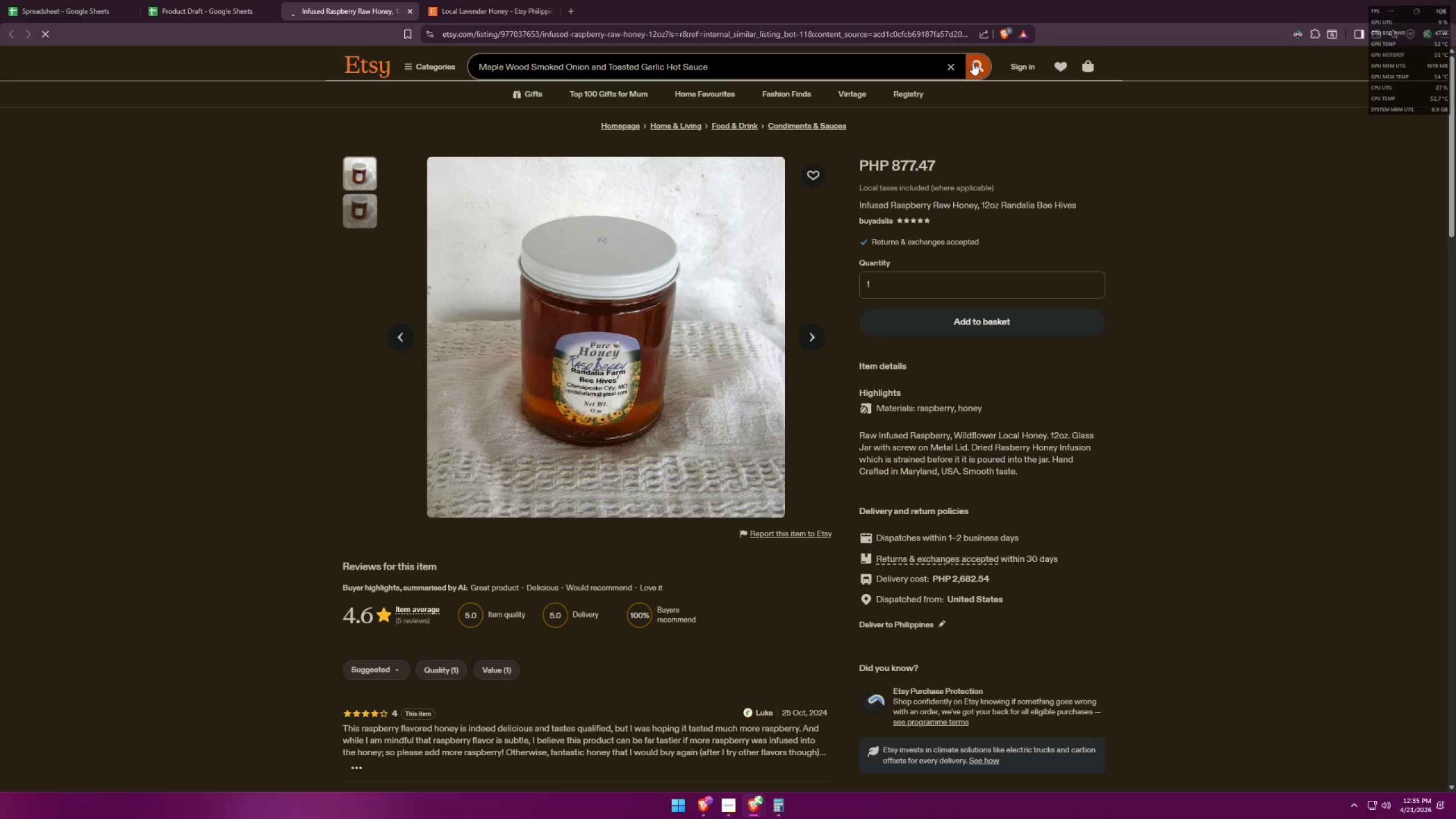 
scroll: coordinate [566, 420], scroll_direction: down, amount: 18.0
 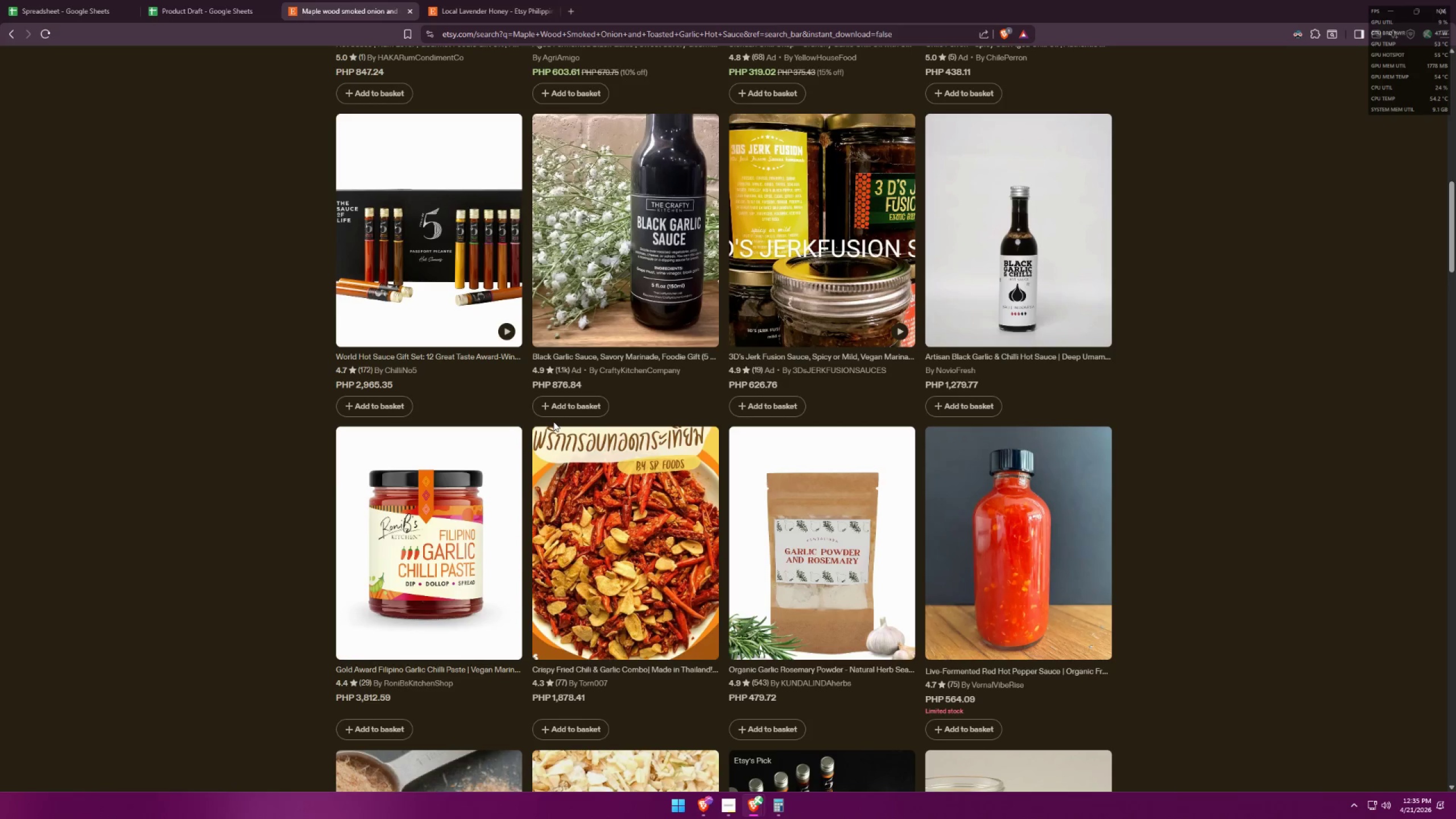 
scroll: coordinate [518, 346], scroll_direction: up, amount: 16.0
 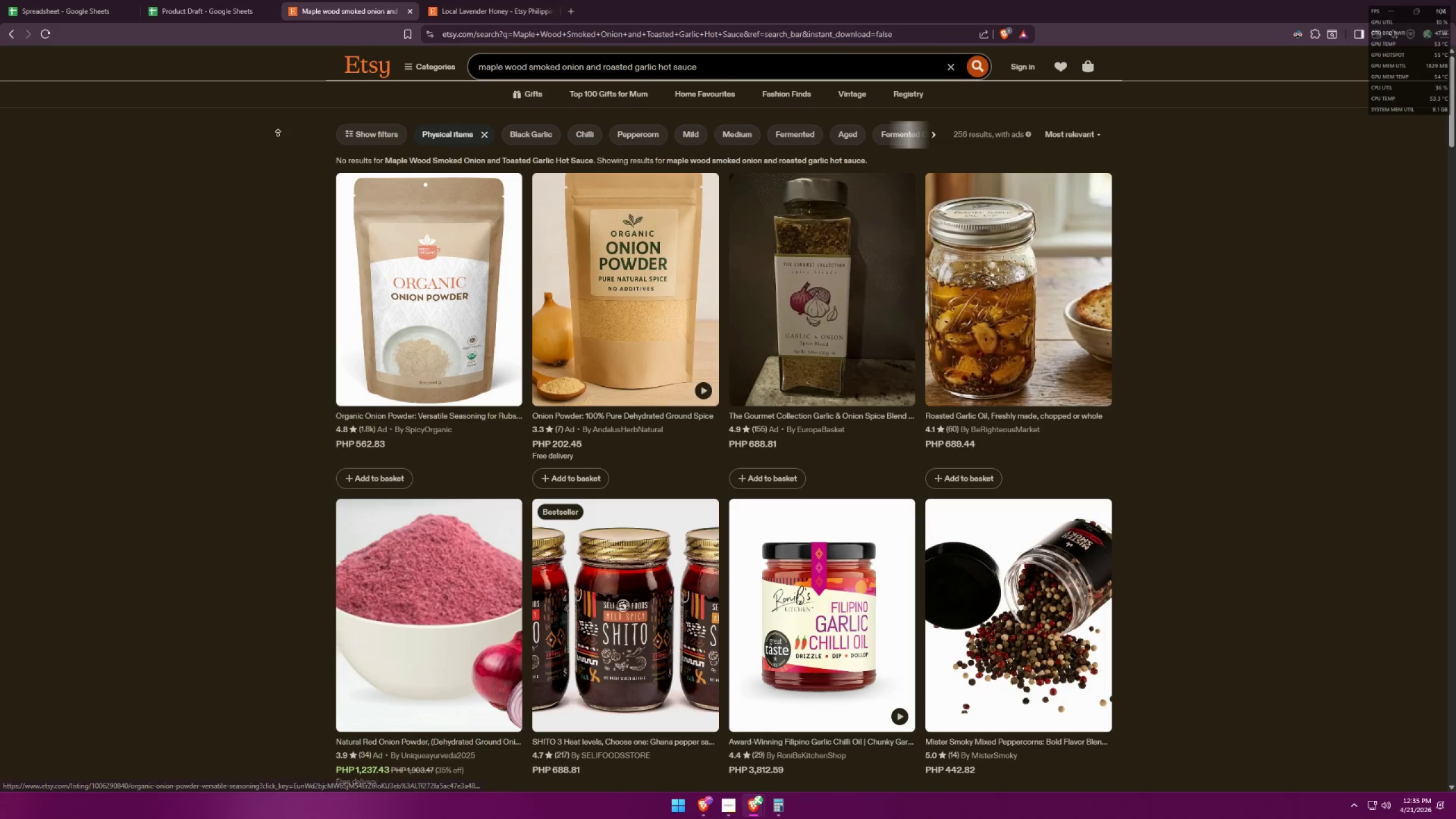 
left_click_drag(start_coordinate=[733, 61], to_coordinate=[337, 52])
 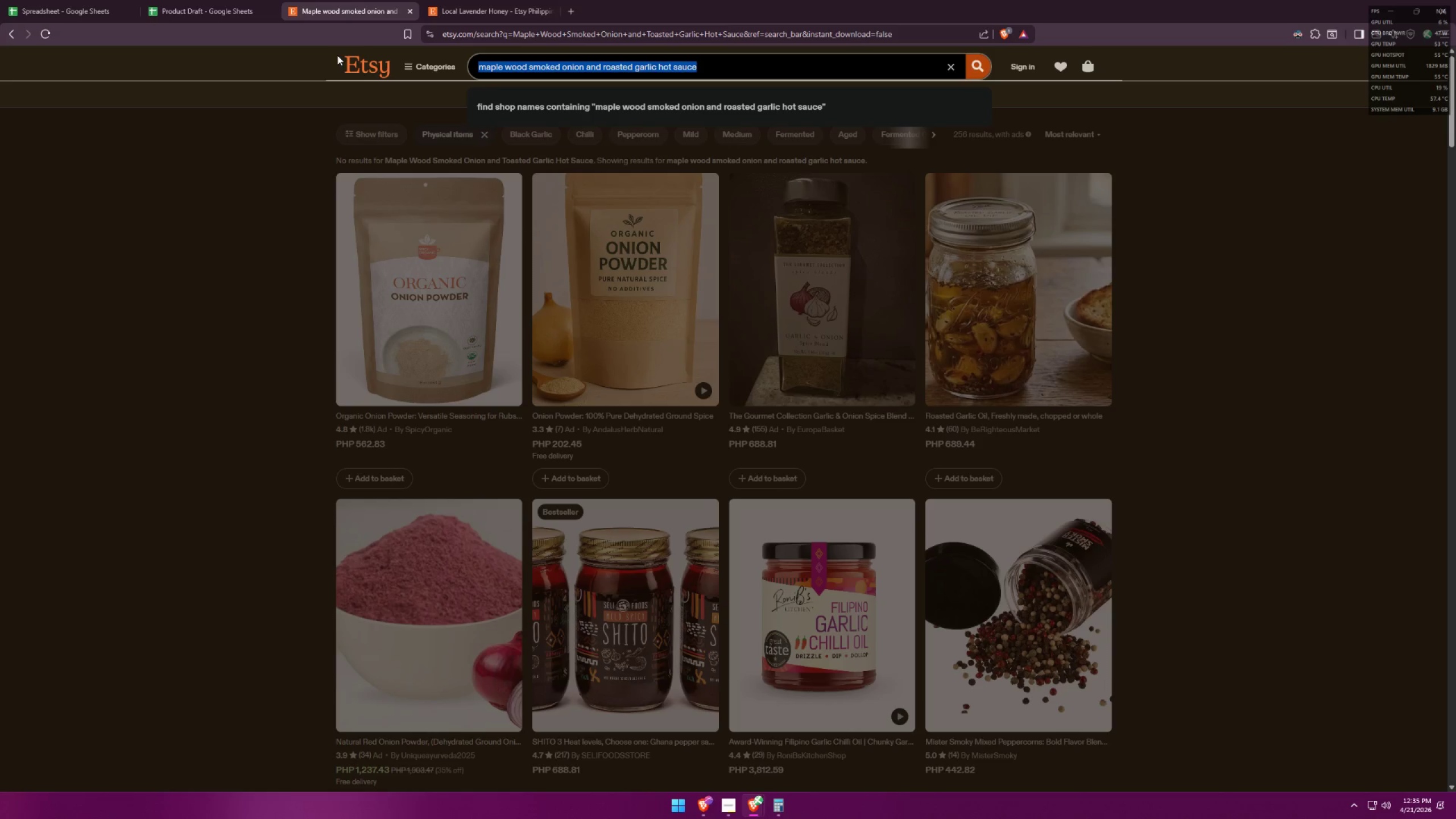 
type(fkavi)
key(Backspace)
key(Backspace)
key(Backspace)
key(Backspace)
type(lavored o)
key(Backspace)
type(hot sauce)
 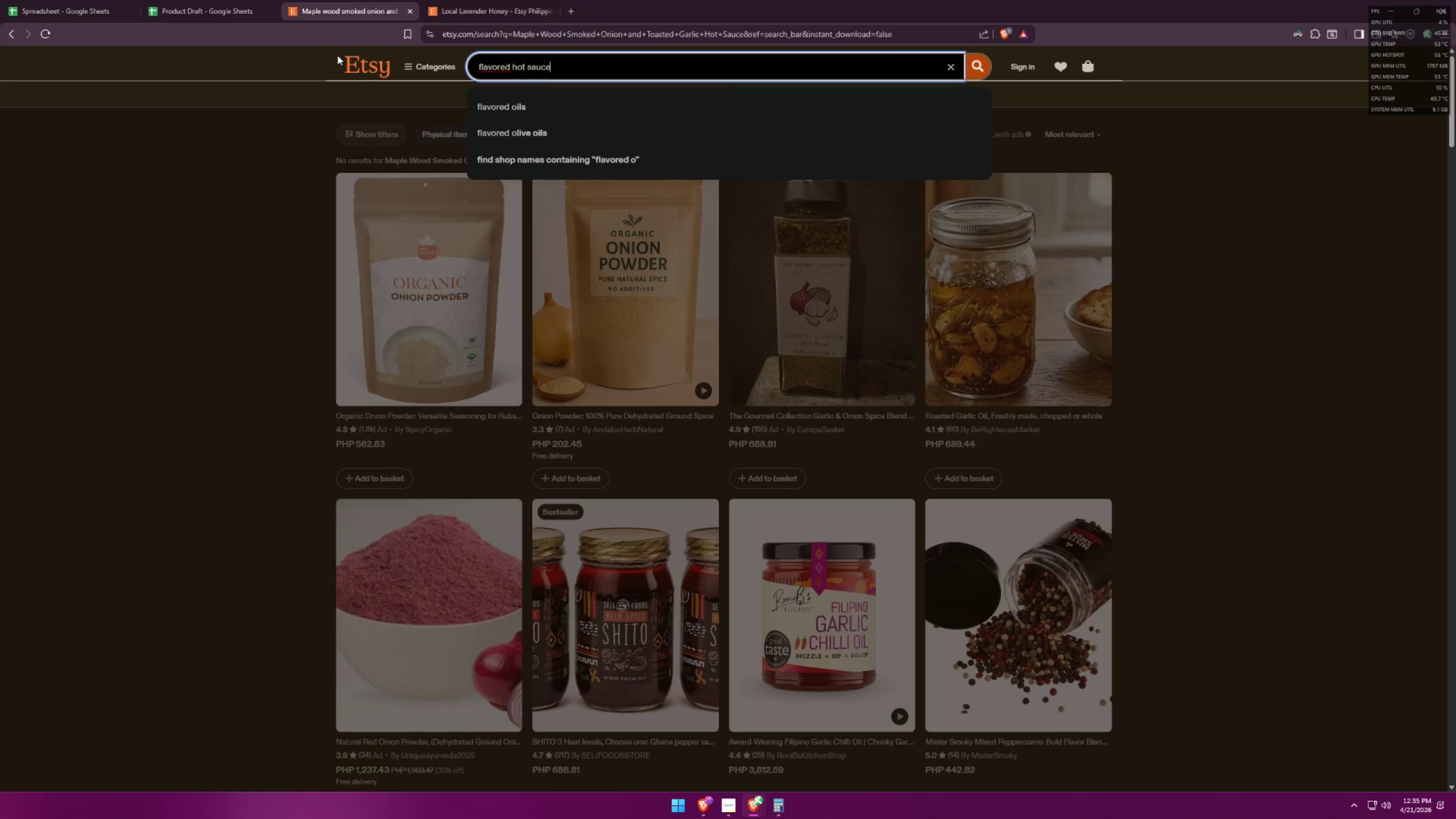 
key(Enter)
 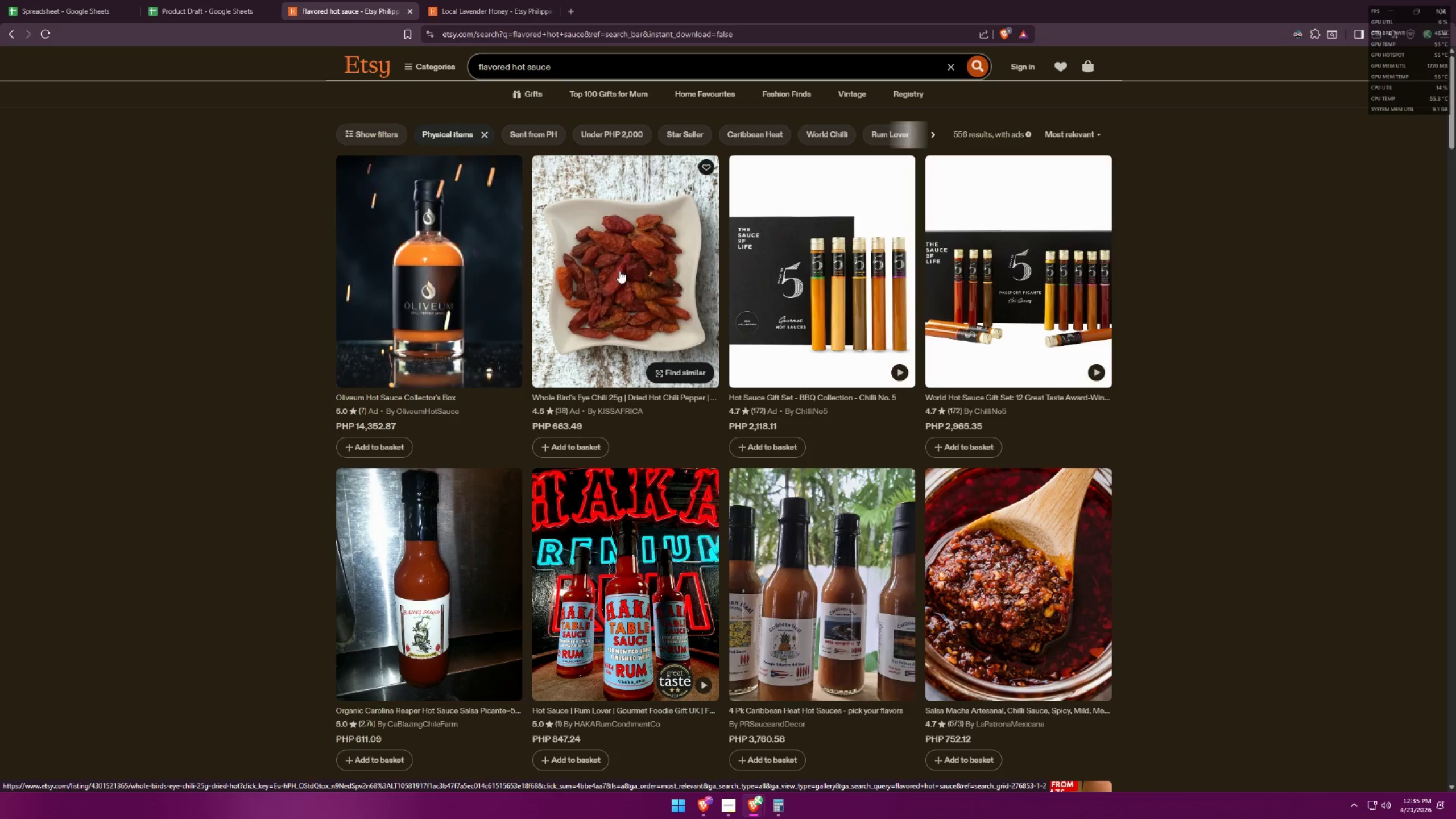 
wait(6.61)
 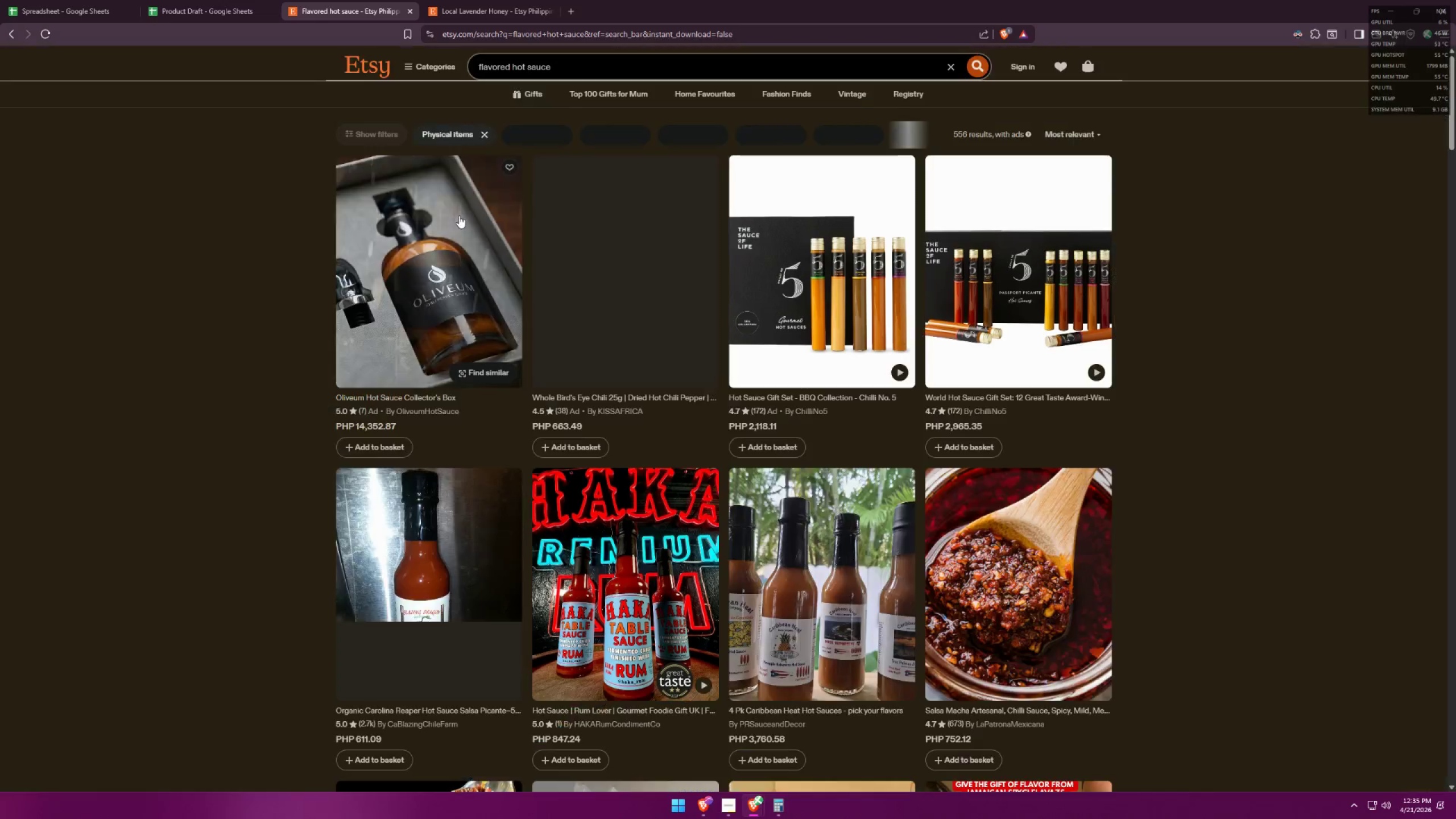 
middle_click([421, 564])
 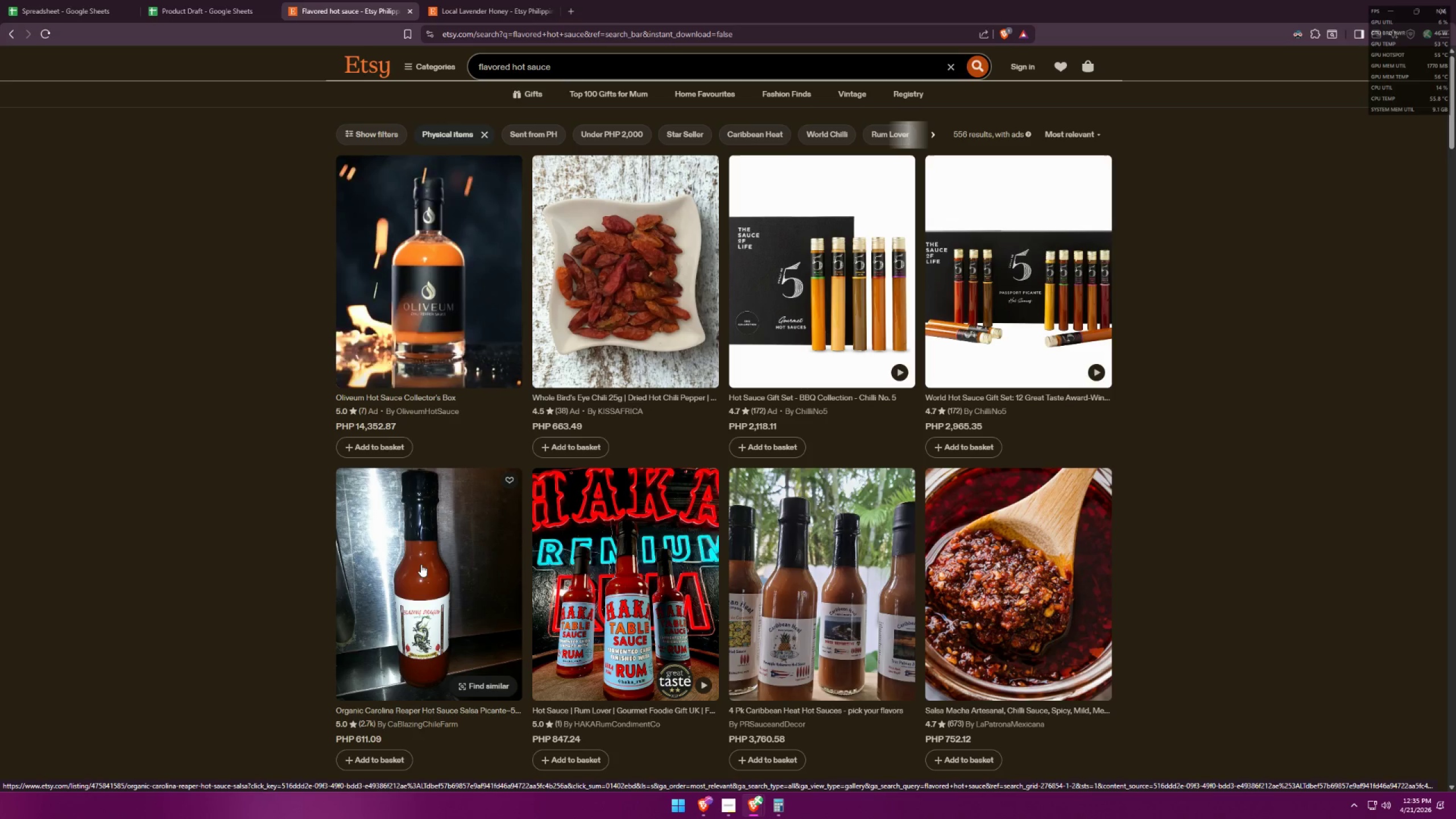 
scroll: coordinate [421, 564], scroll_direction: up, amount: 1.0
 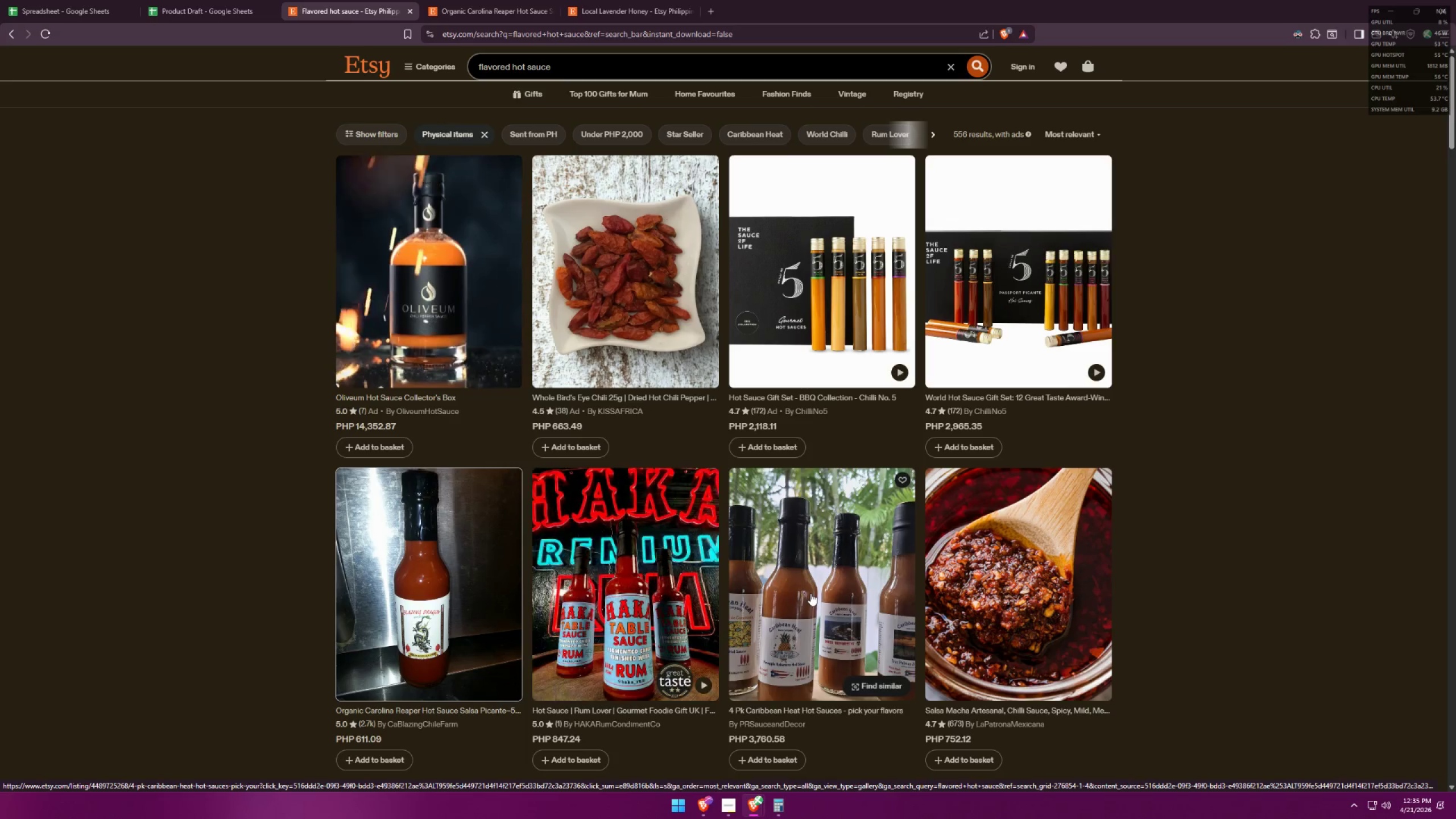 
scroll: coordinate [818, 586], scroll_direction: down, amount: 7.0
 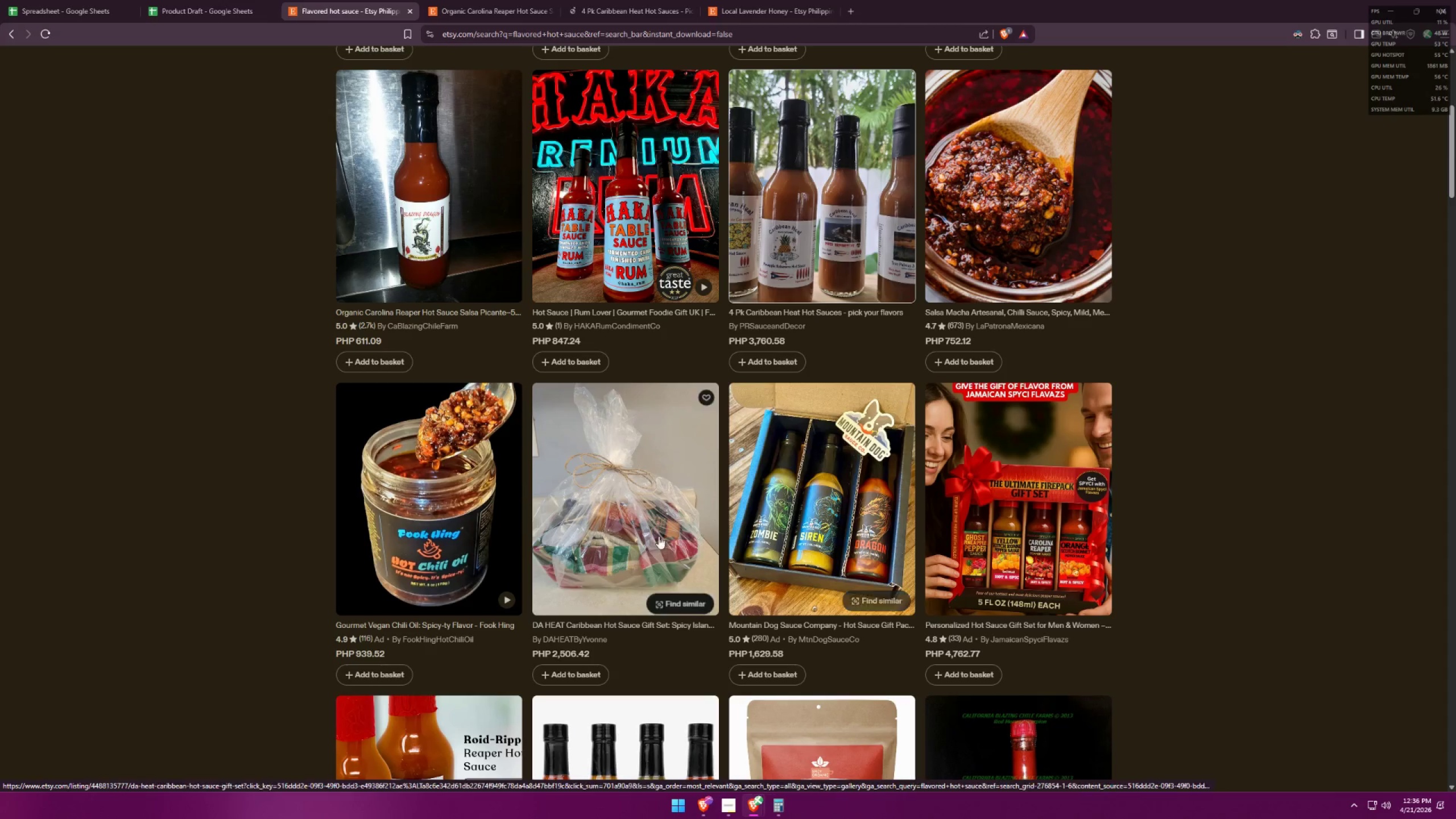 
left_click_drag(start_coordinate=[524, 1], to_coordinate=[530, 2])
 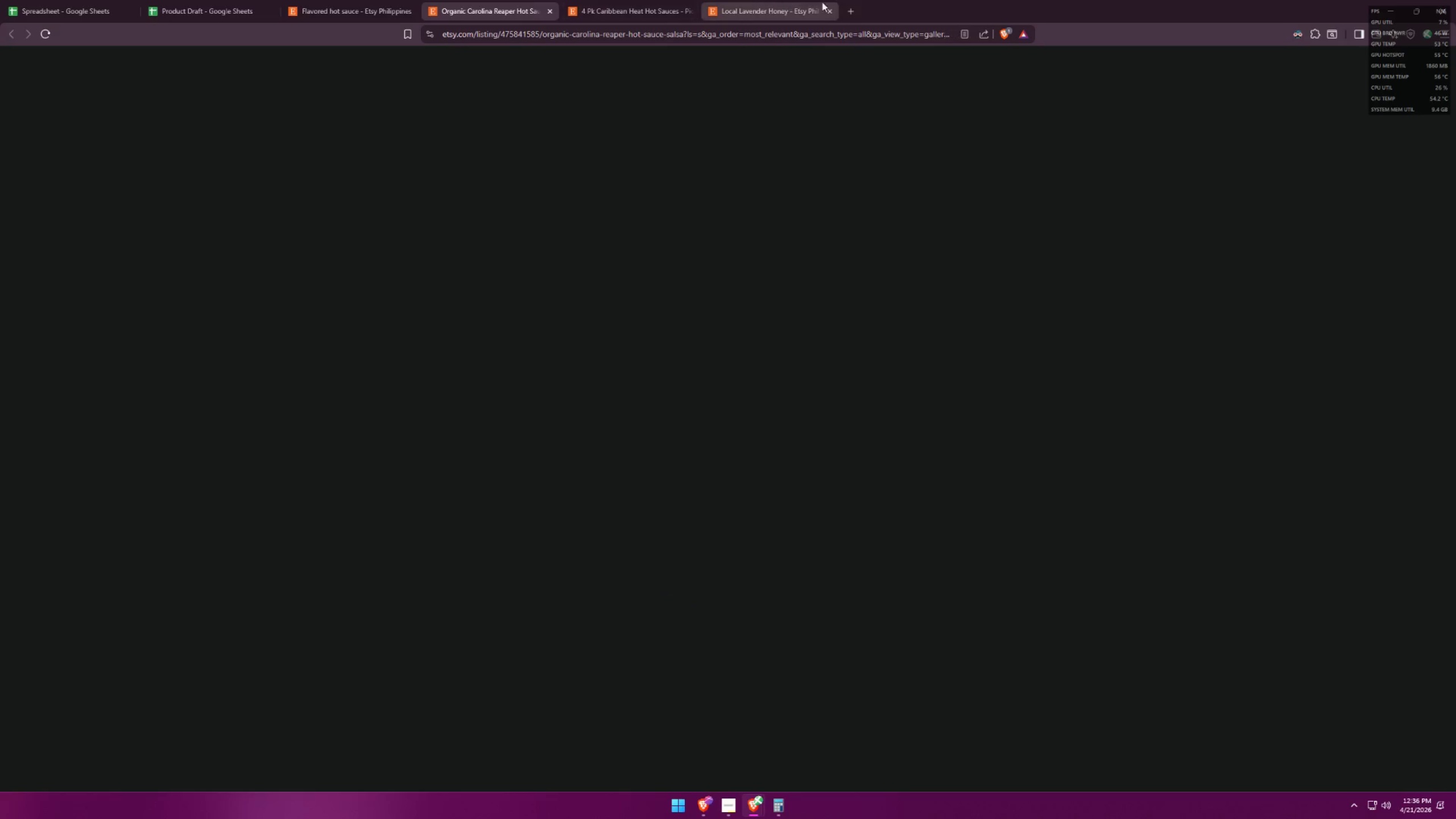 
left_click([830, 11])
 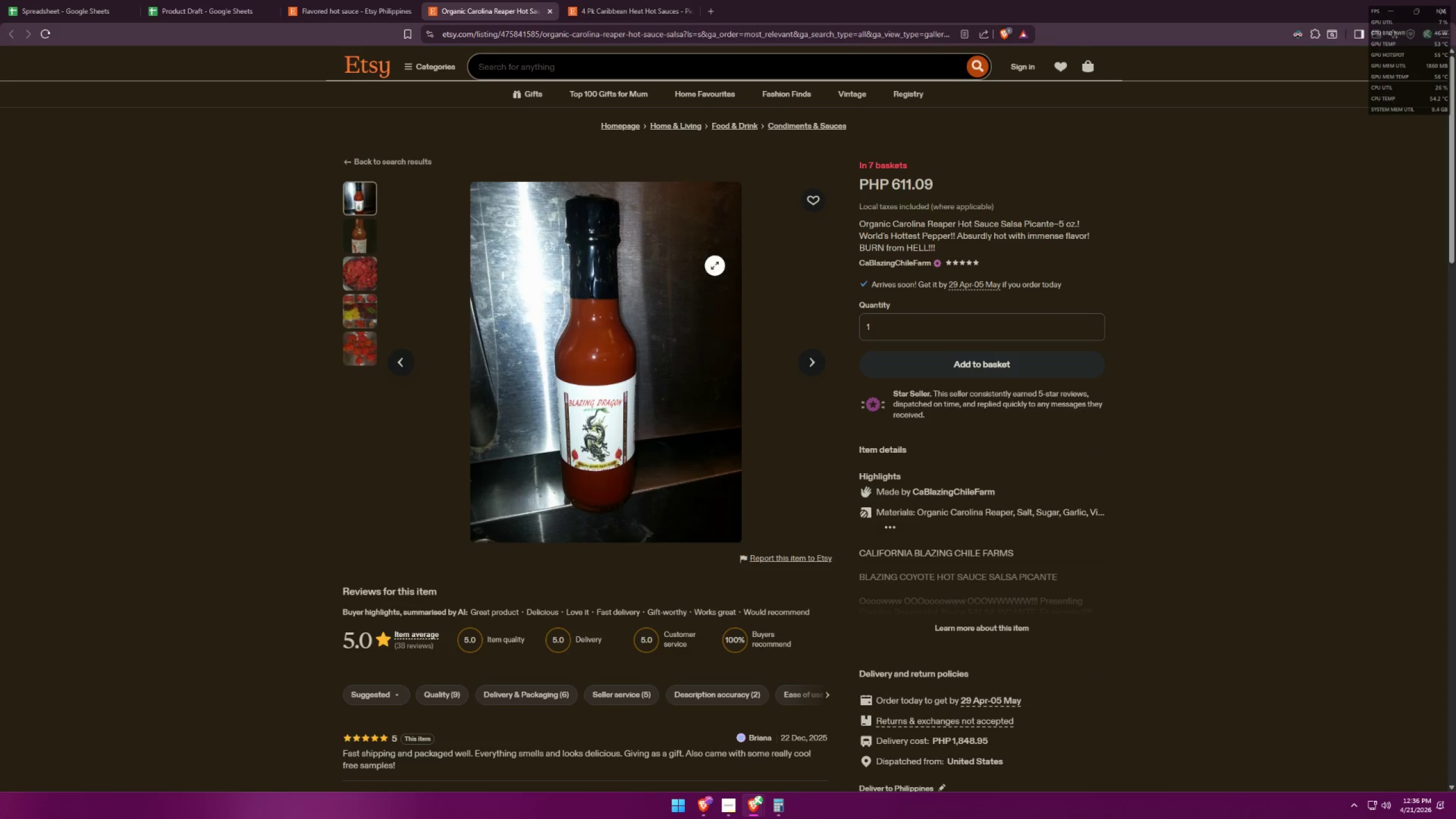 
scroll: coordinate [750, 302], scroll_direction: down, amount: 35.0
 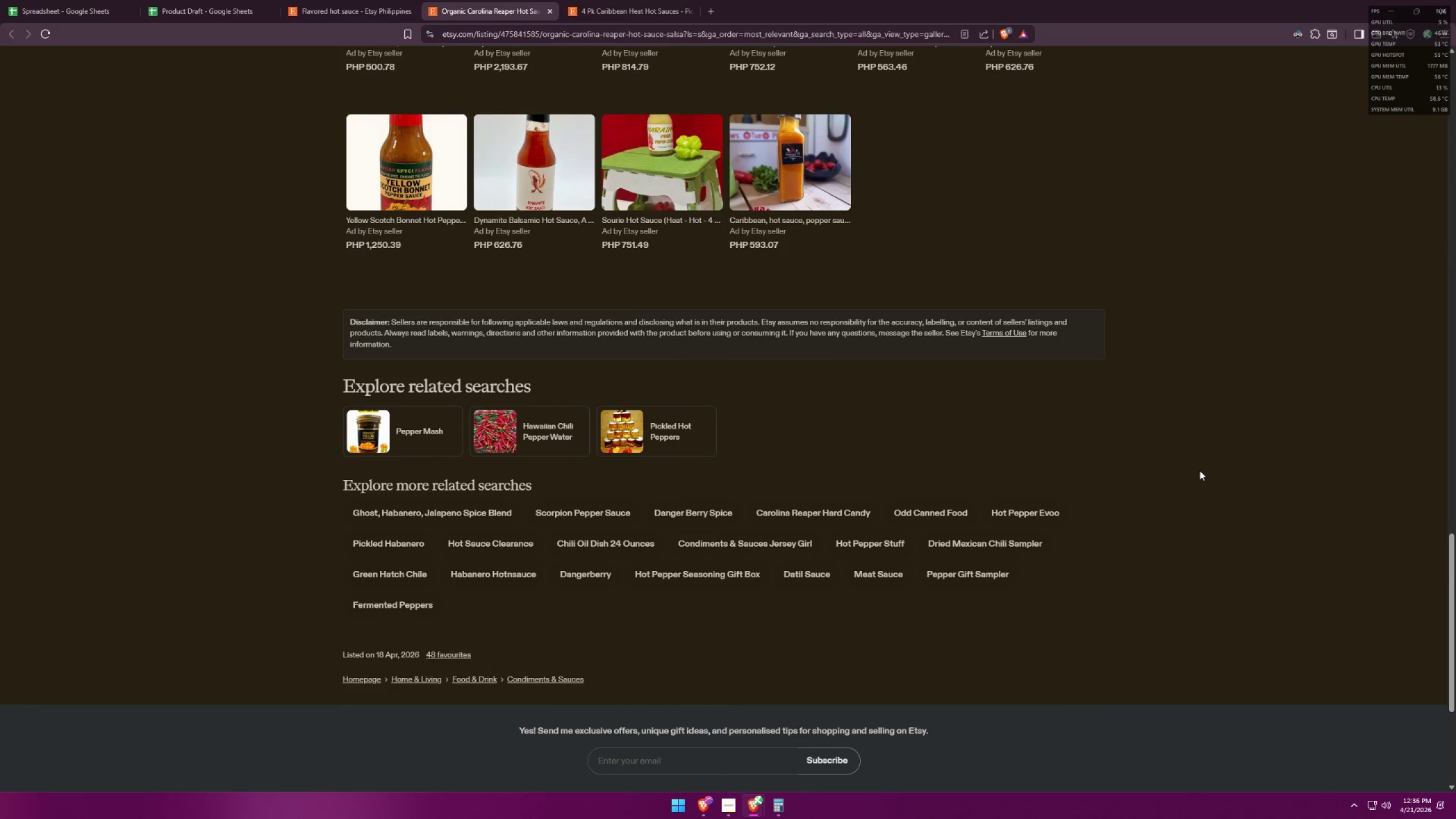 
wait(8.41)
 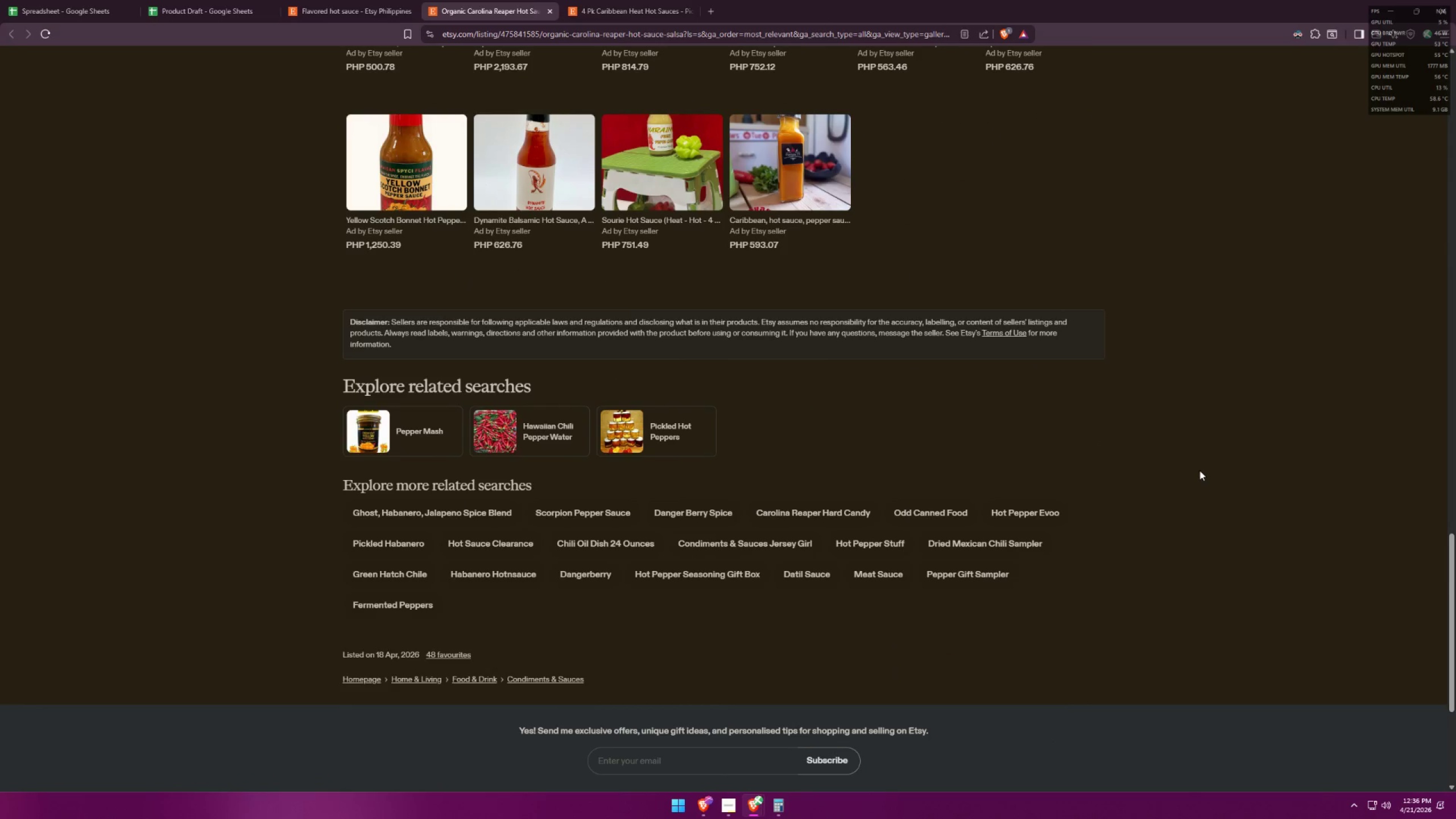 
key(Alt+AltLeft)
 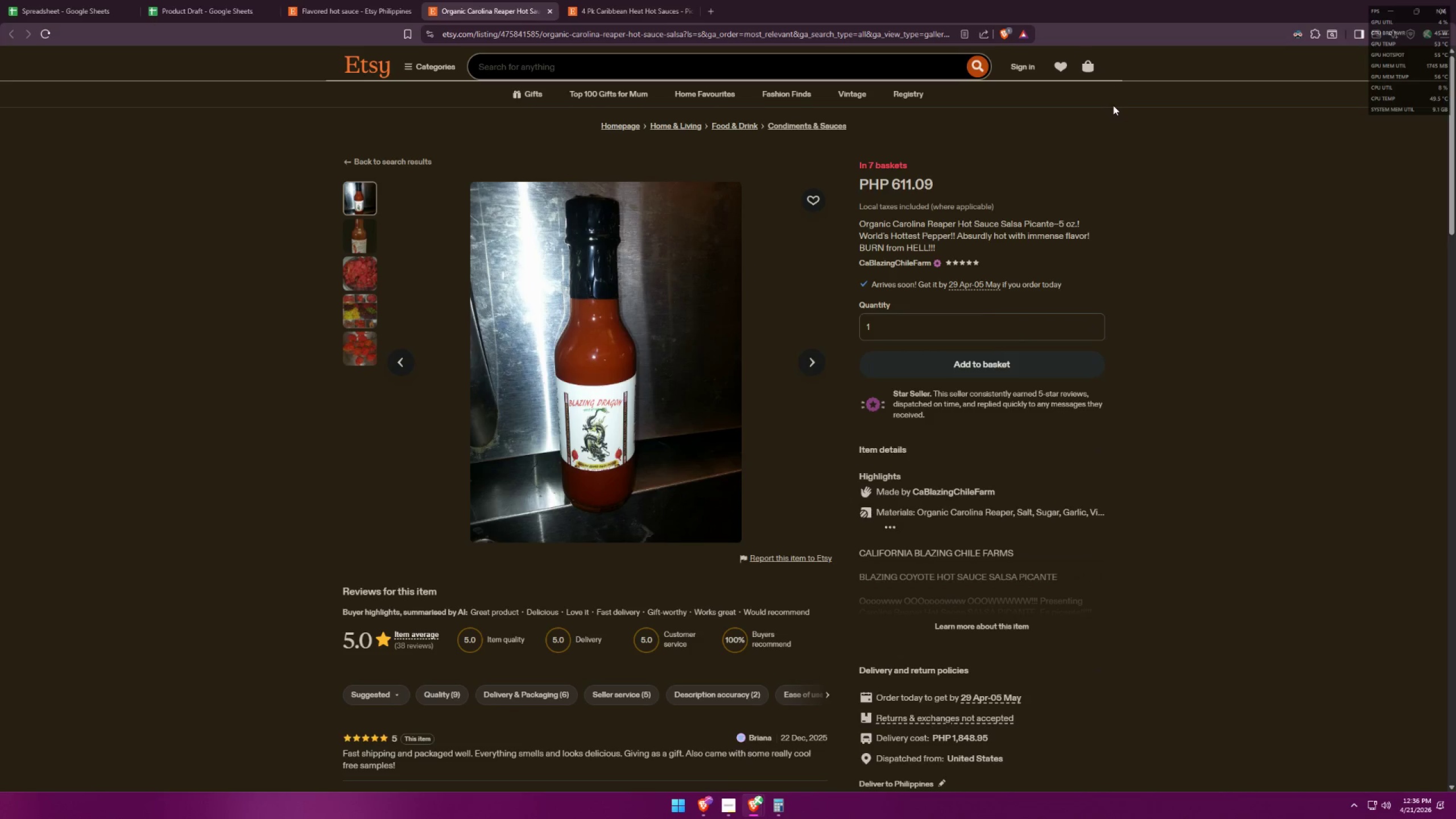 
key(Alt+Tab)
 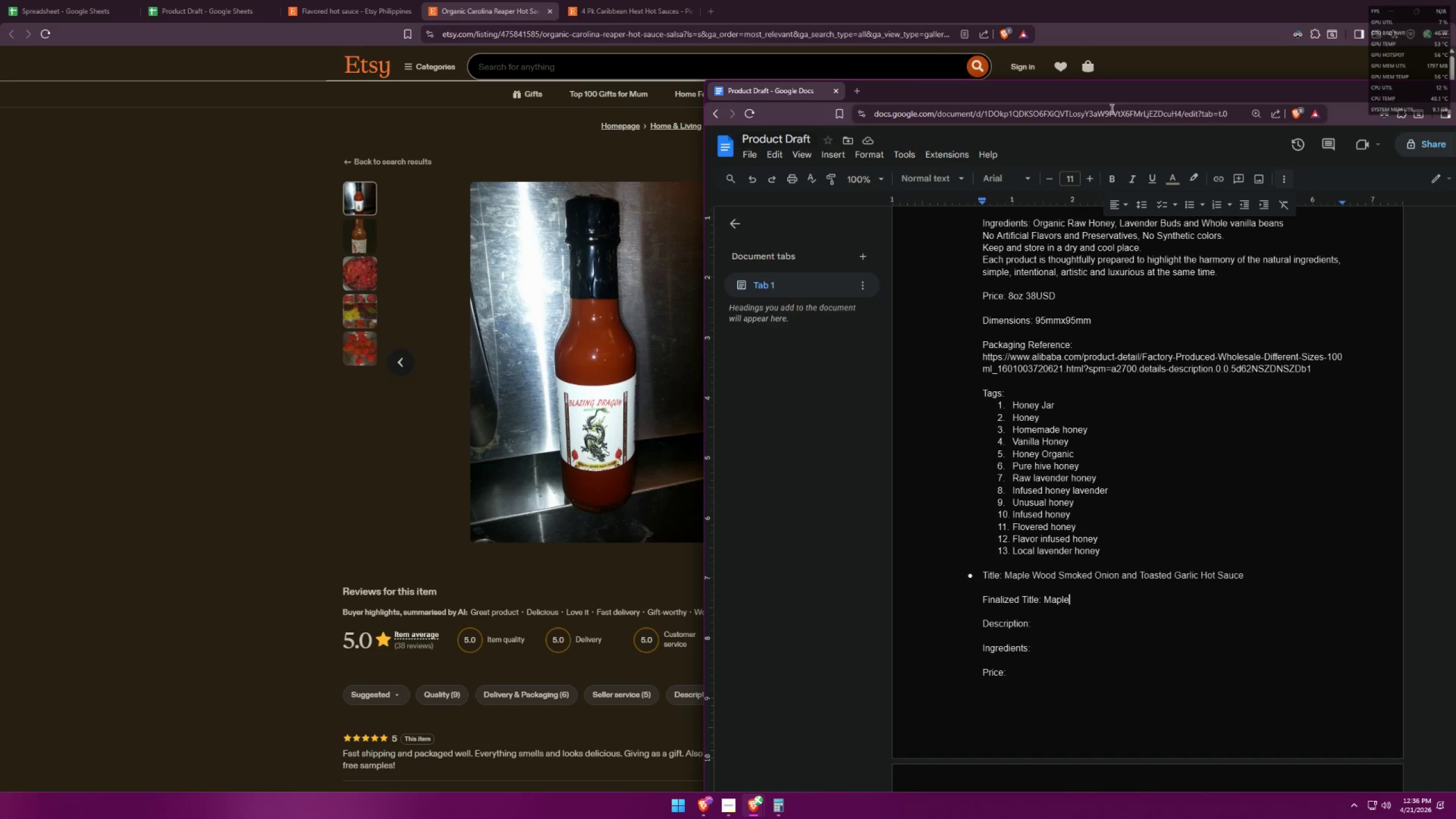 
key(Space)
 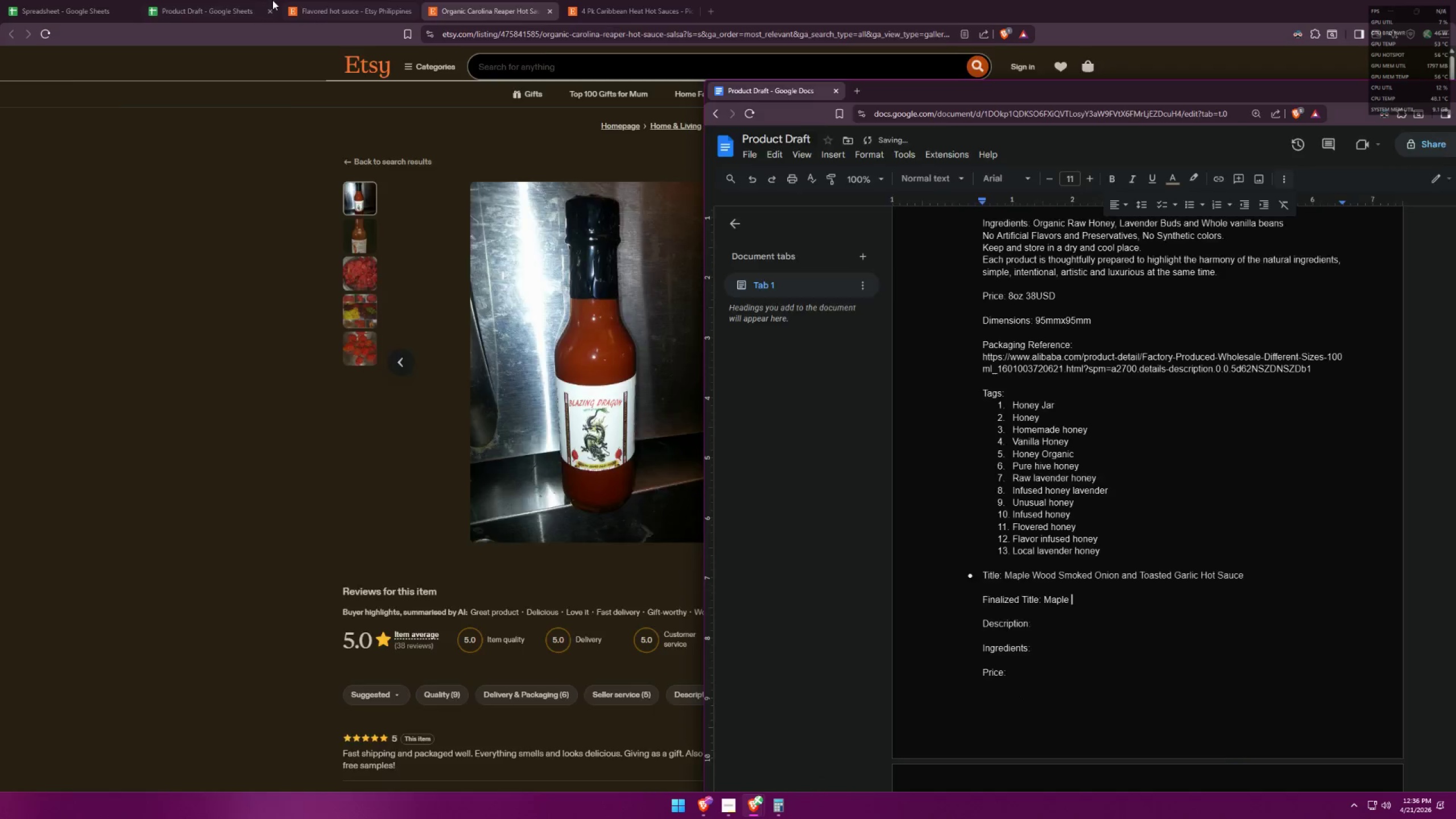 
double_click([333, 0])
 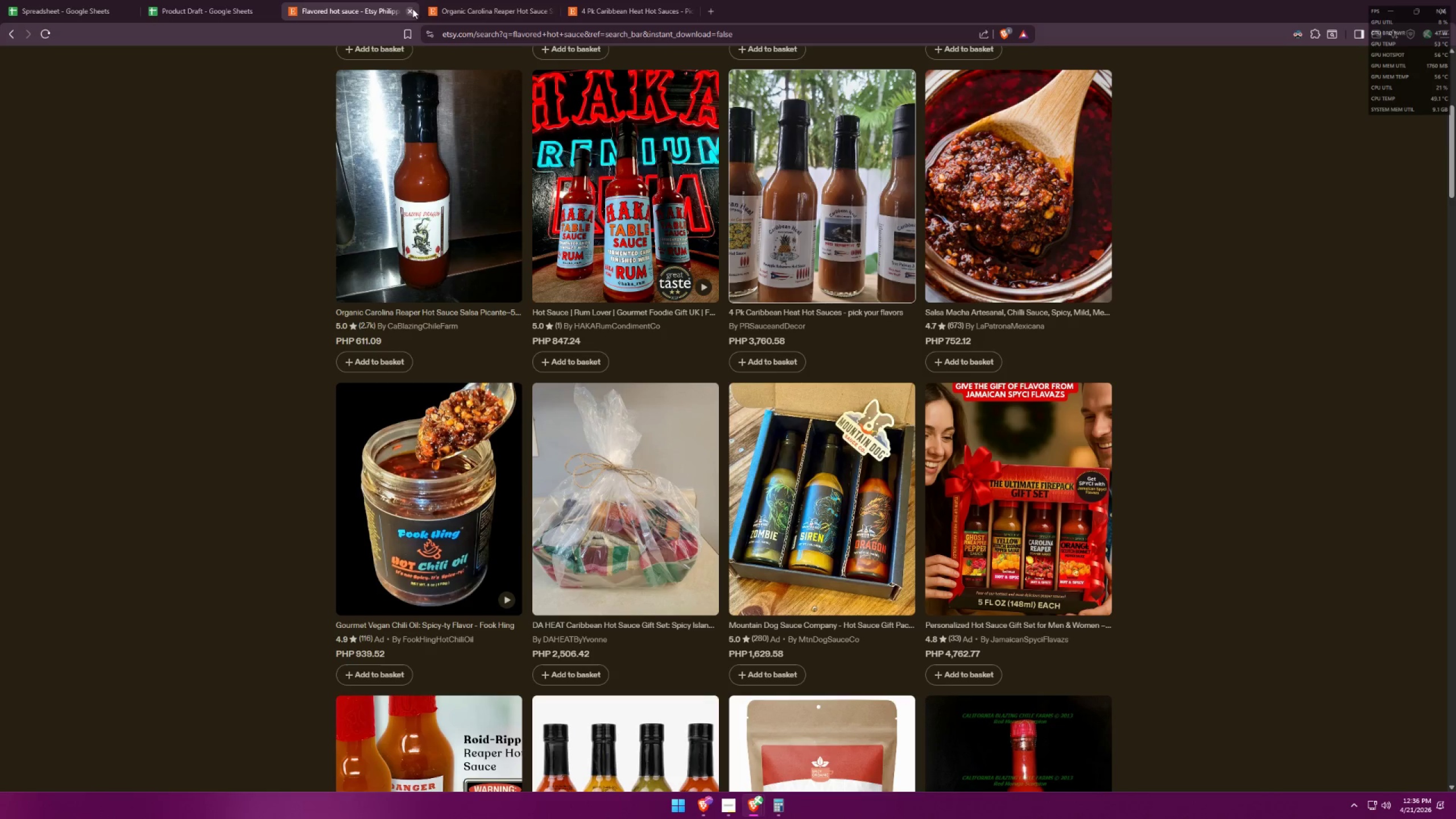 
key(Alt+AltLeft)
 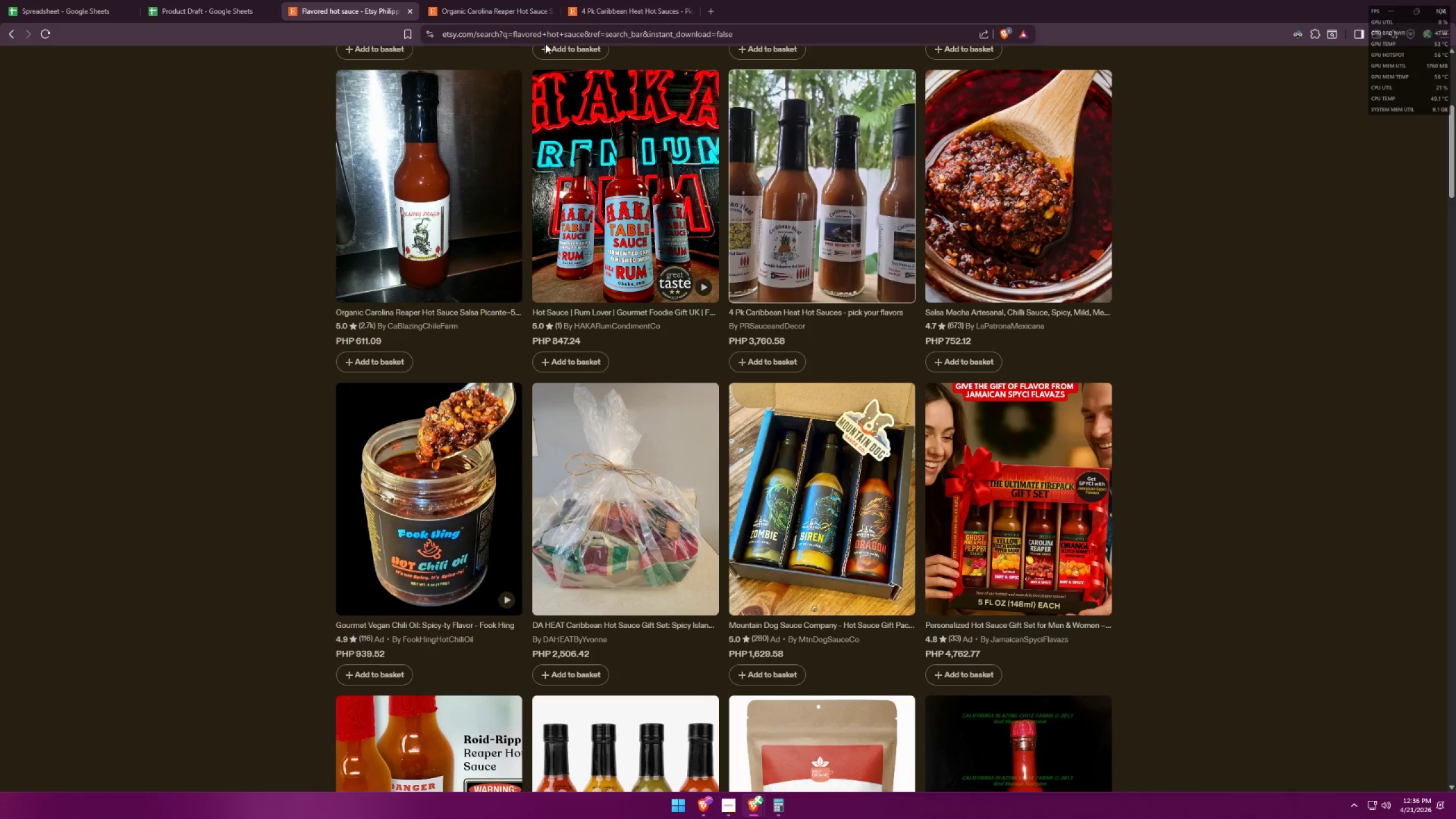 
key(Alt+Tab)
 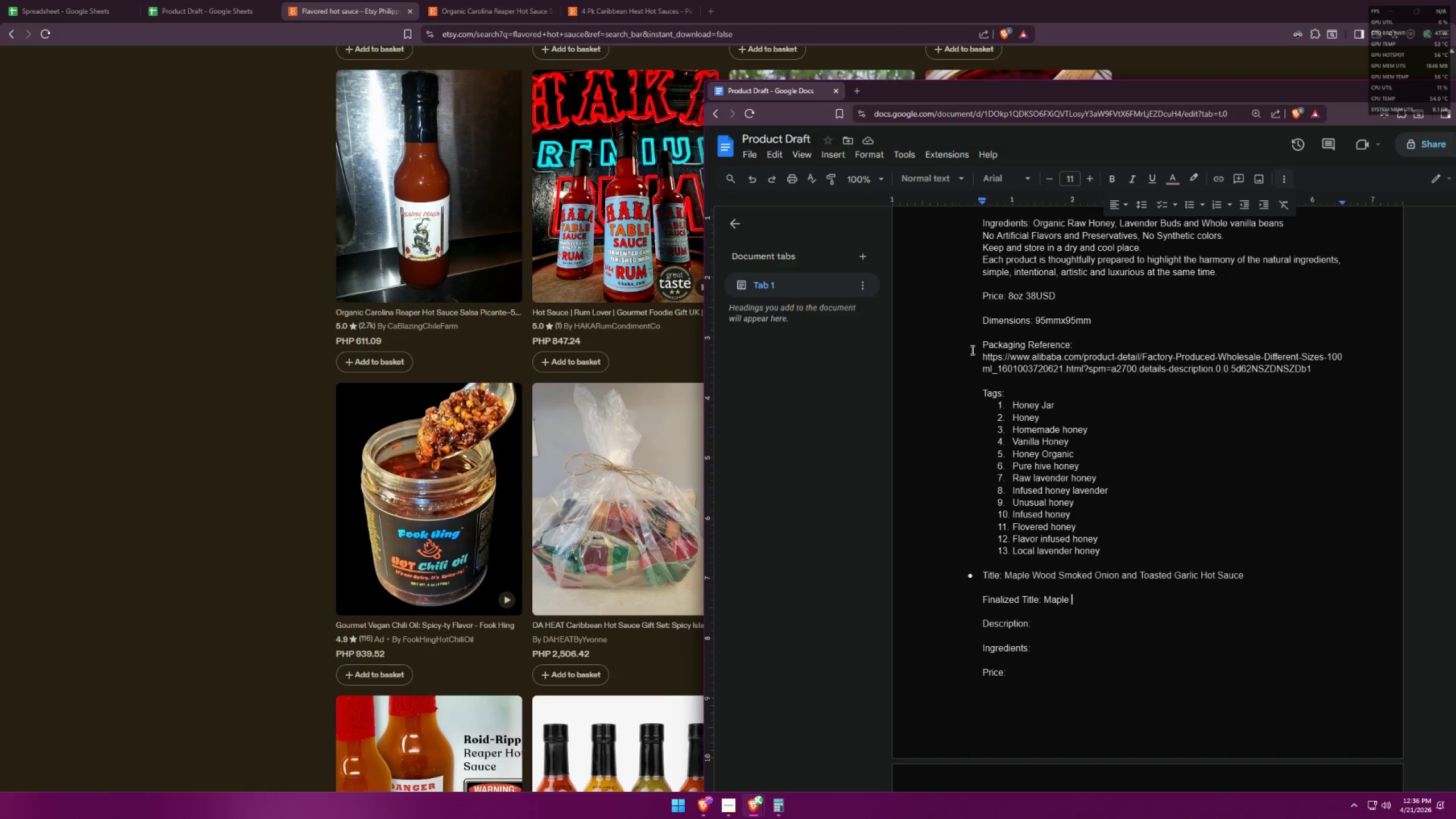 
wait(5.78)
 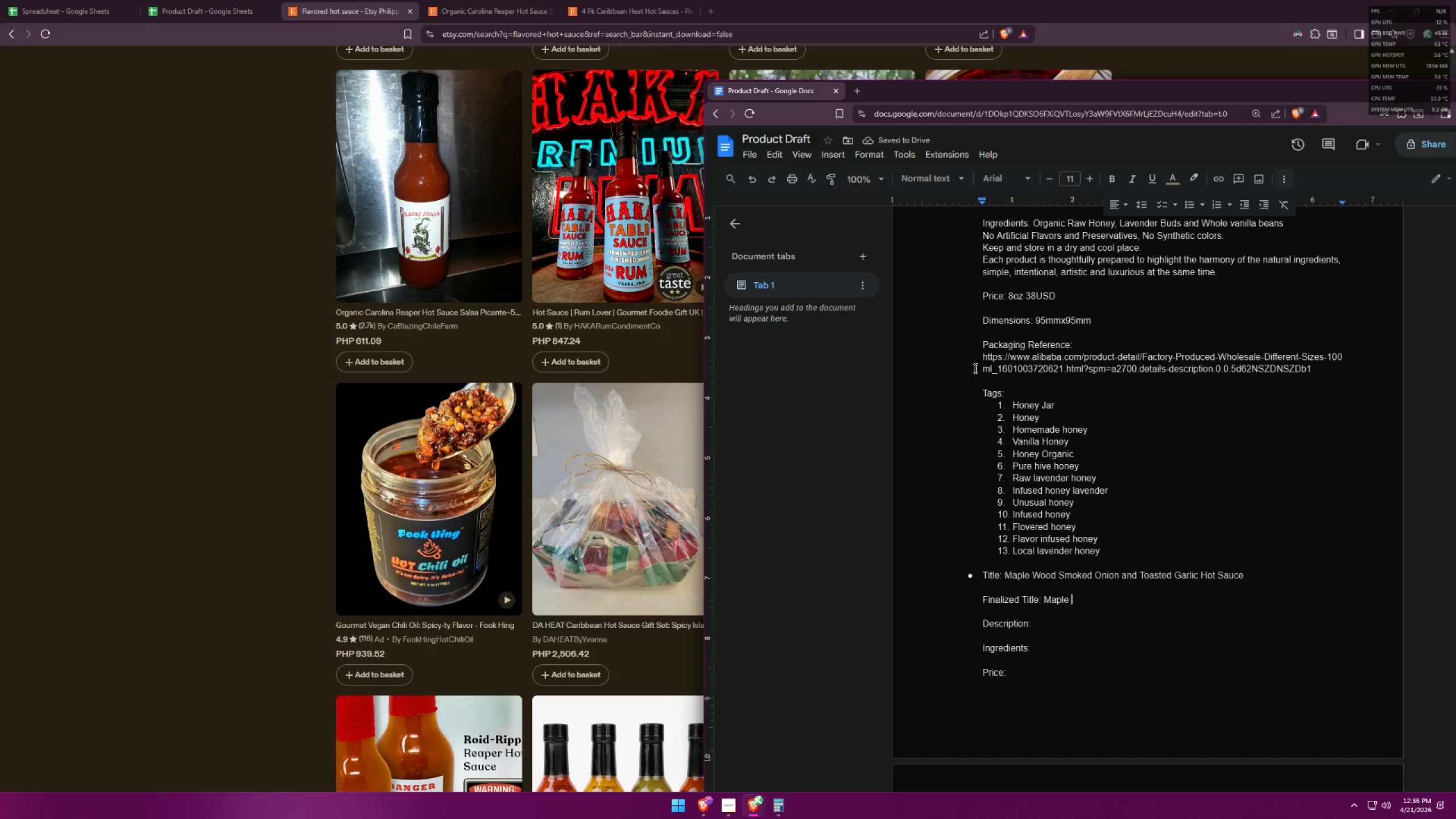 
key(Alt+AltLeft)
 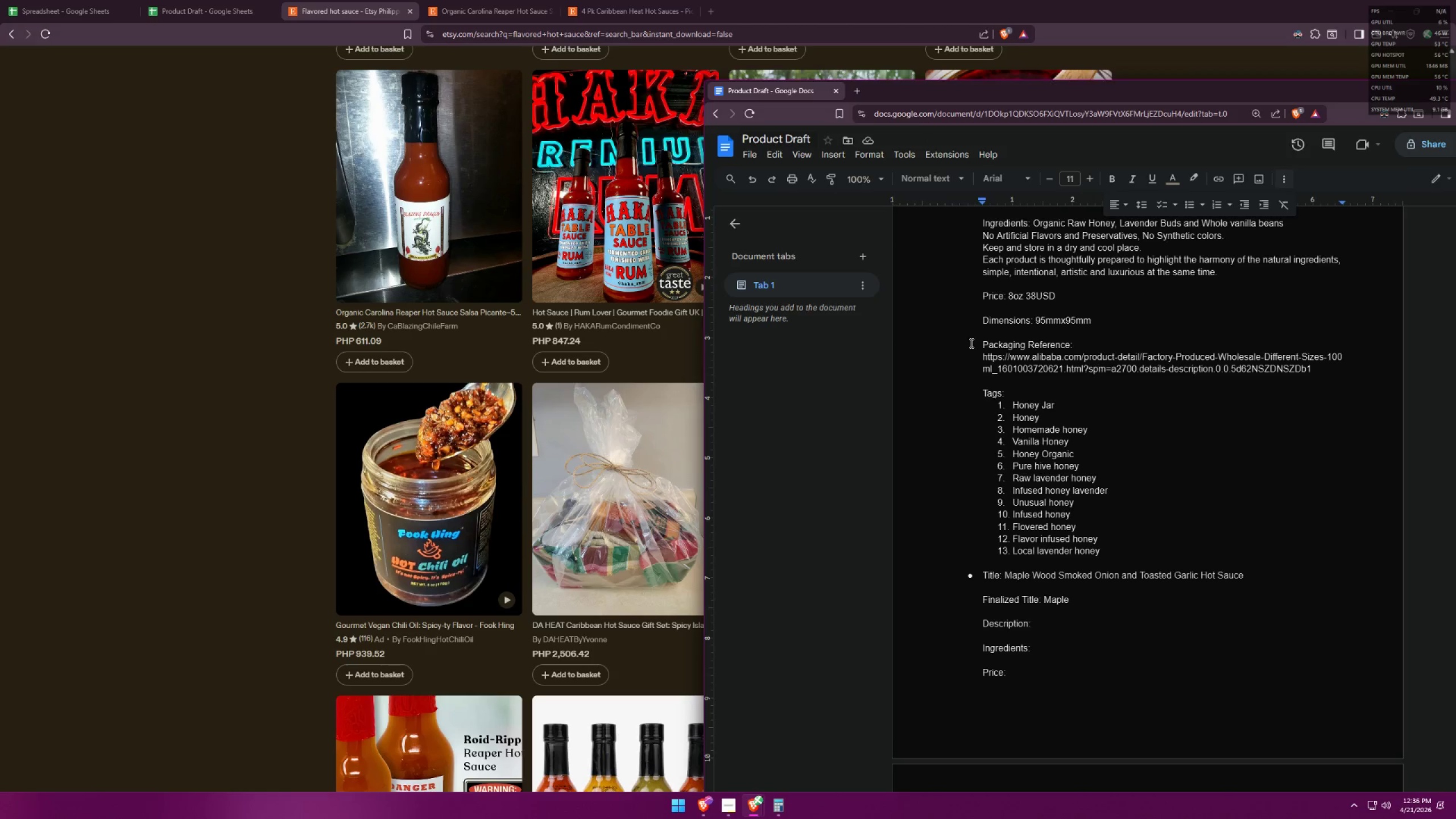 
key(Alt+Tab)
 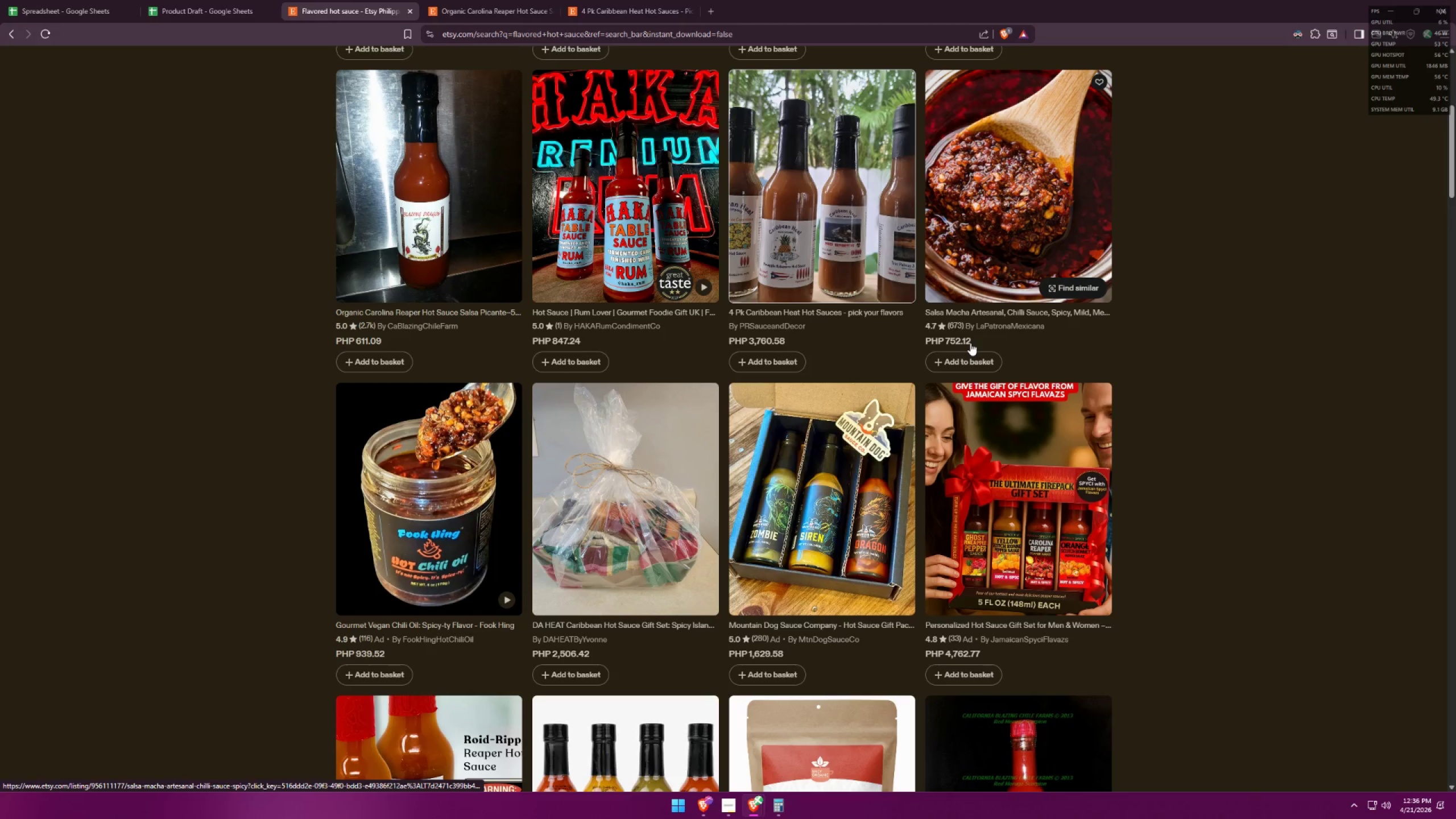 
key(Alt+AltLeft)
 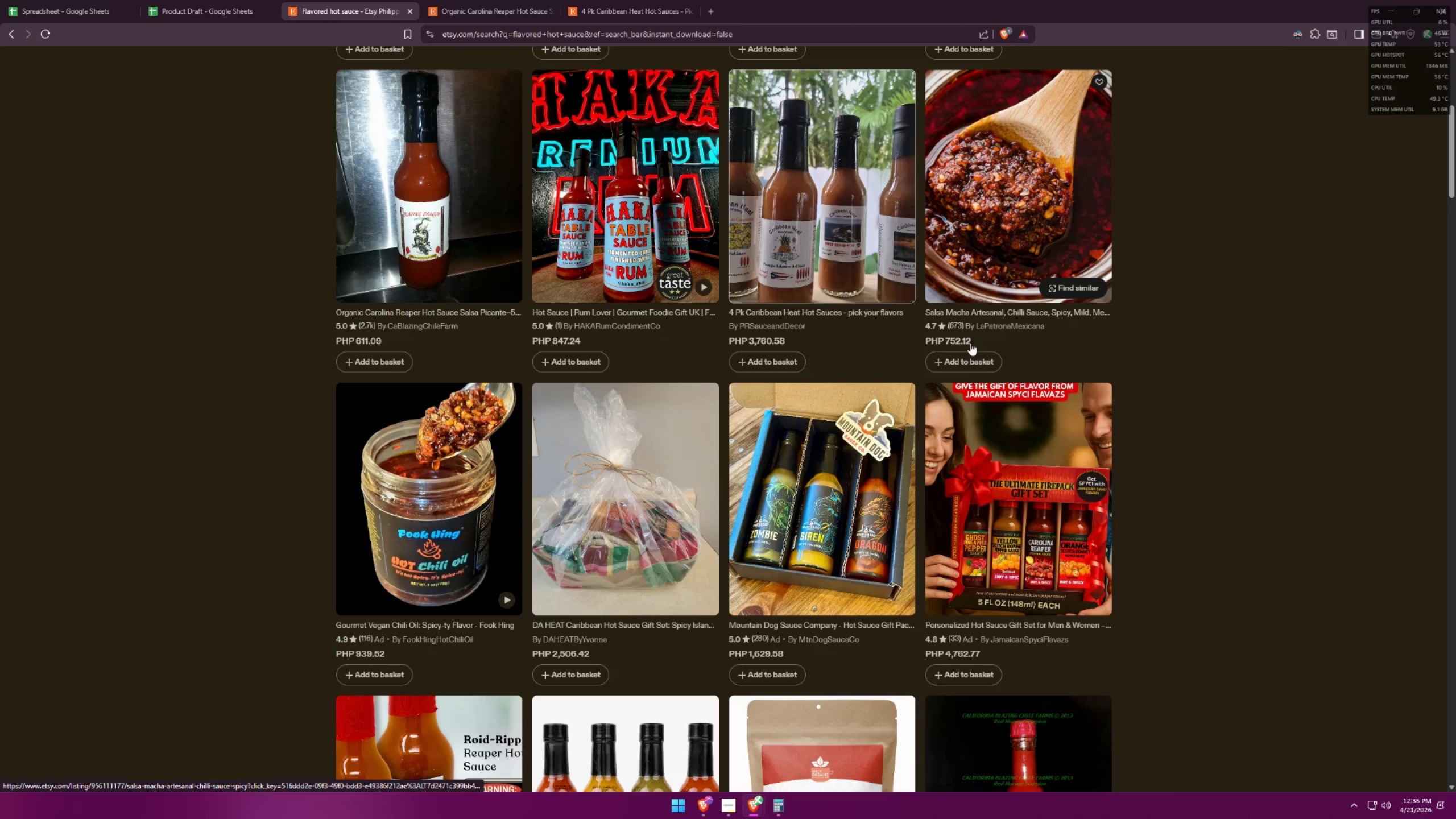 
key(Alt+Tab)
 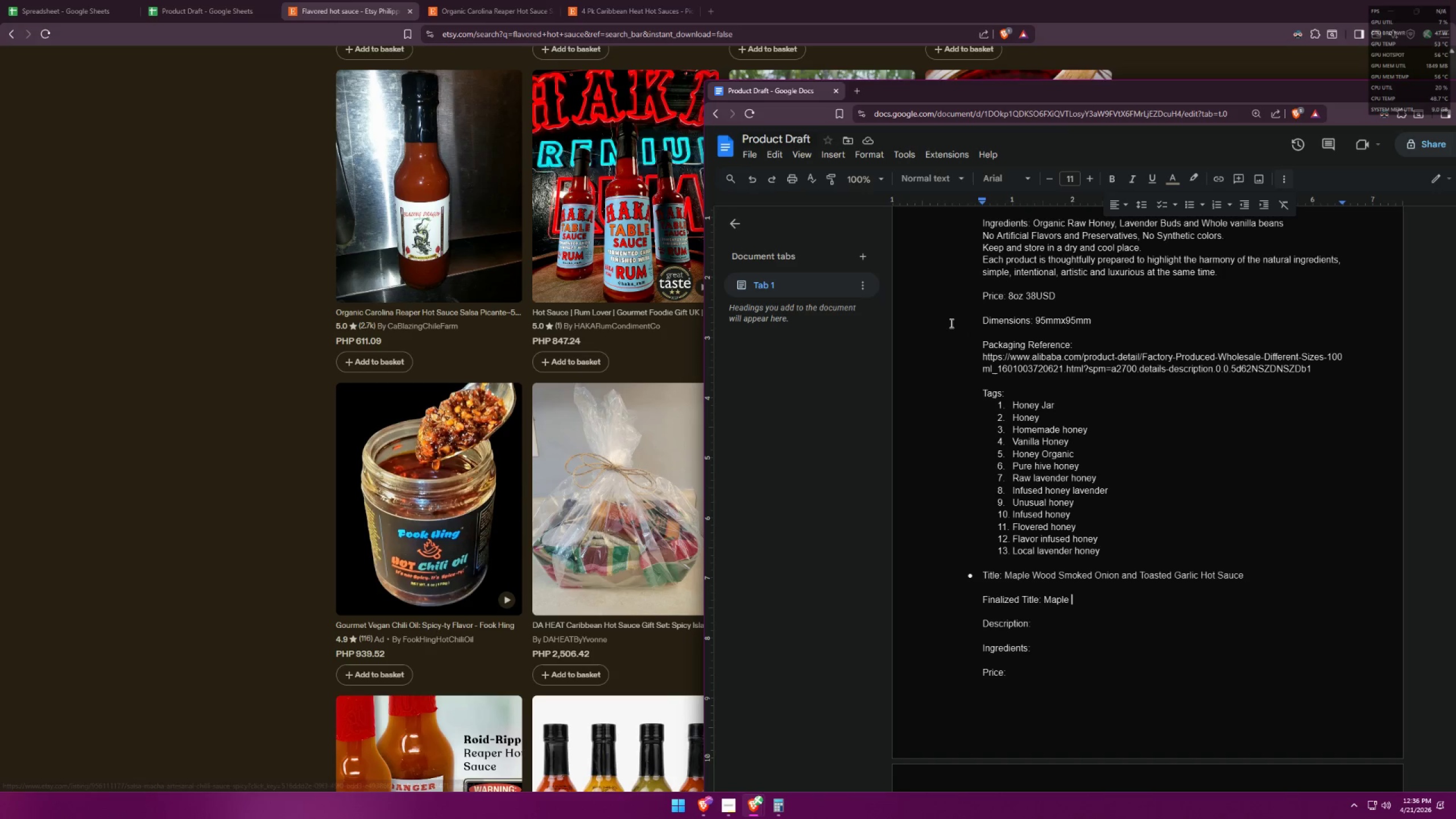 
key(Alt+AltLeft)
 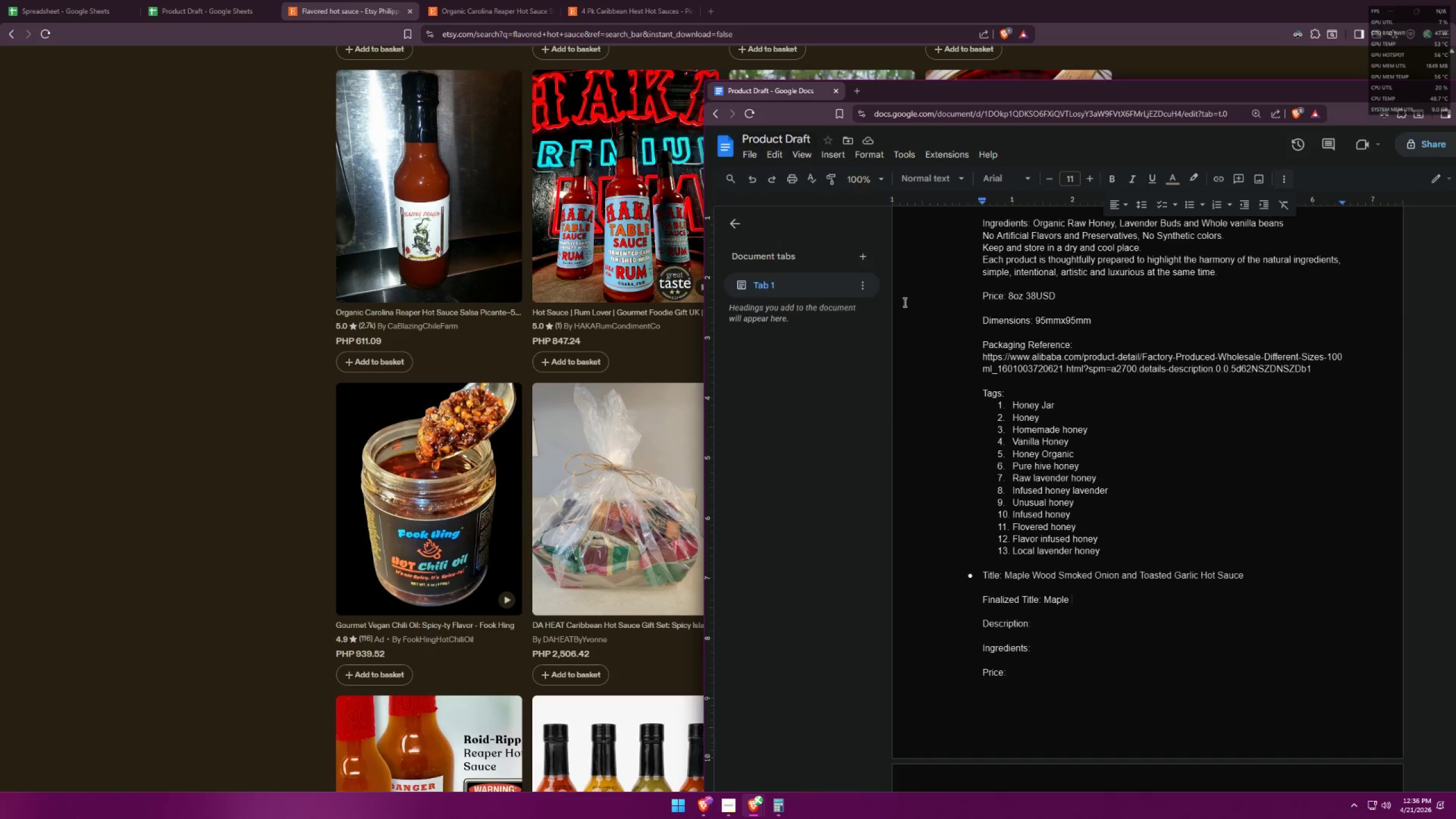 
key(Alt+Tab)
 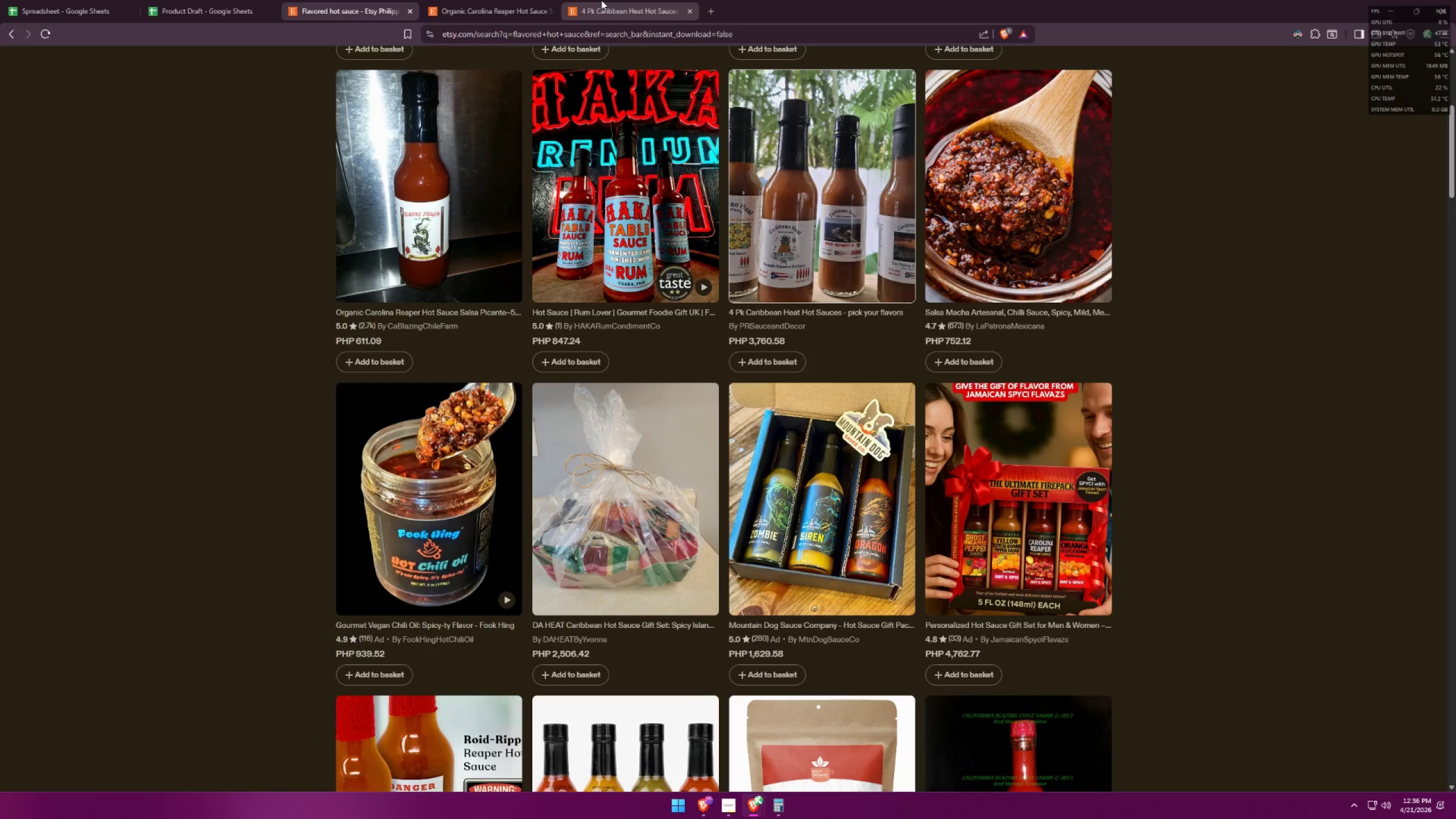 
key(Alt+AltLeft)
 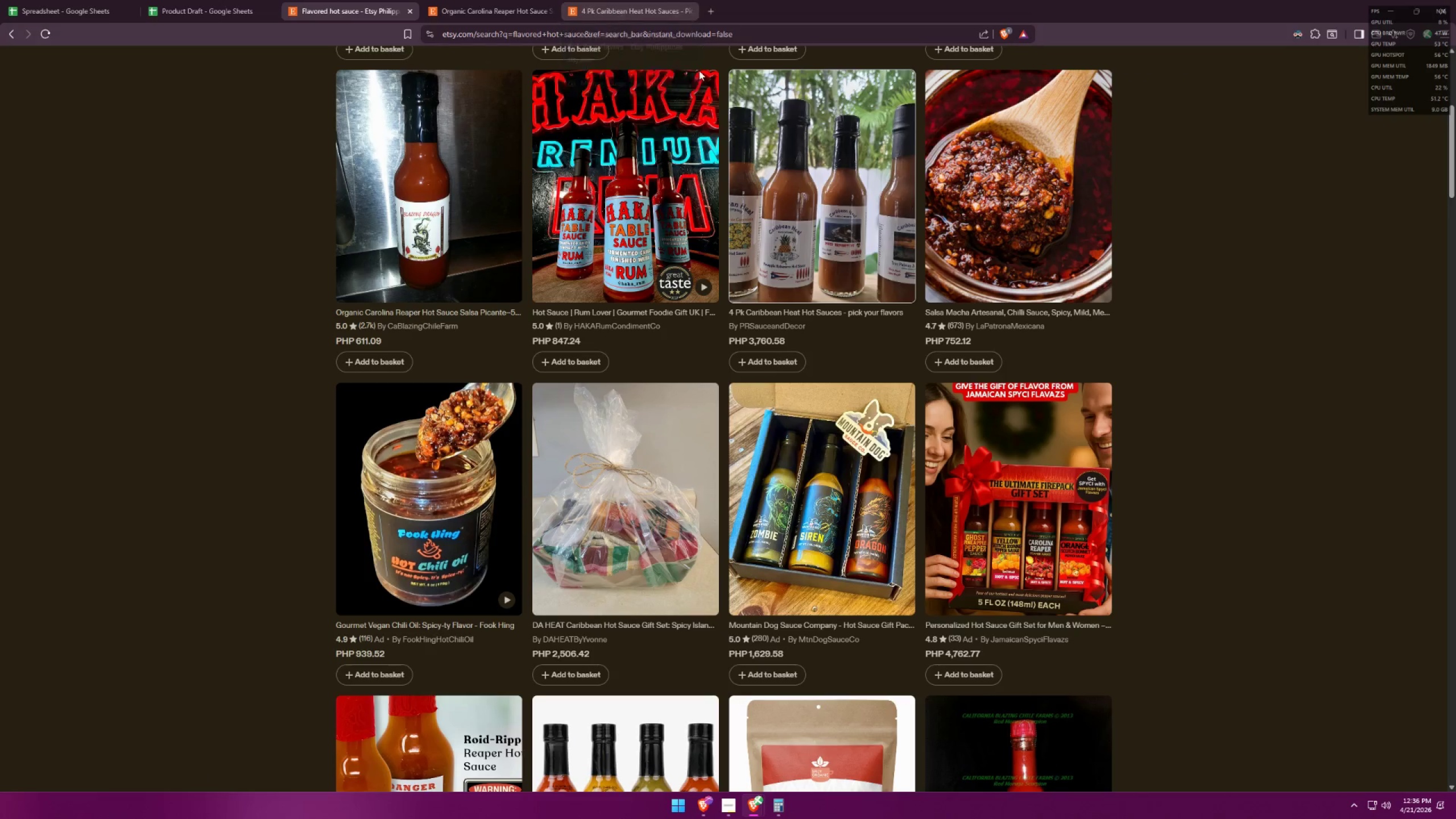 
key(Alt+Tab)
 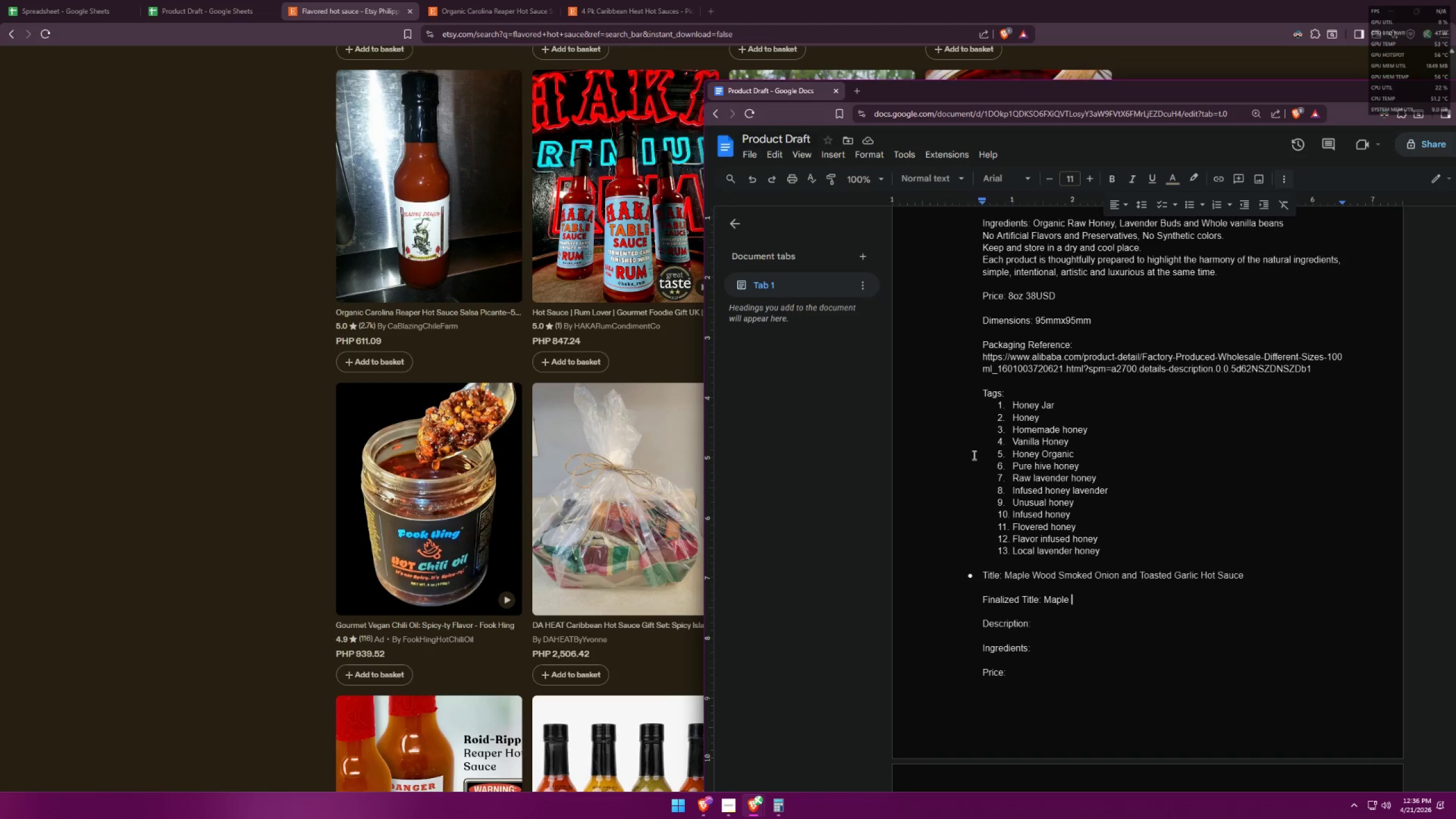 
key(Alt+AltLeft)
 